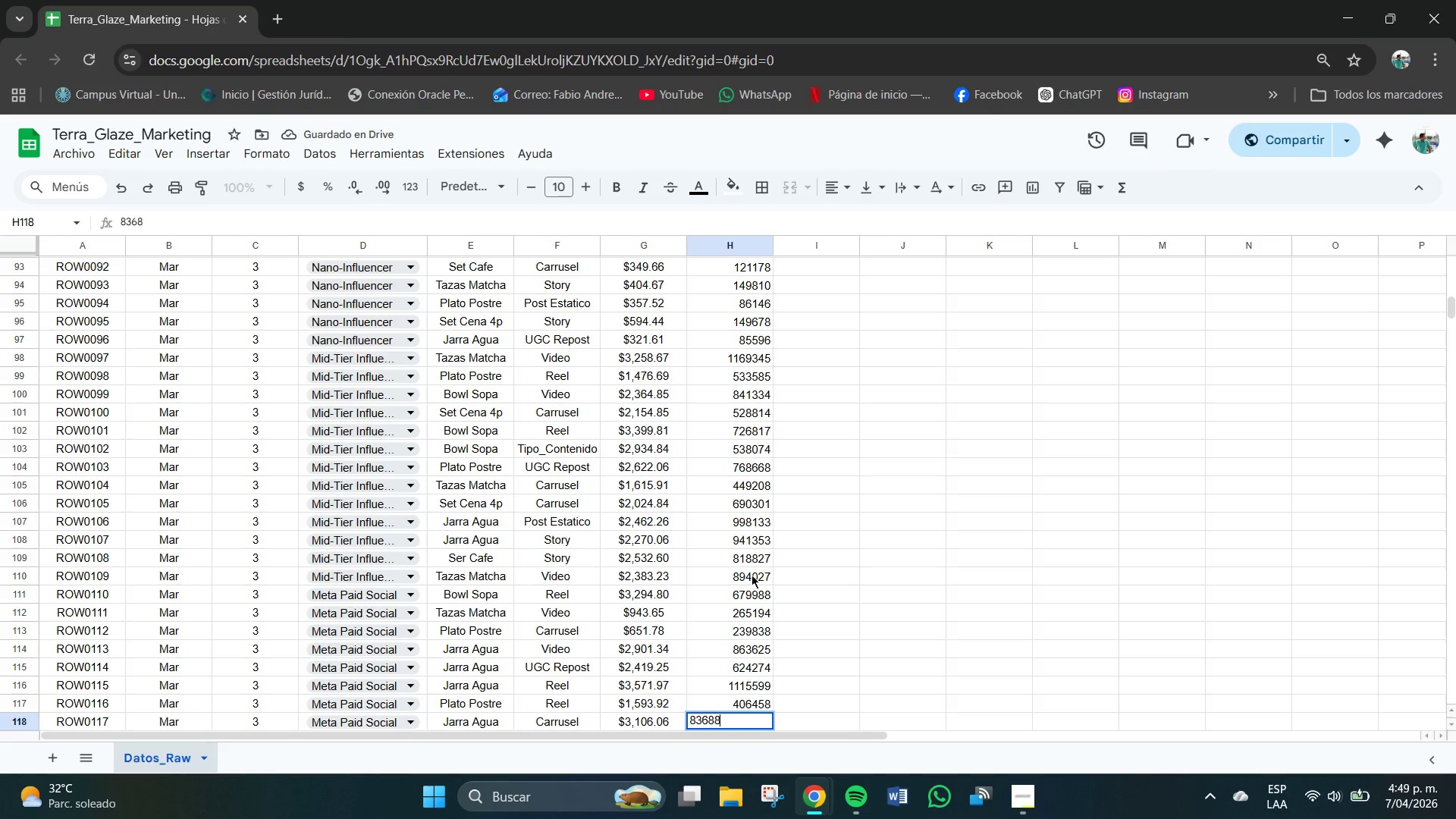 
key(Numpad8)
 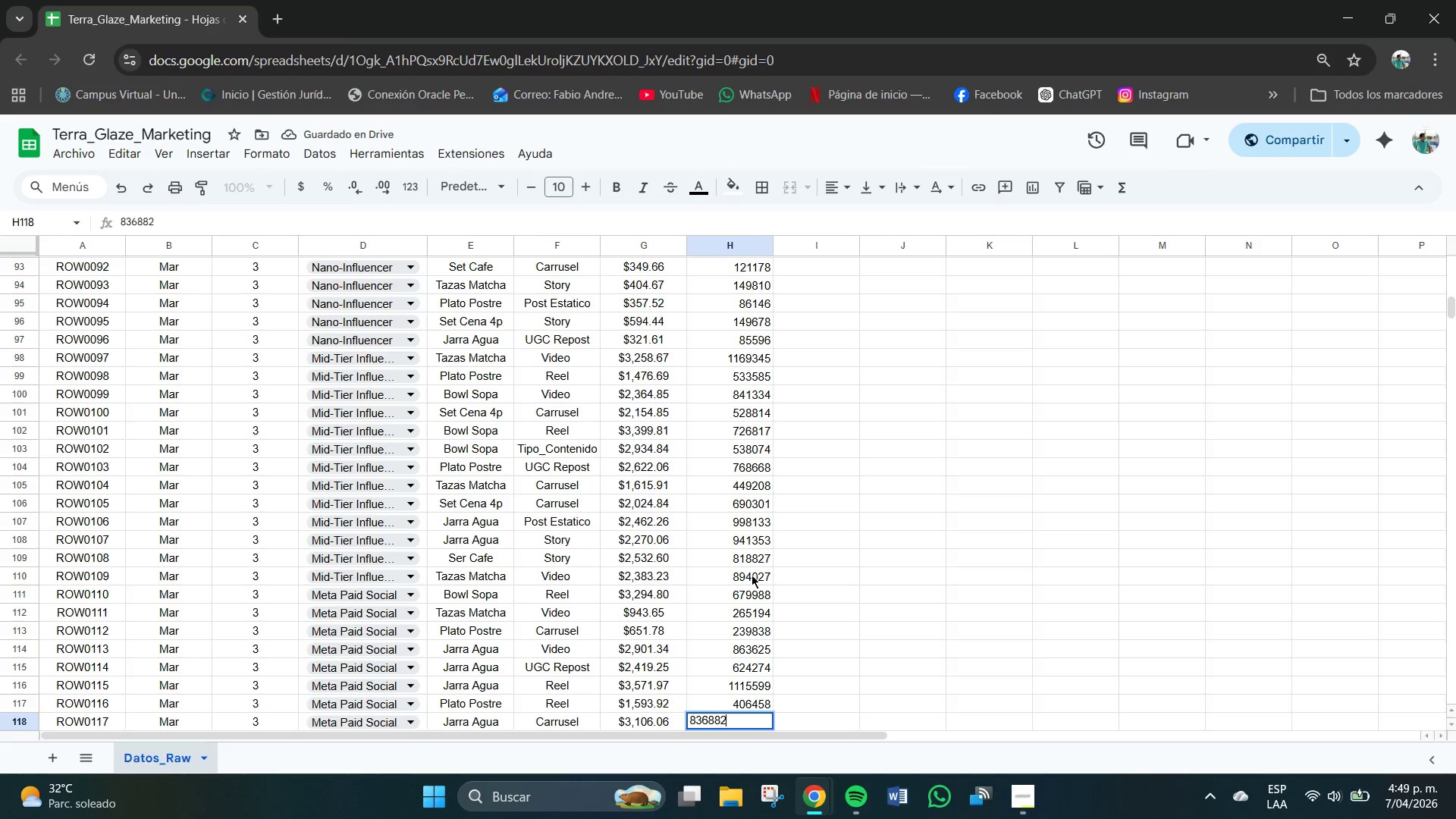 
key(Numpad2)
 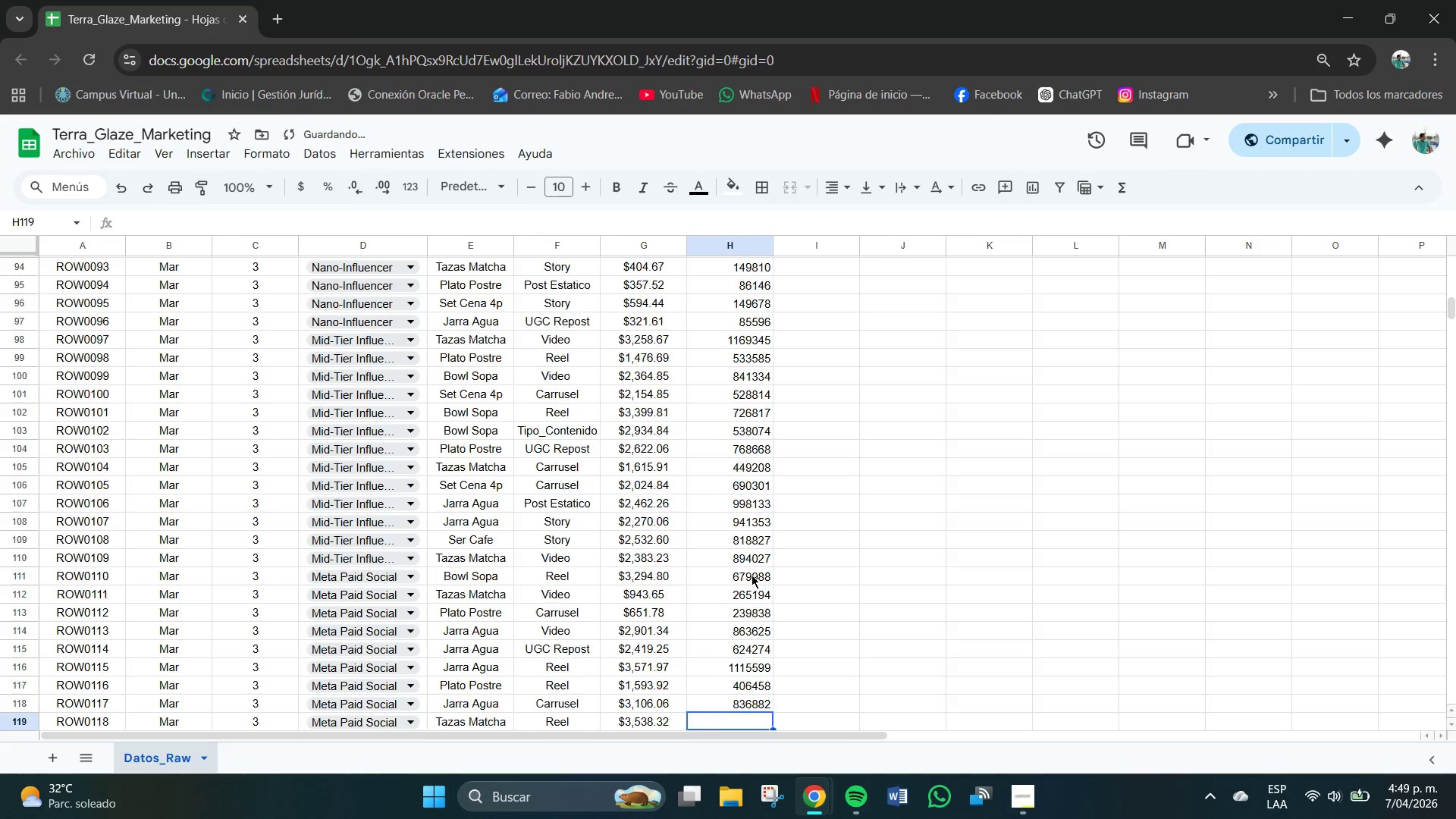 
key(NumpadEnter)
 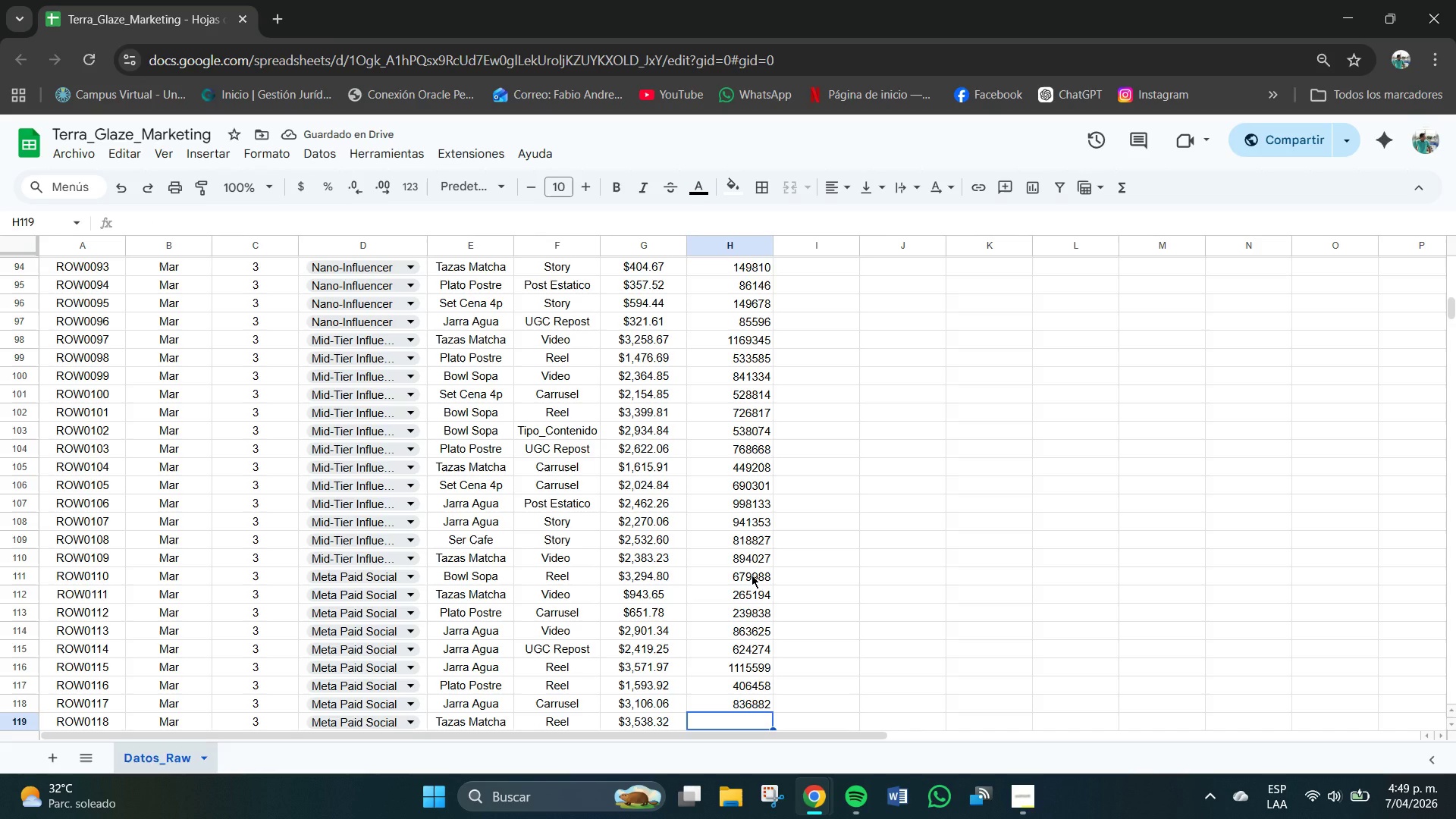 
key(Numpad1)
 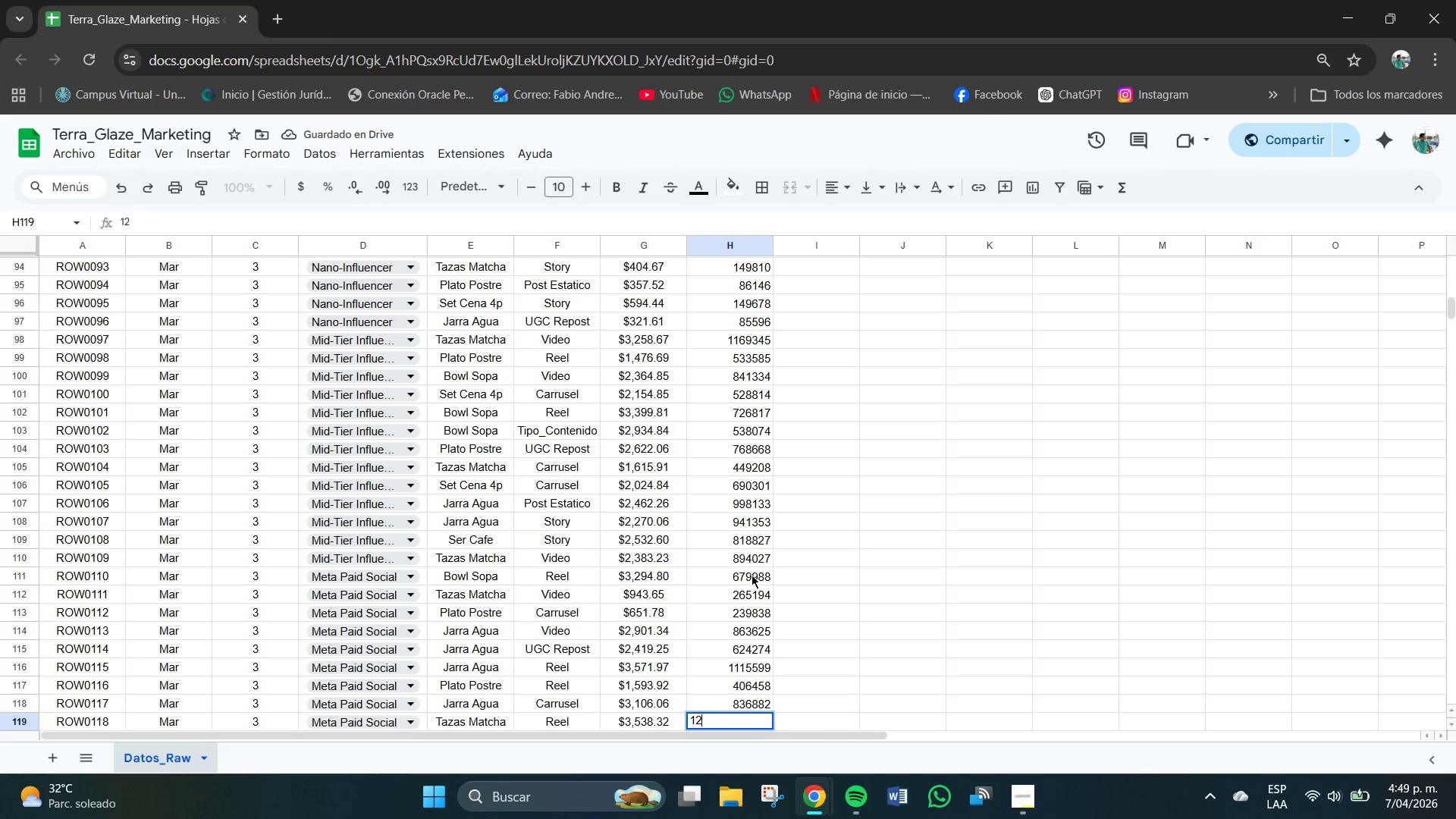 
key(Numpad2)
 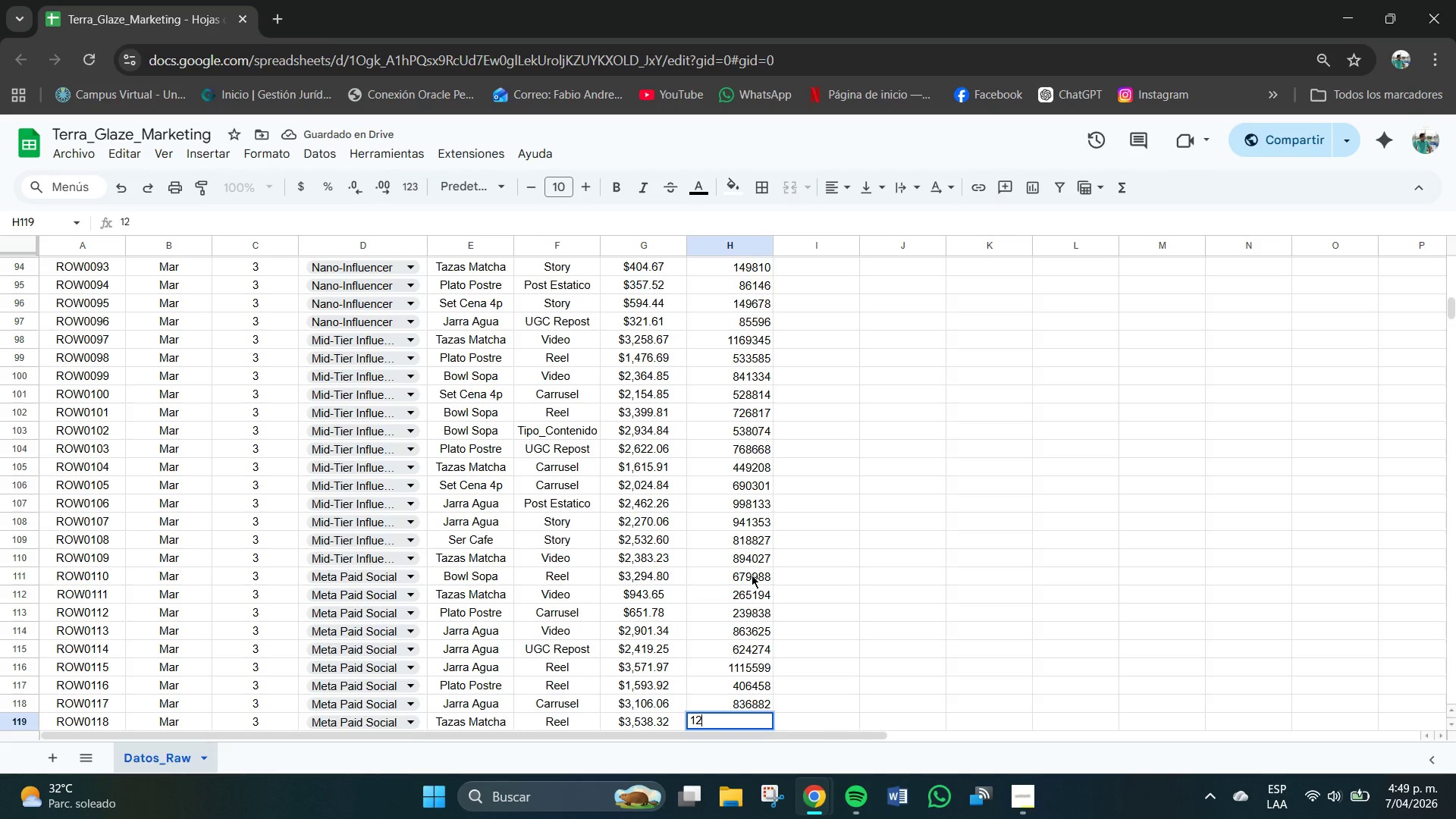 
key(Numpad4)
 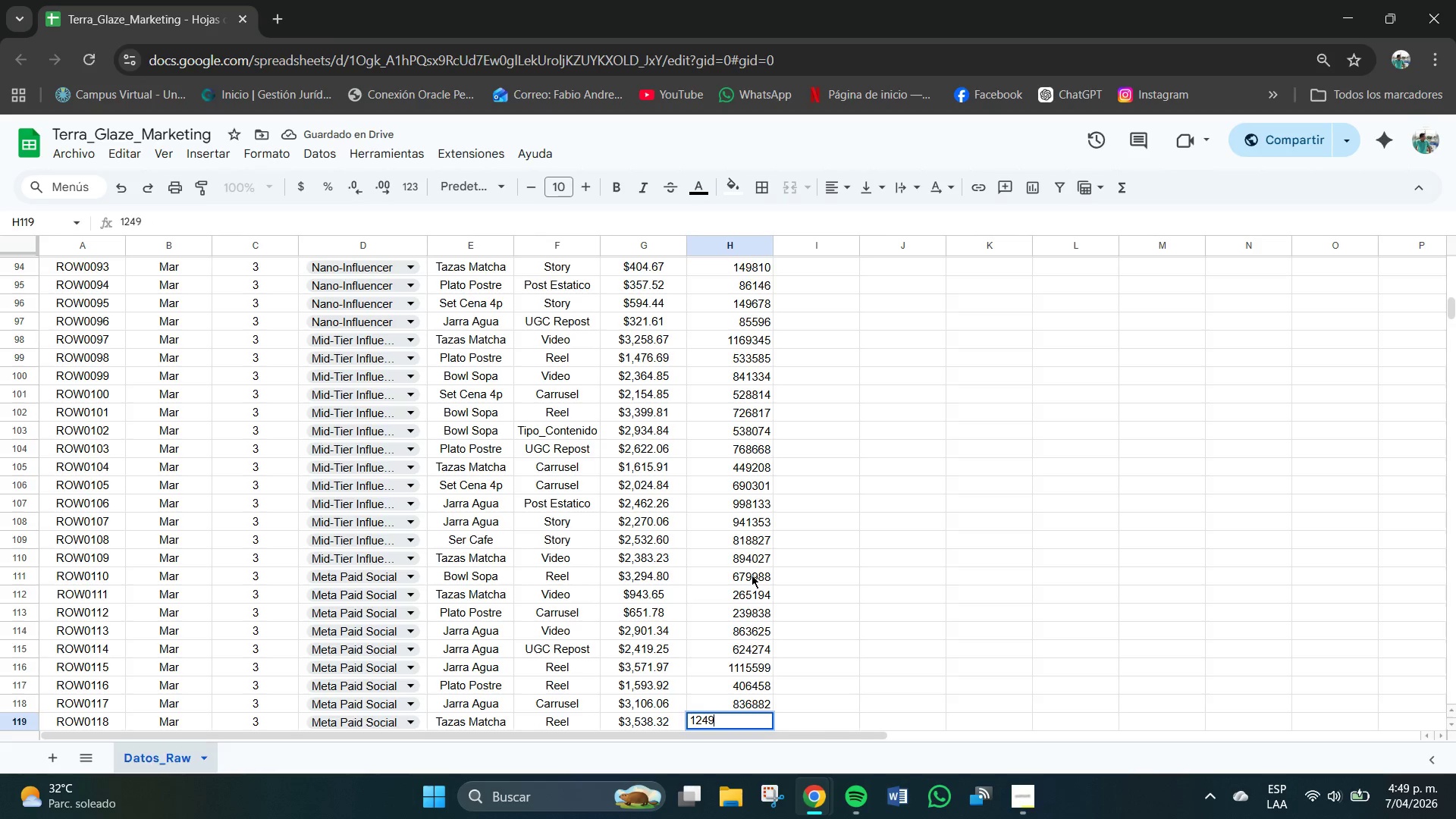 
key(Numpad9)
 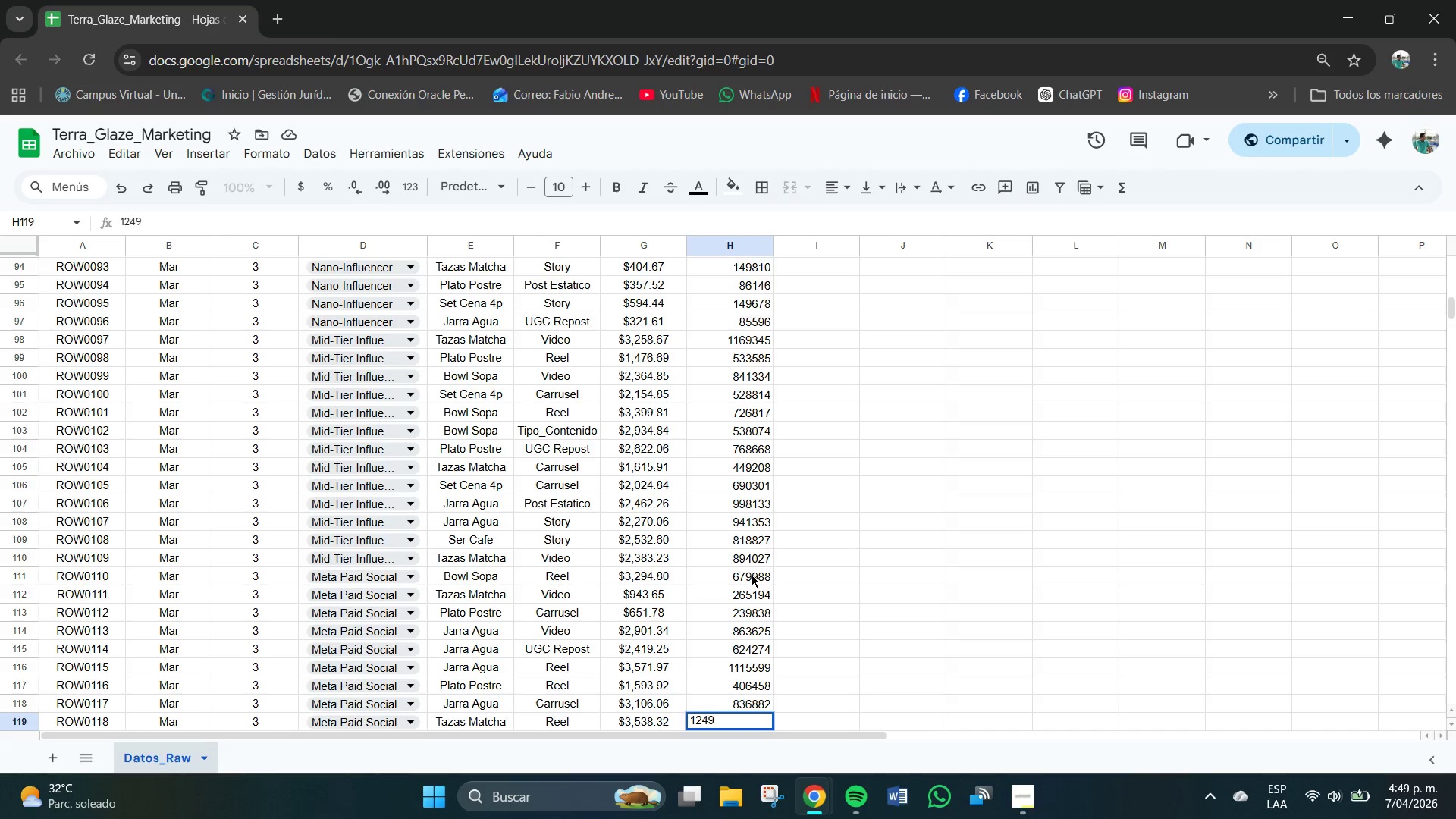 
key(Numpad2)
 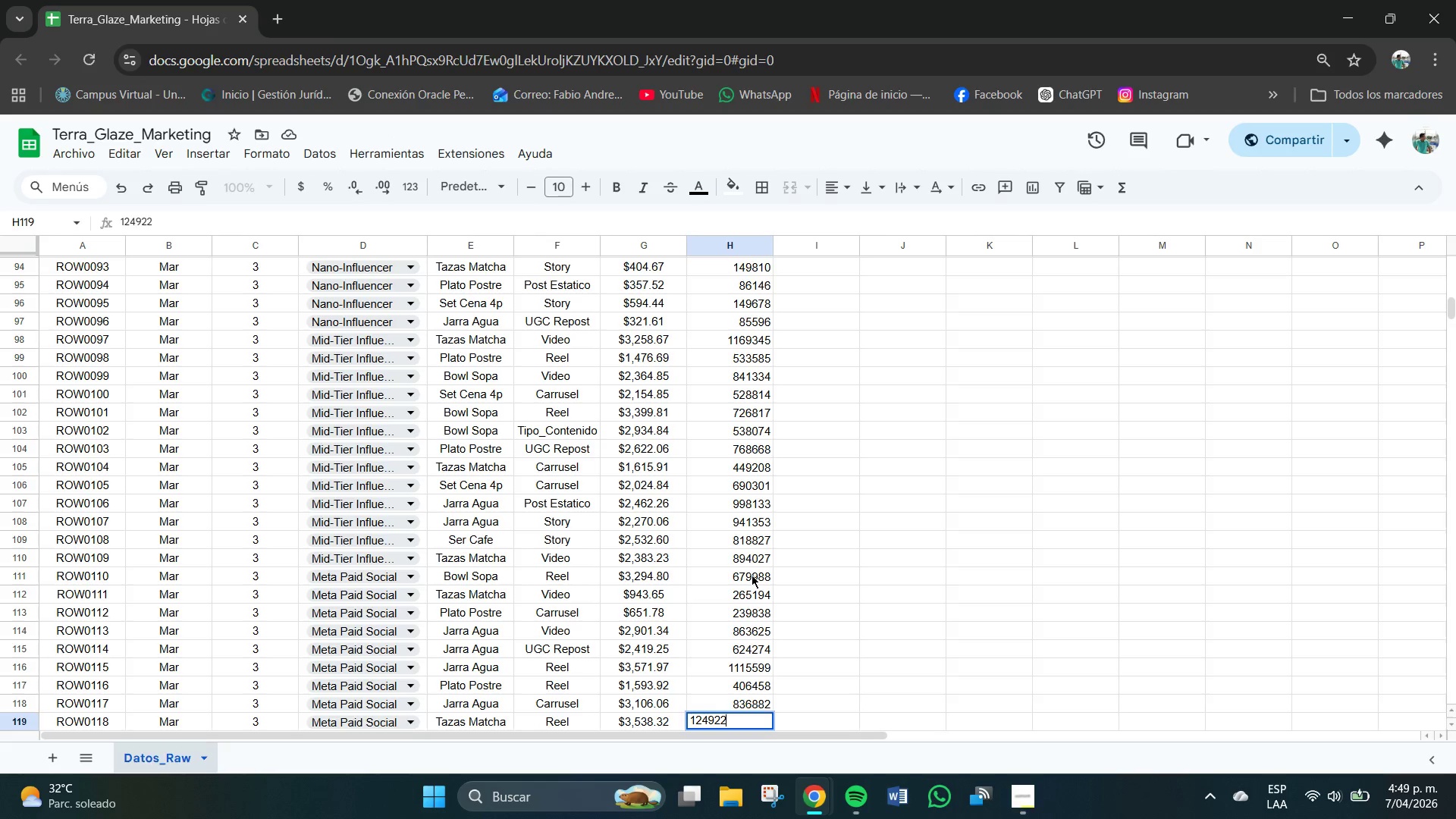 
key(Numpad2)
 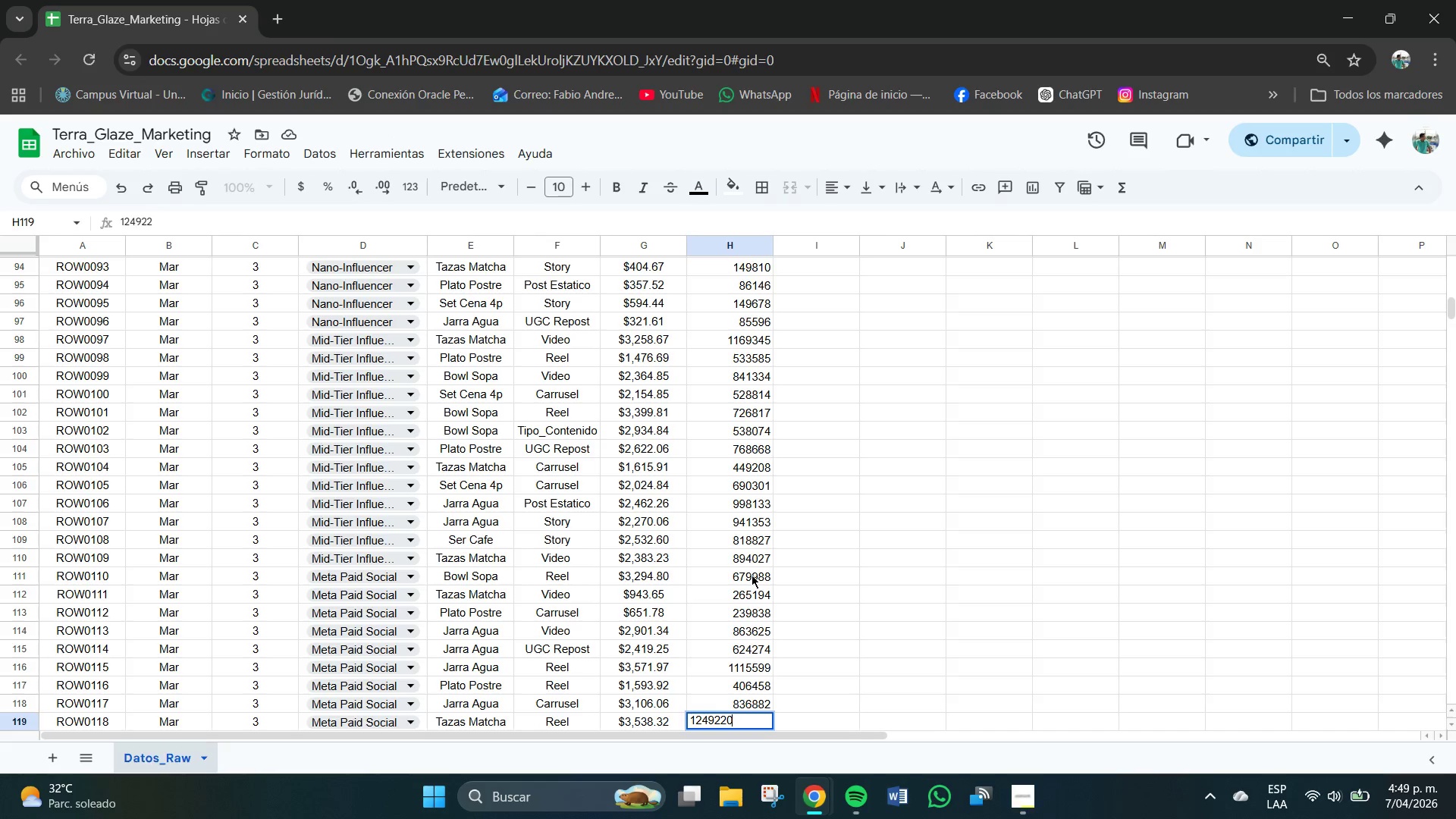 
key(Numpad0)
 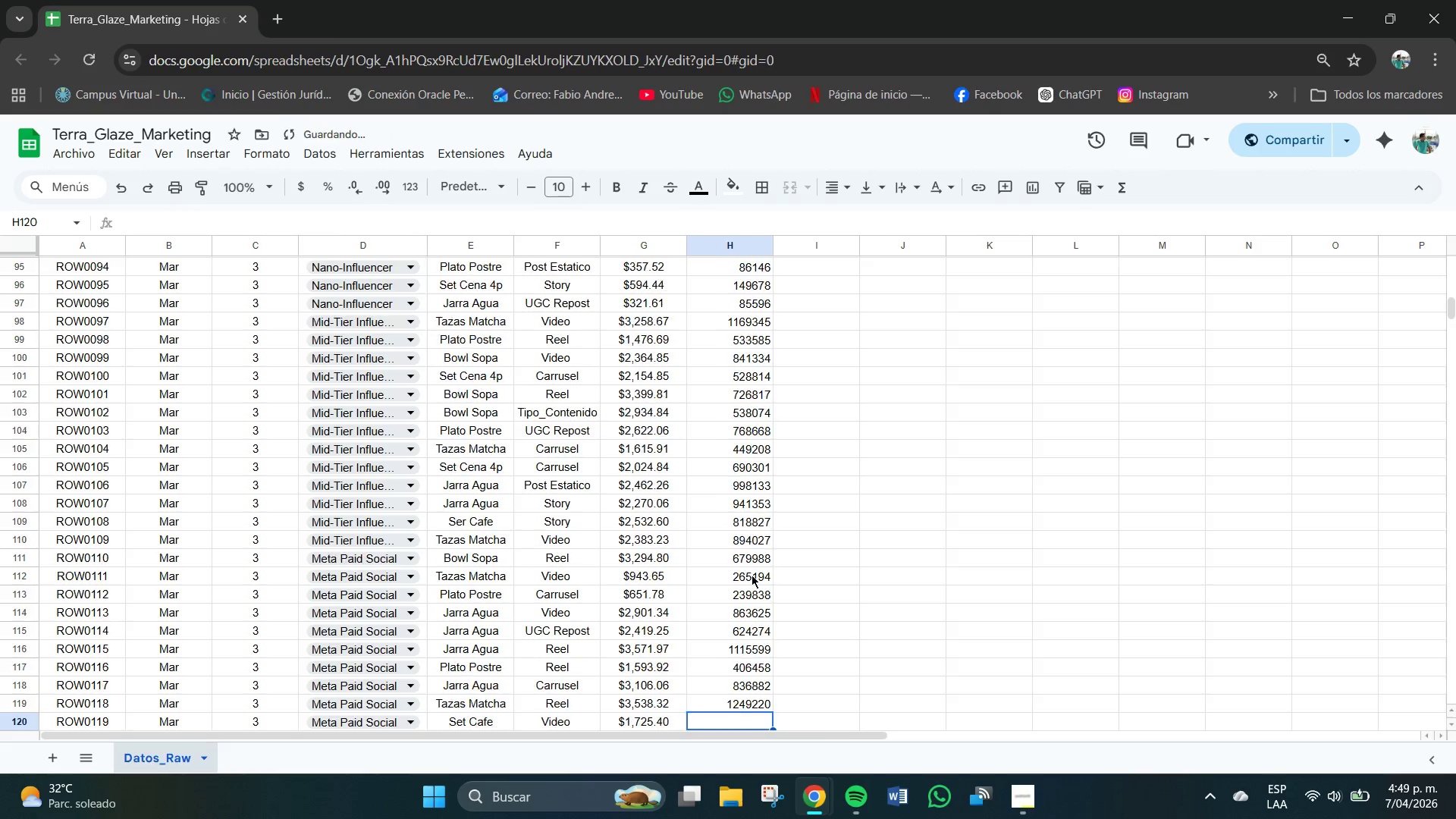 
key(NumpadEnter)
 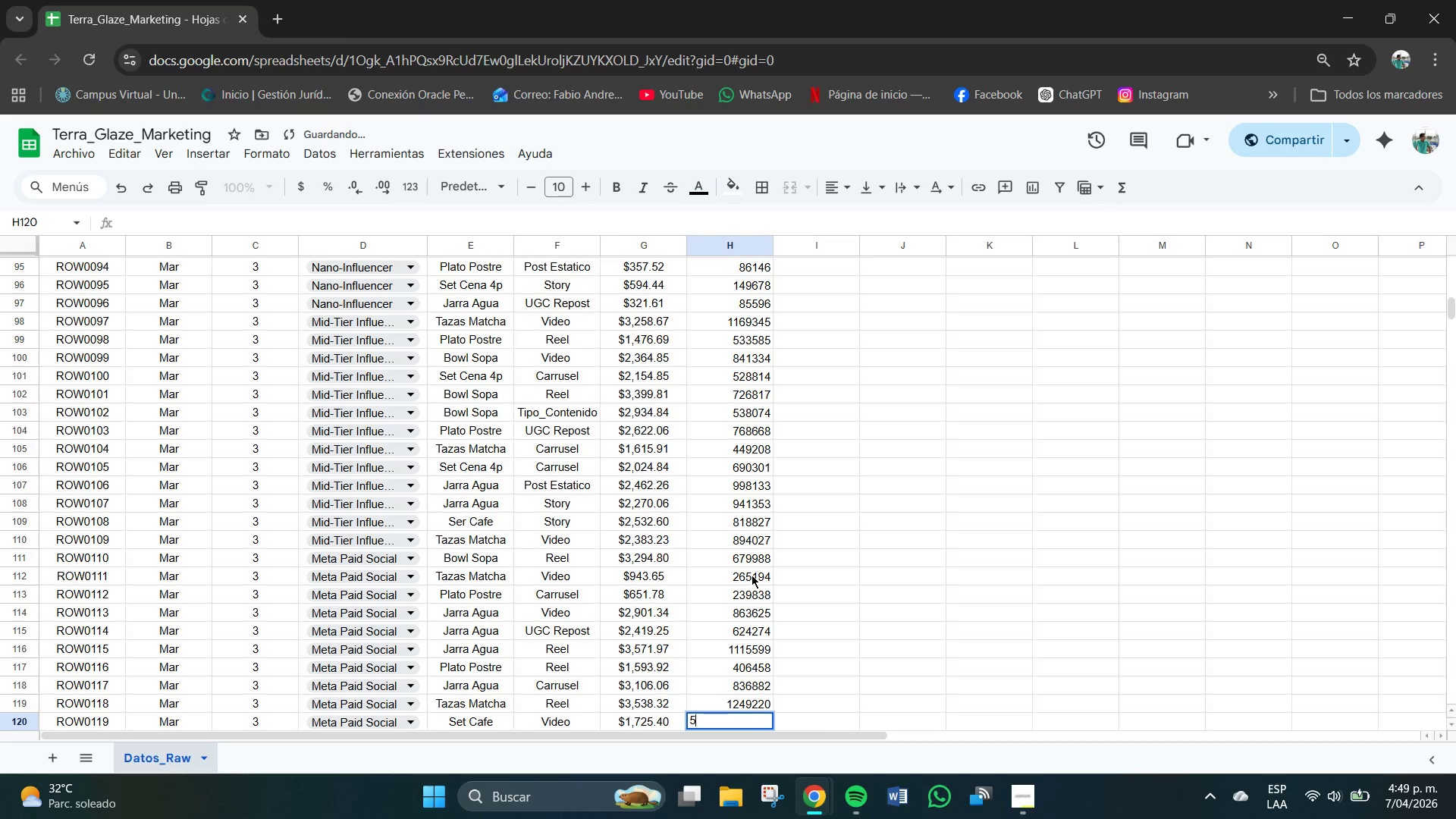 
key(Numpad5)
 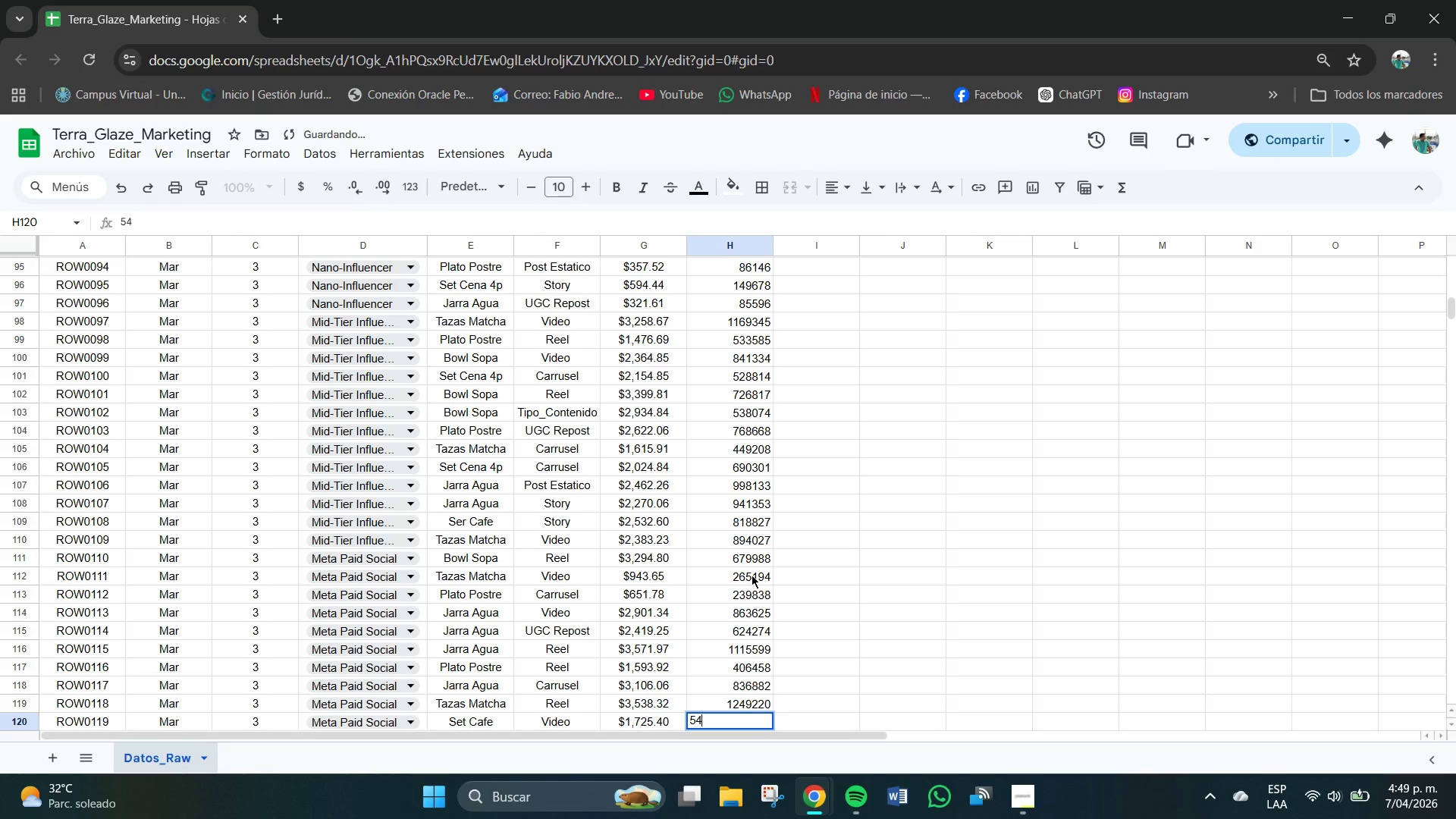 
key(Numpad4)
 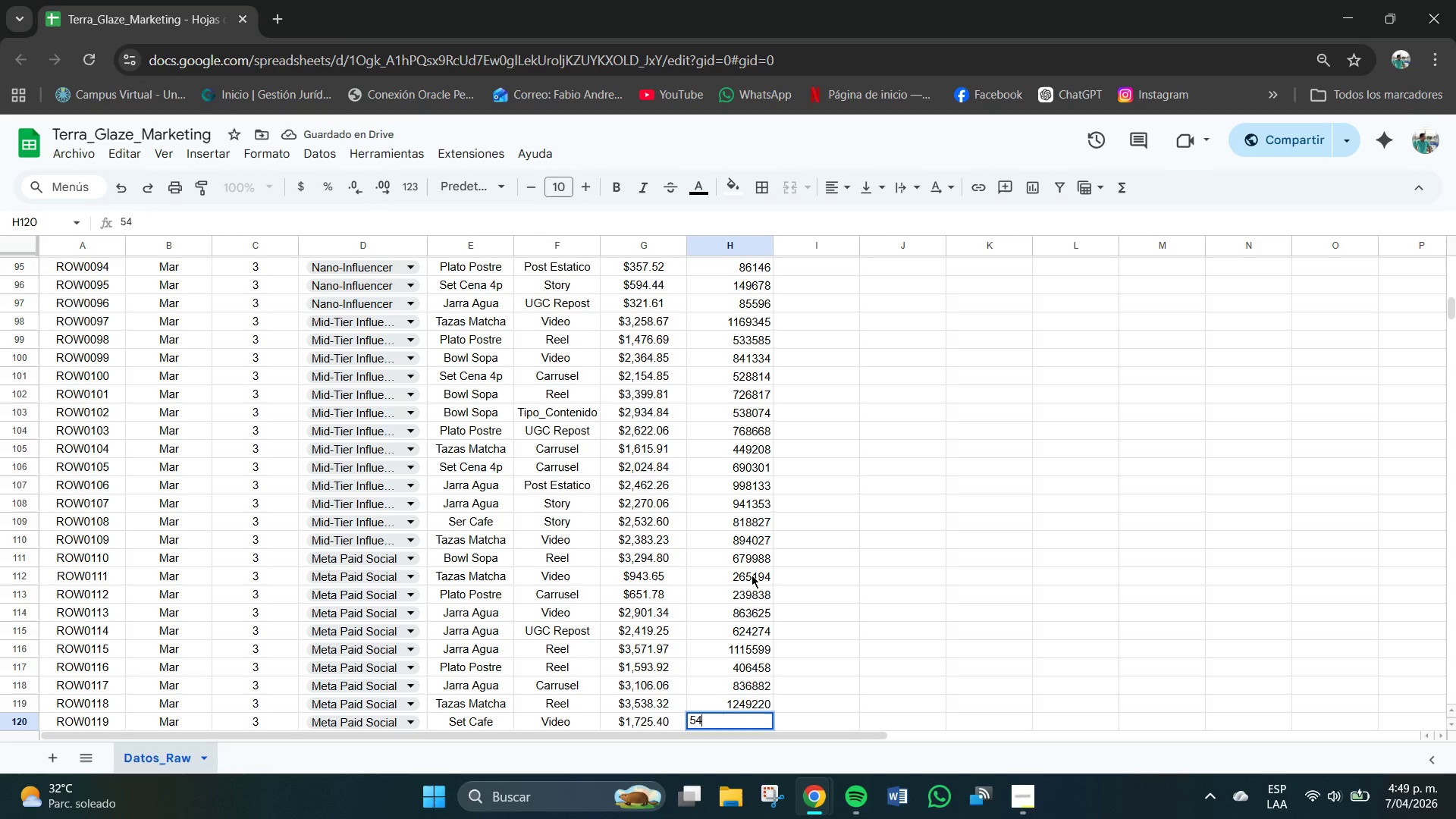 
key(Numpad0)
 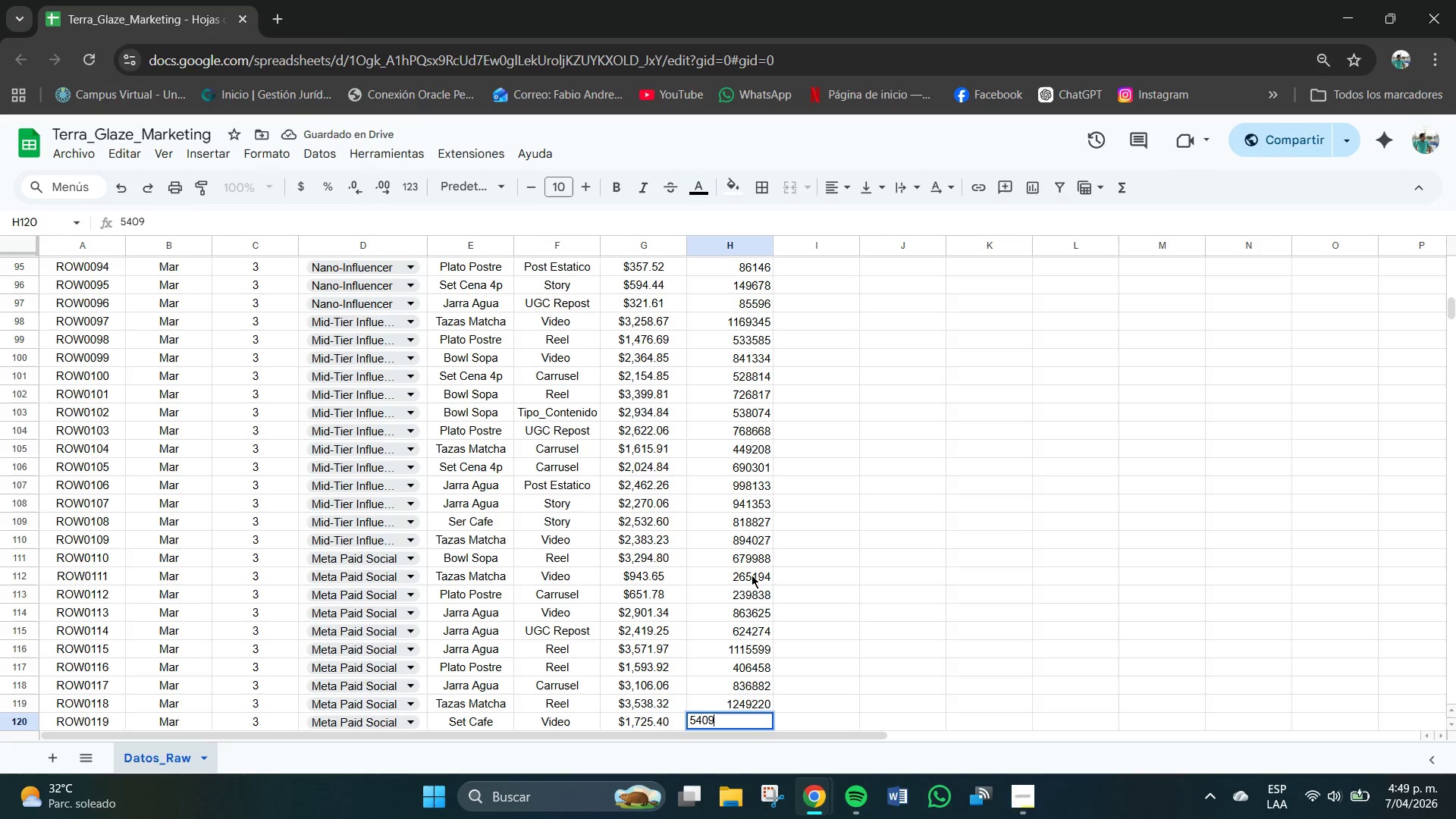 
key(Numpad9)
 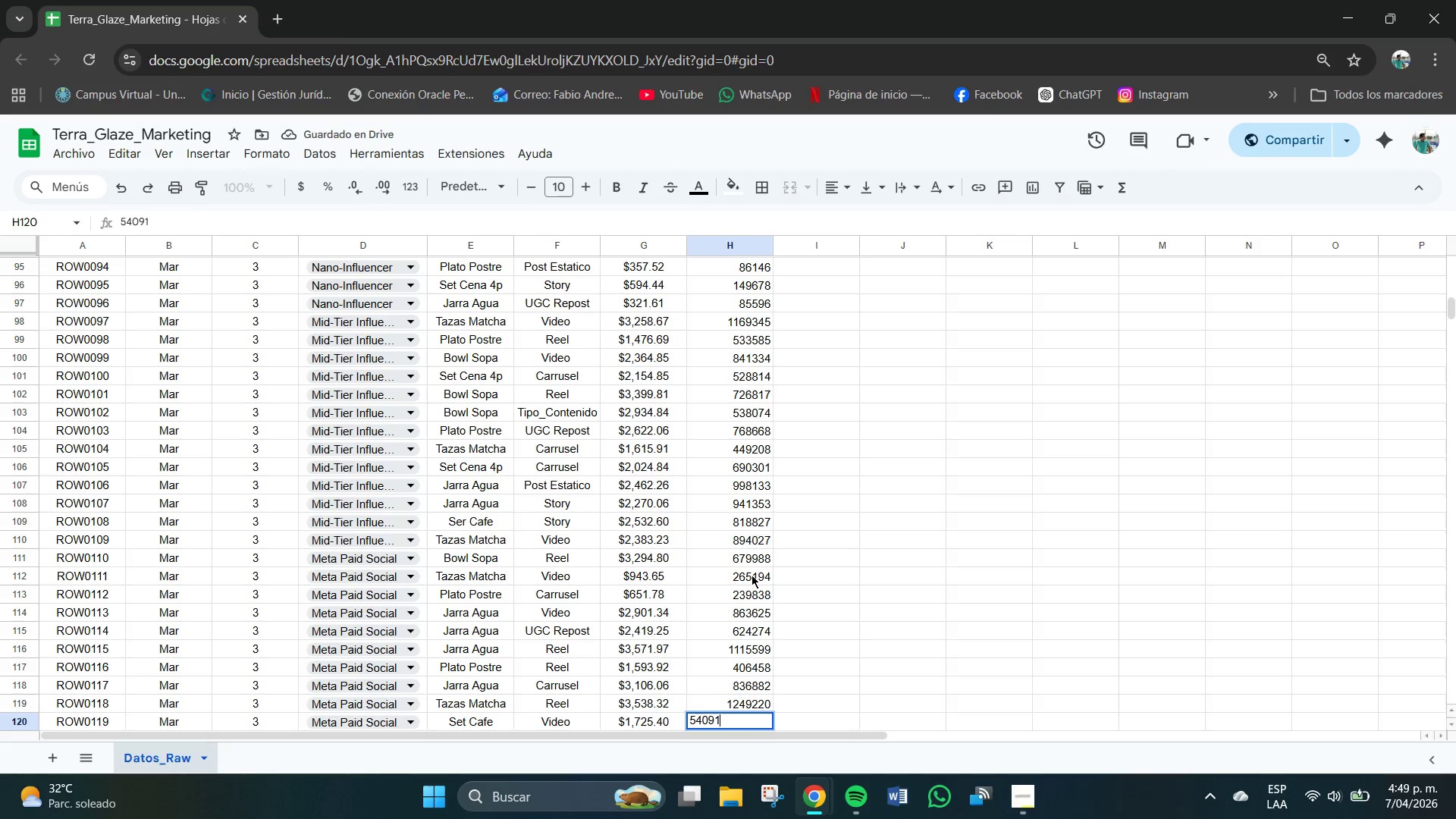 
key(Numpad1)
 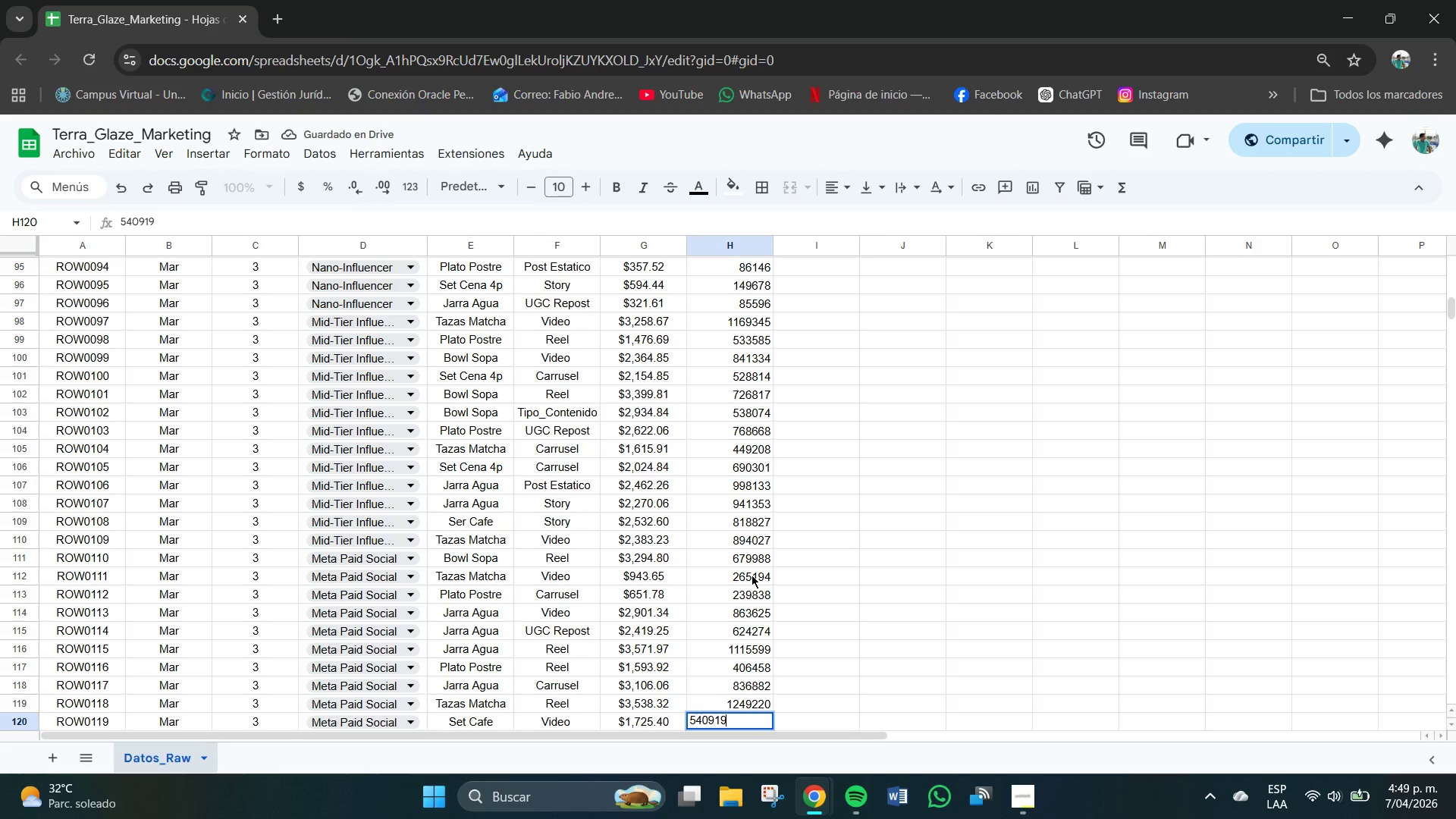 
key(Numpad9)
 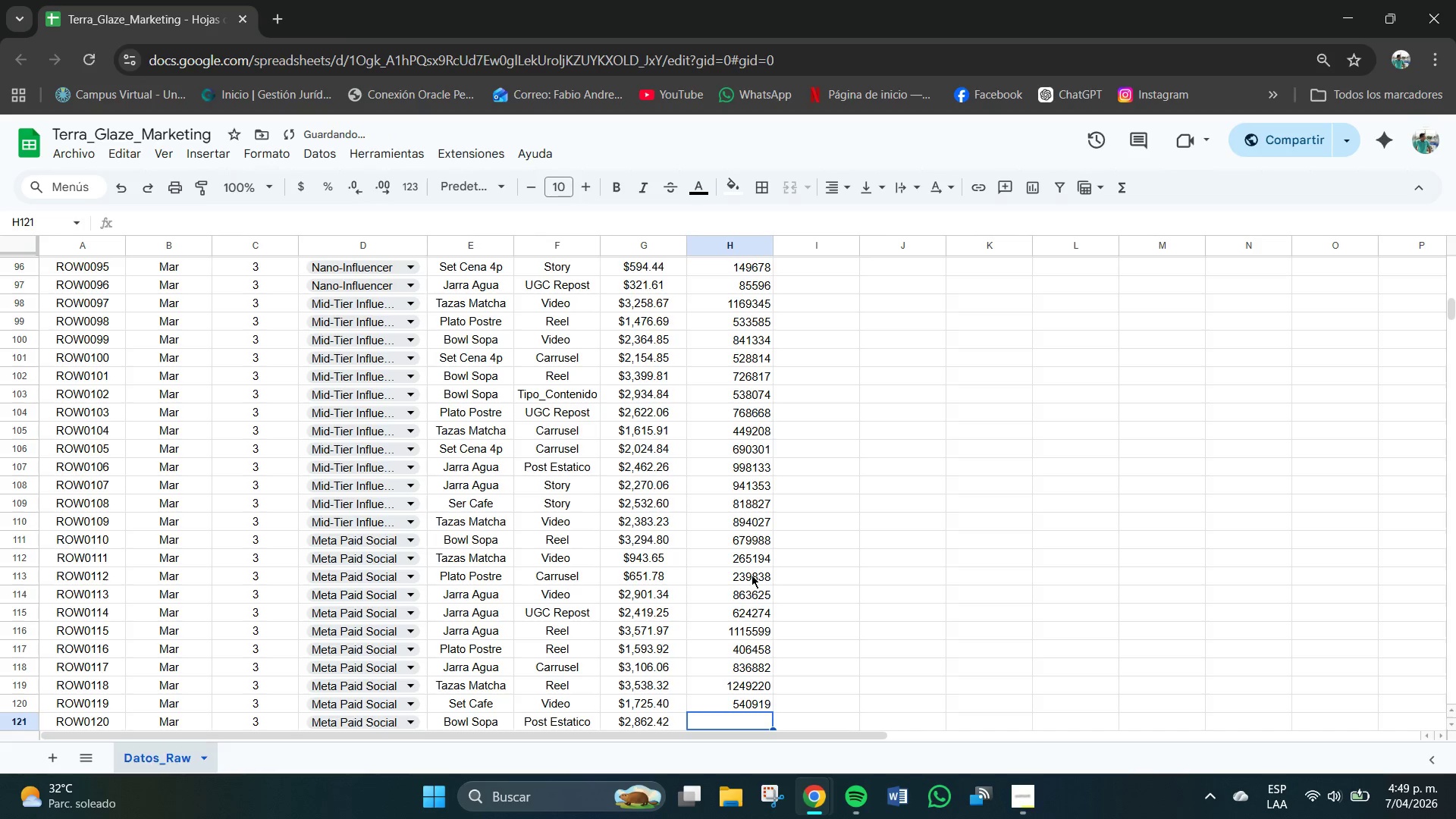 
key(NumpadEnter)
 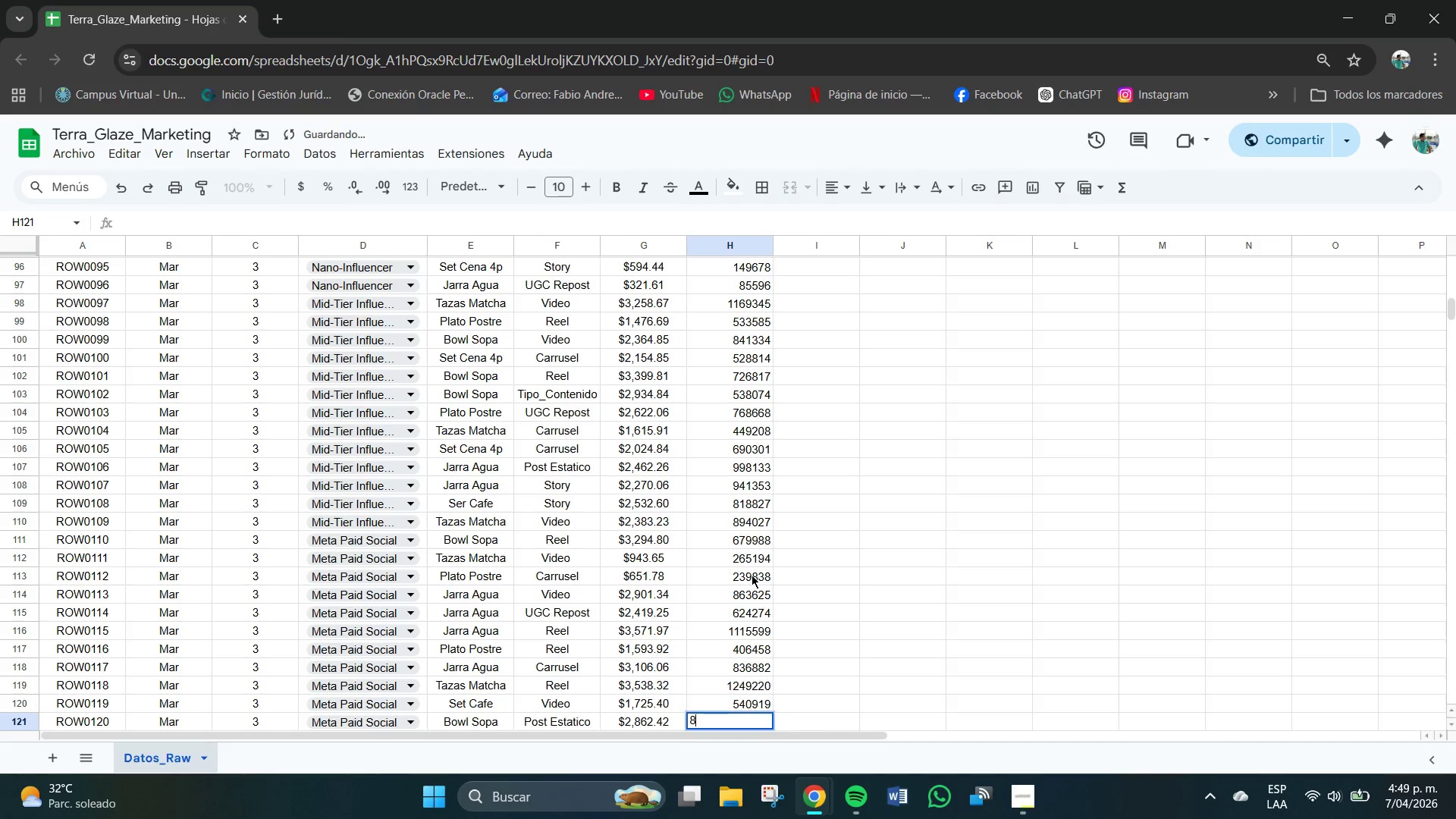 
key(Numpad8)
 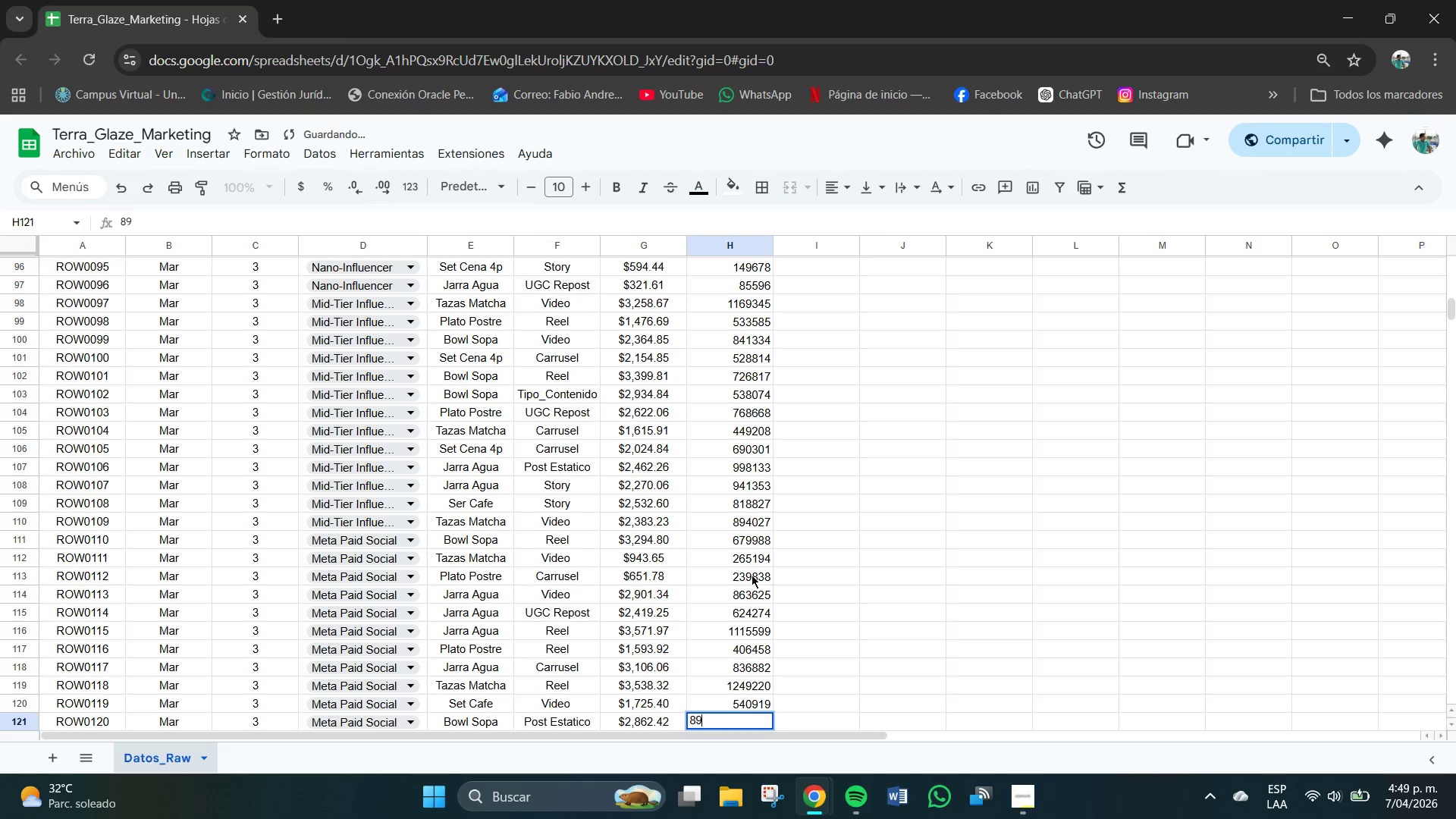 
key(Numpad9)
 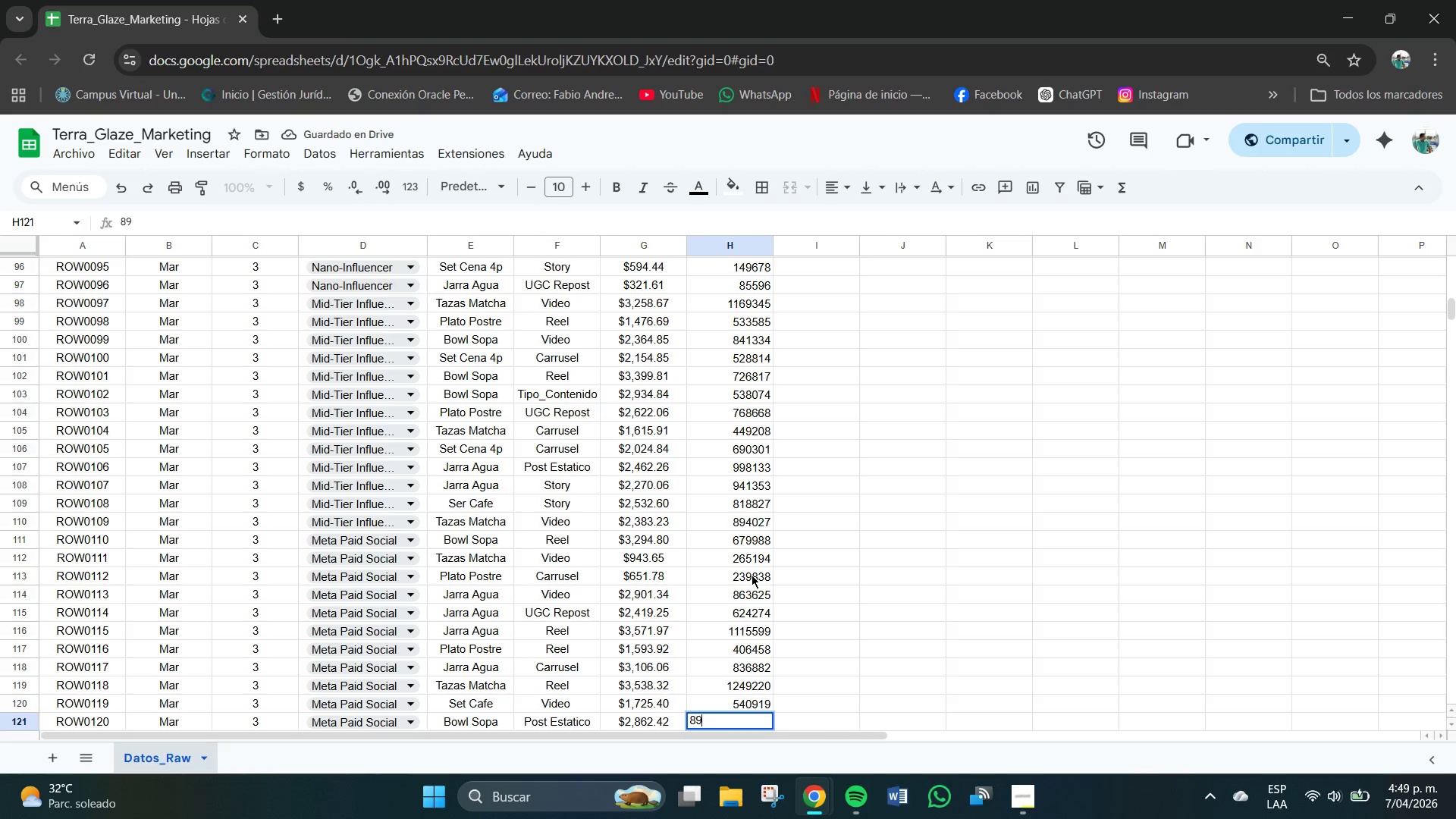 
key(Numpad7)
 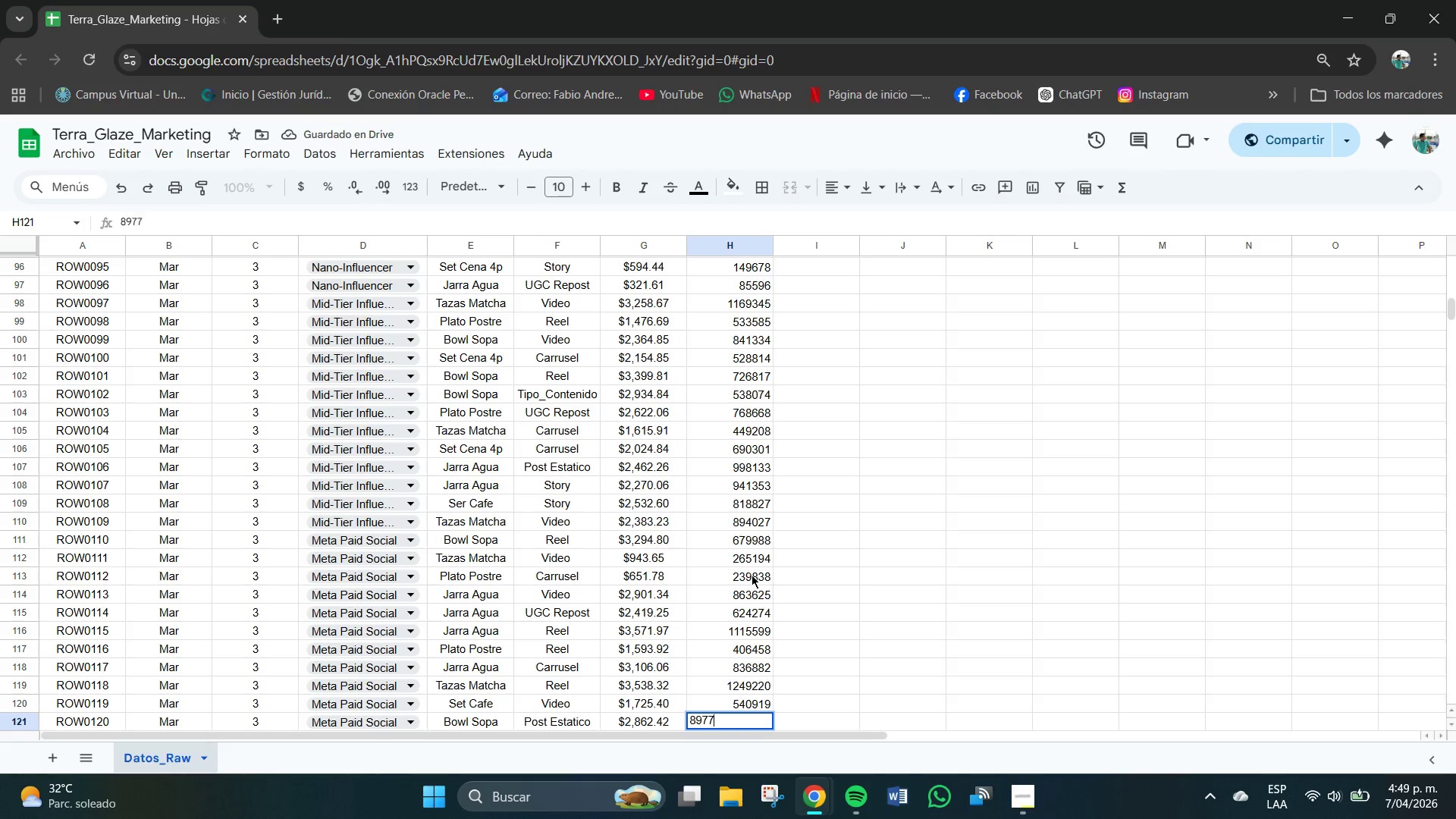 
key(Numpad7)
 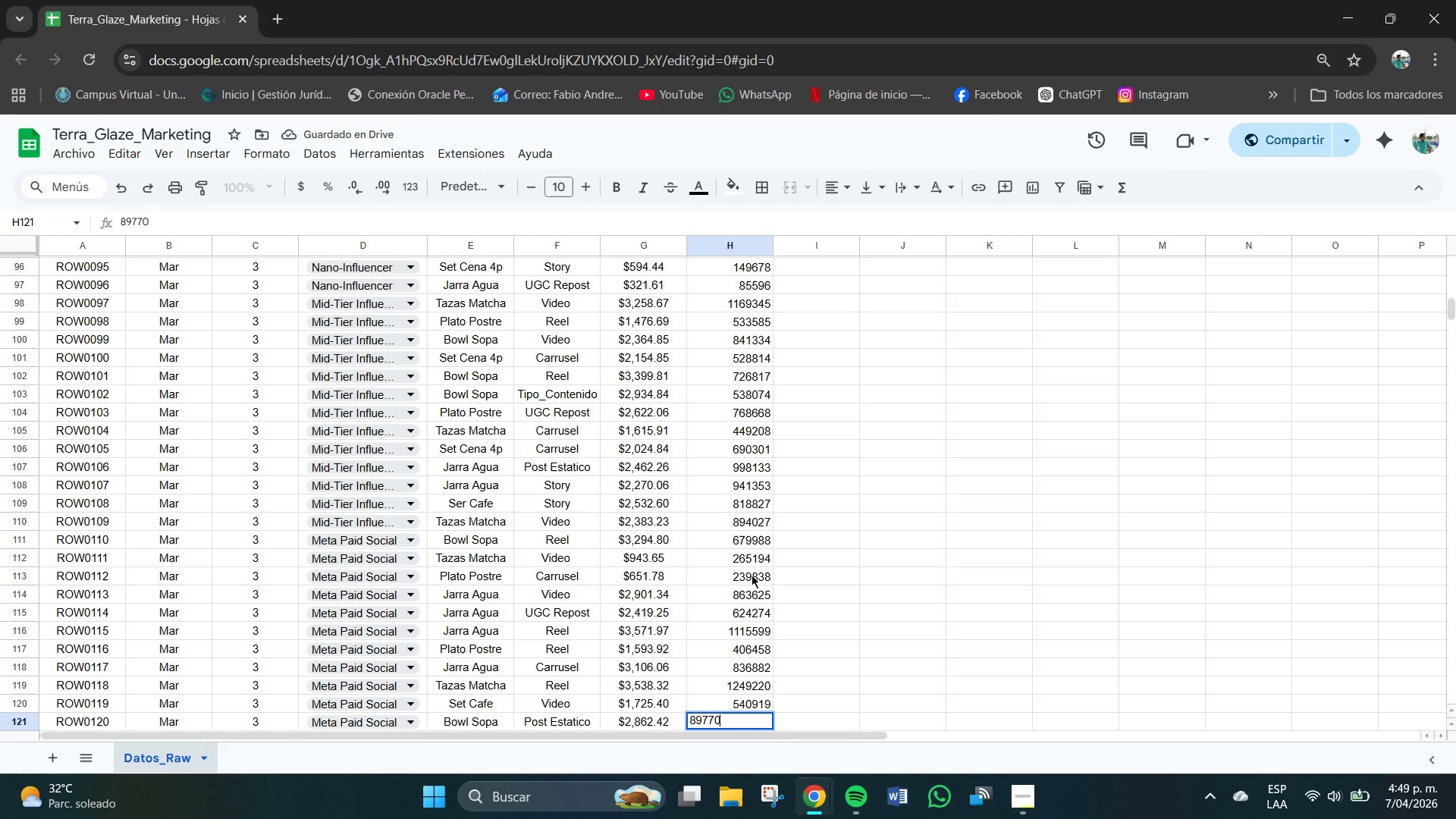 
key(Numpad0)
 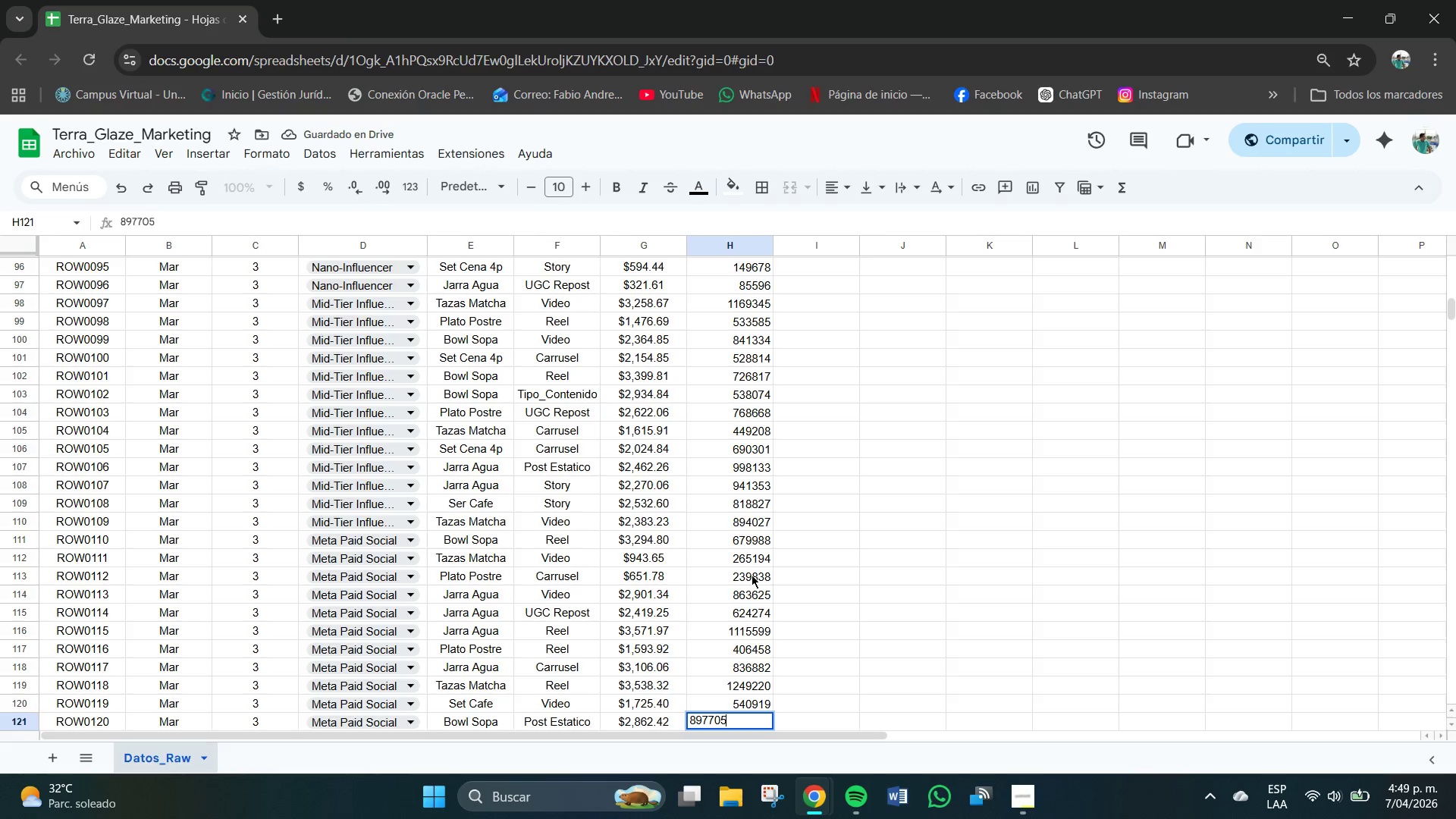 
key(Numpad5)
 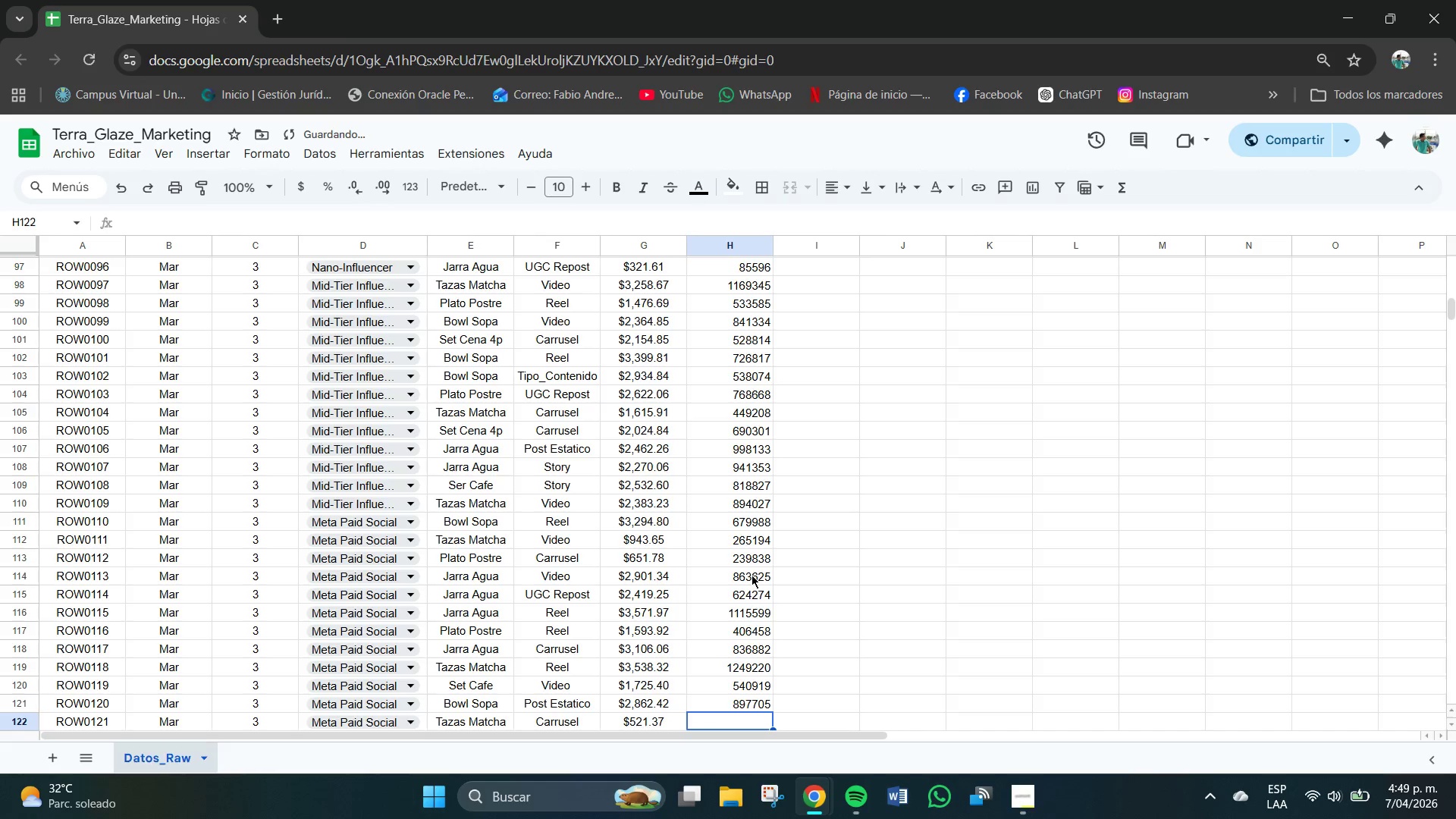 
key(NumpadEnter)
 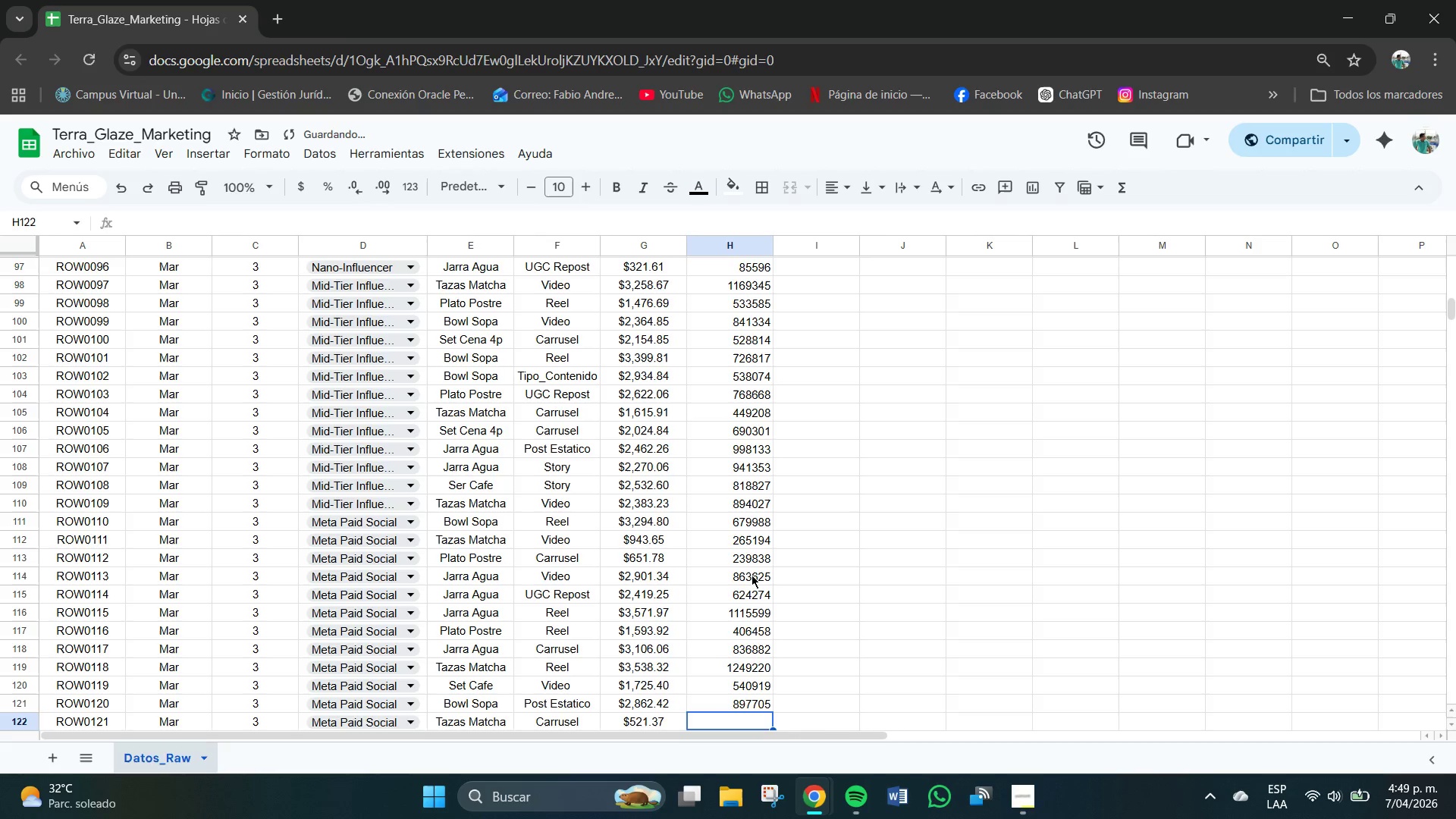 
key(Numpad2)
 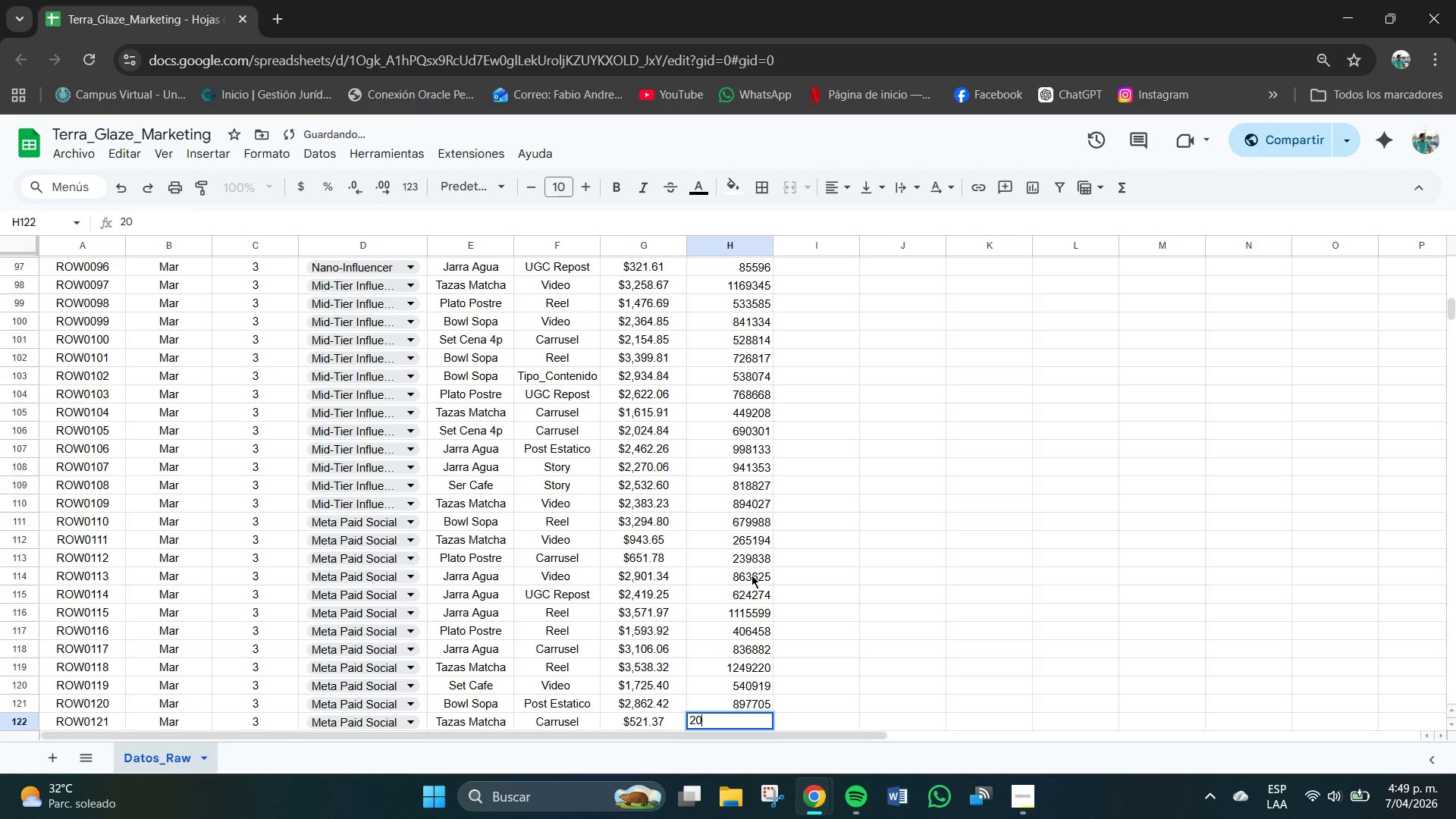 
key(Numpad0)
 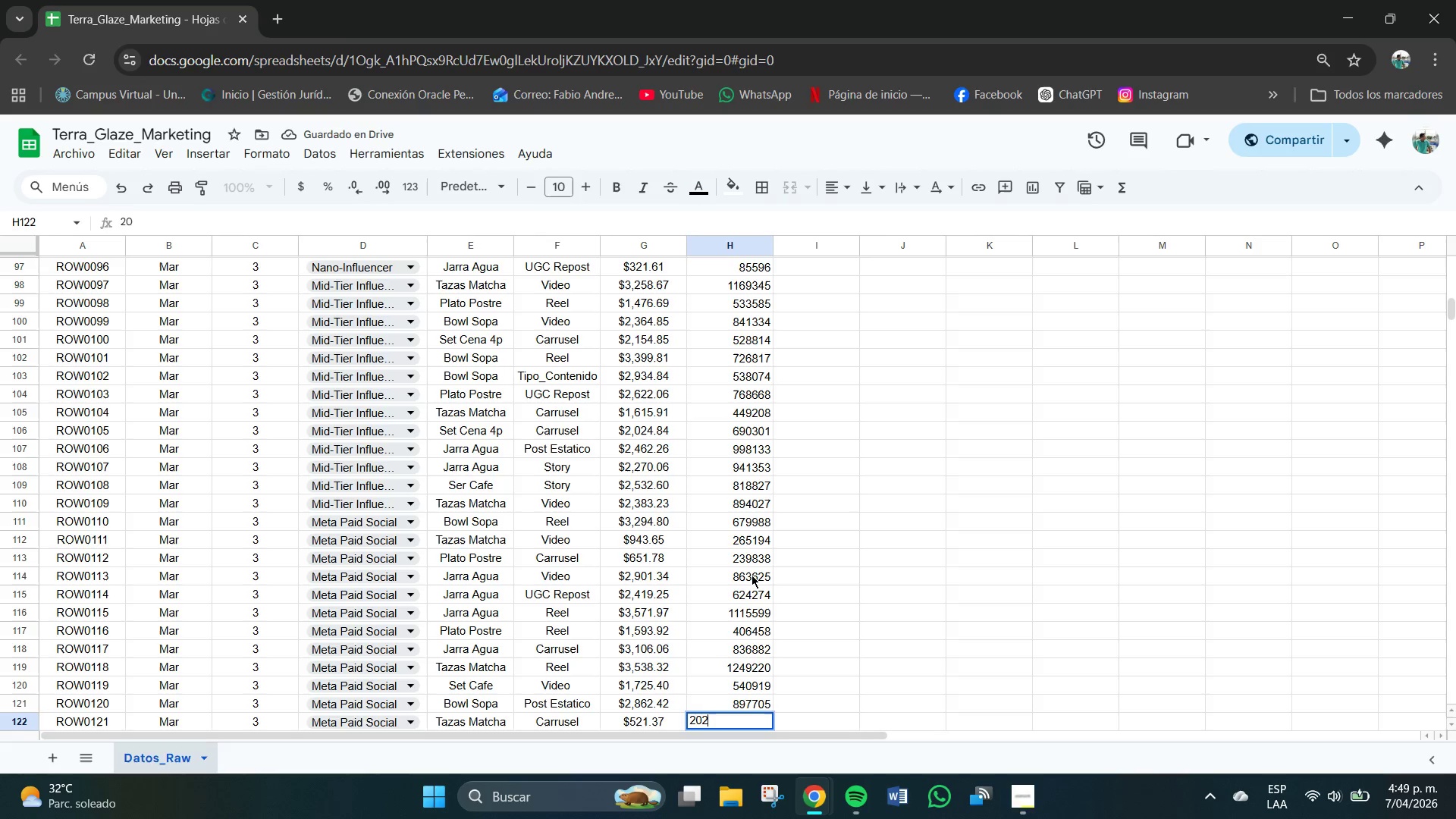 
key(Numpad2)
 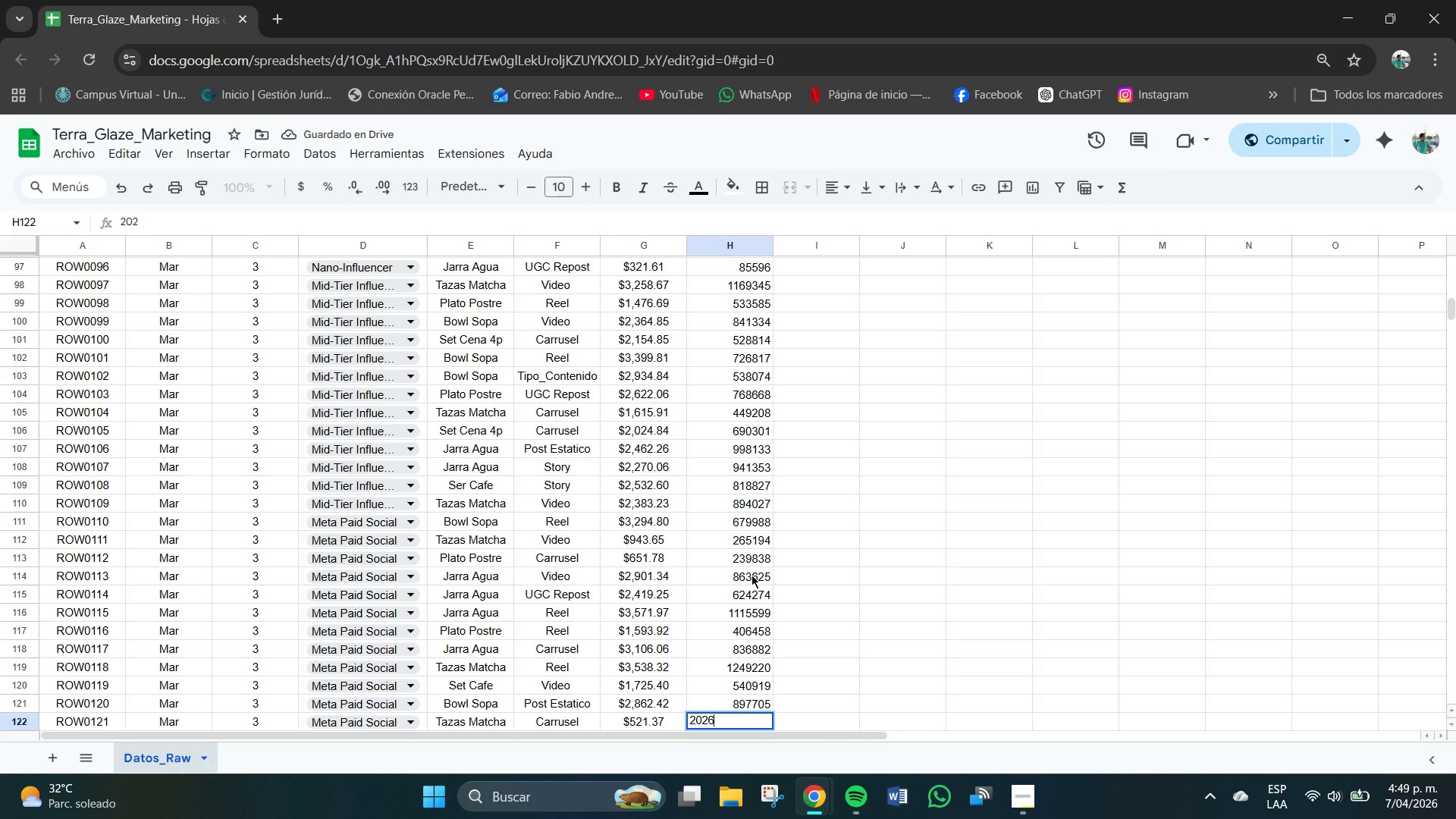 
key(Numpad6)
 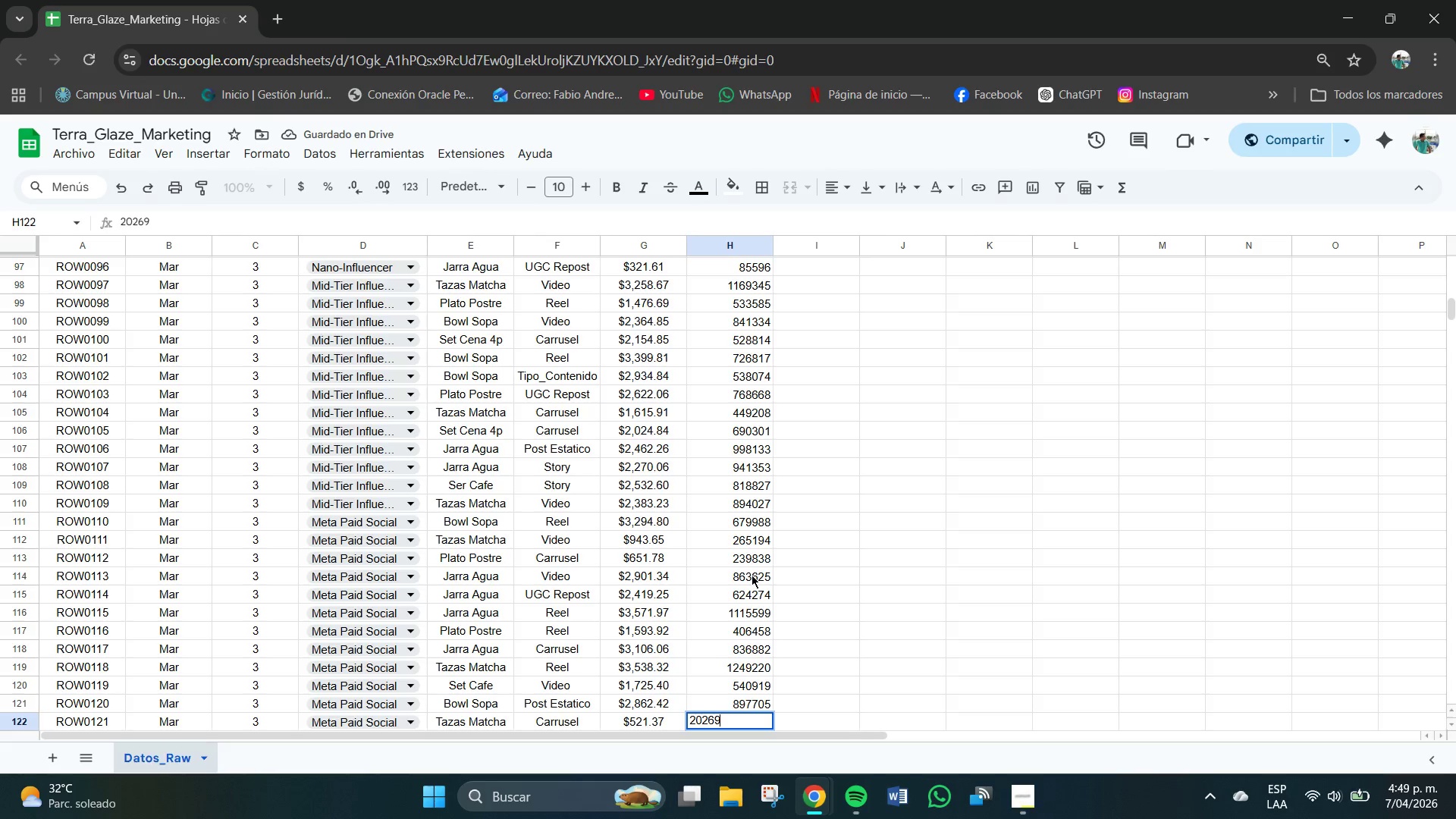 
key(Numpad9)
 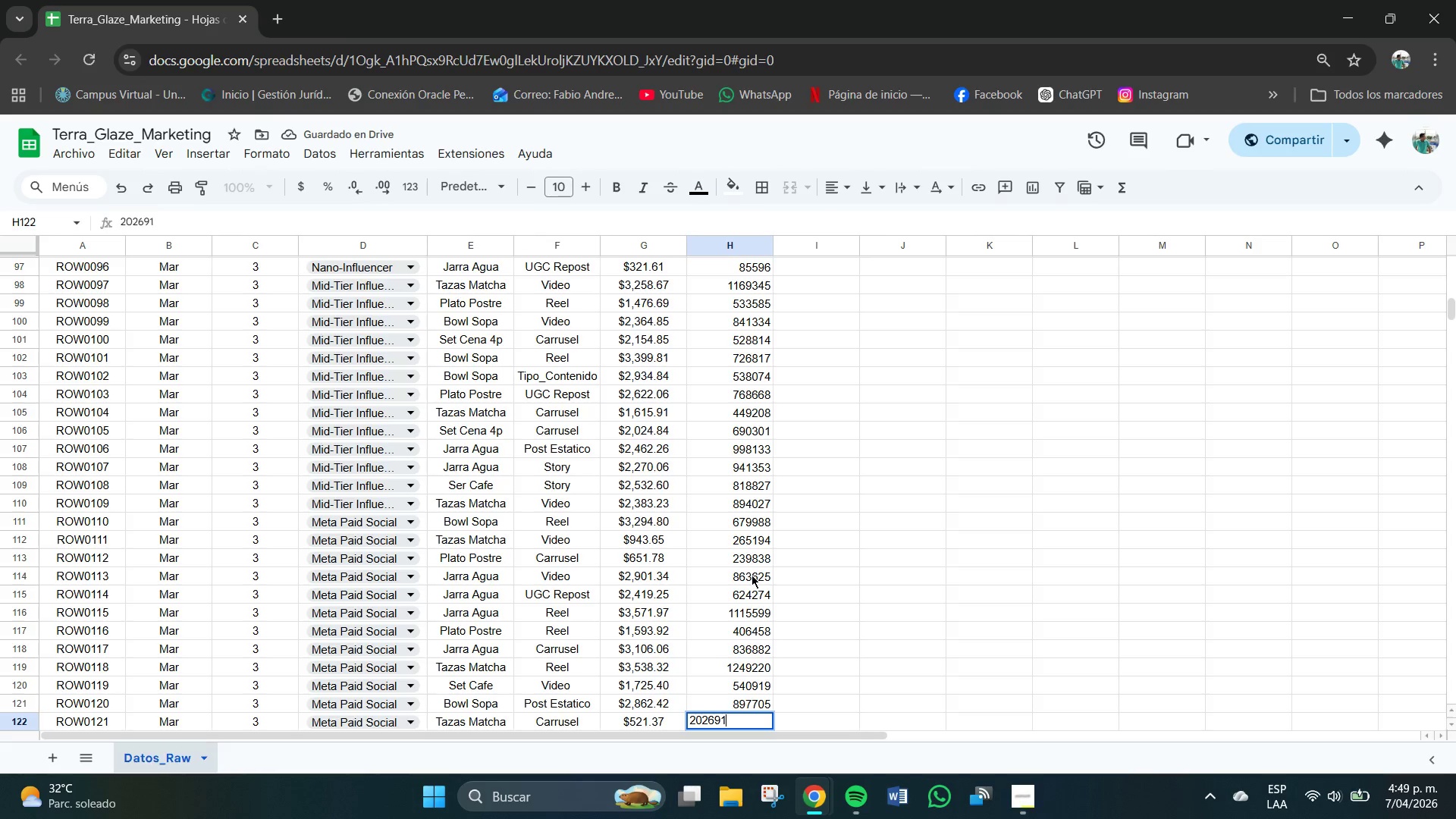 
key(Numpad1)
 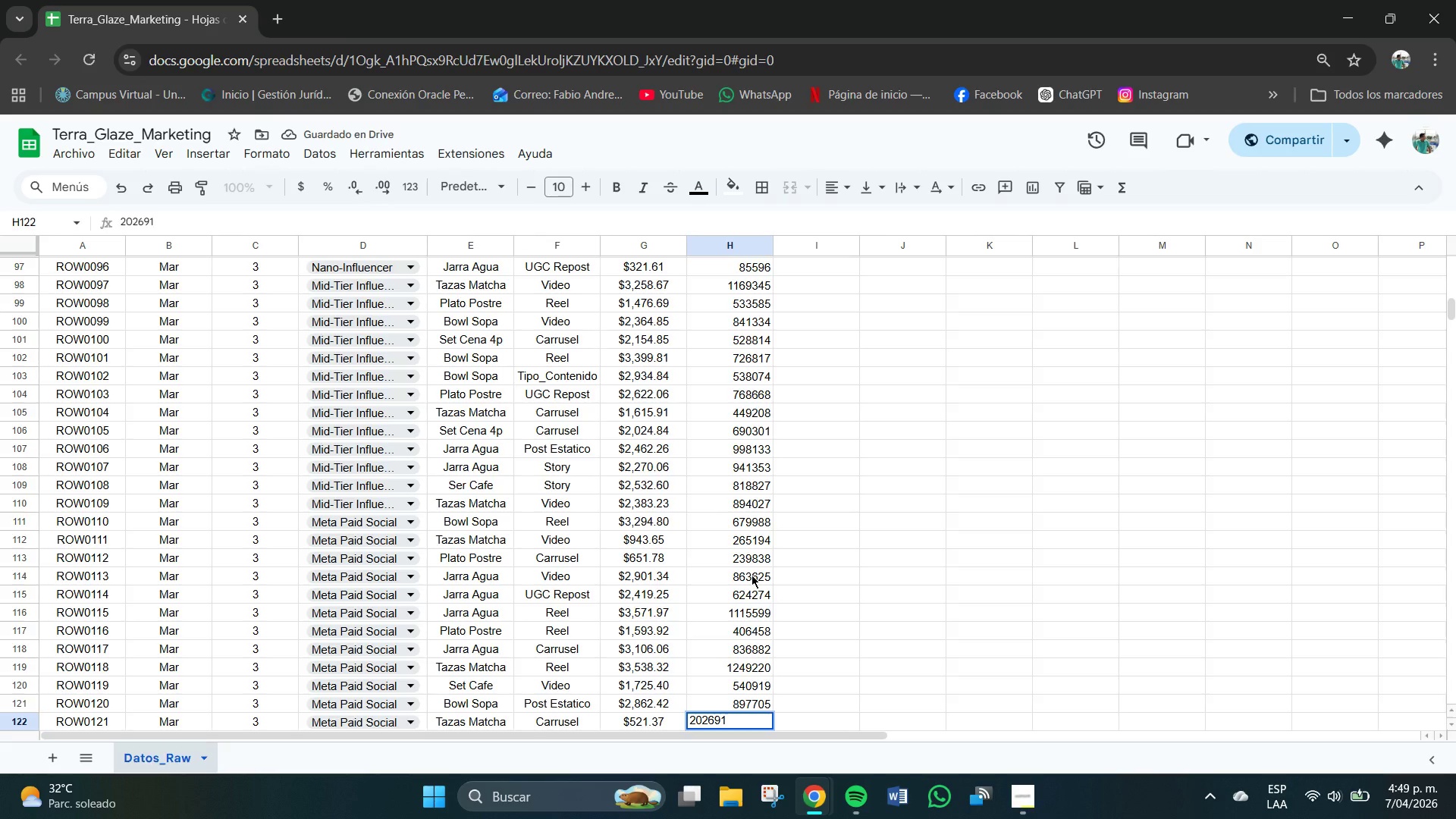 
key(NumpadEnter)
 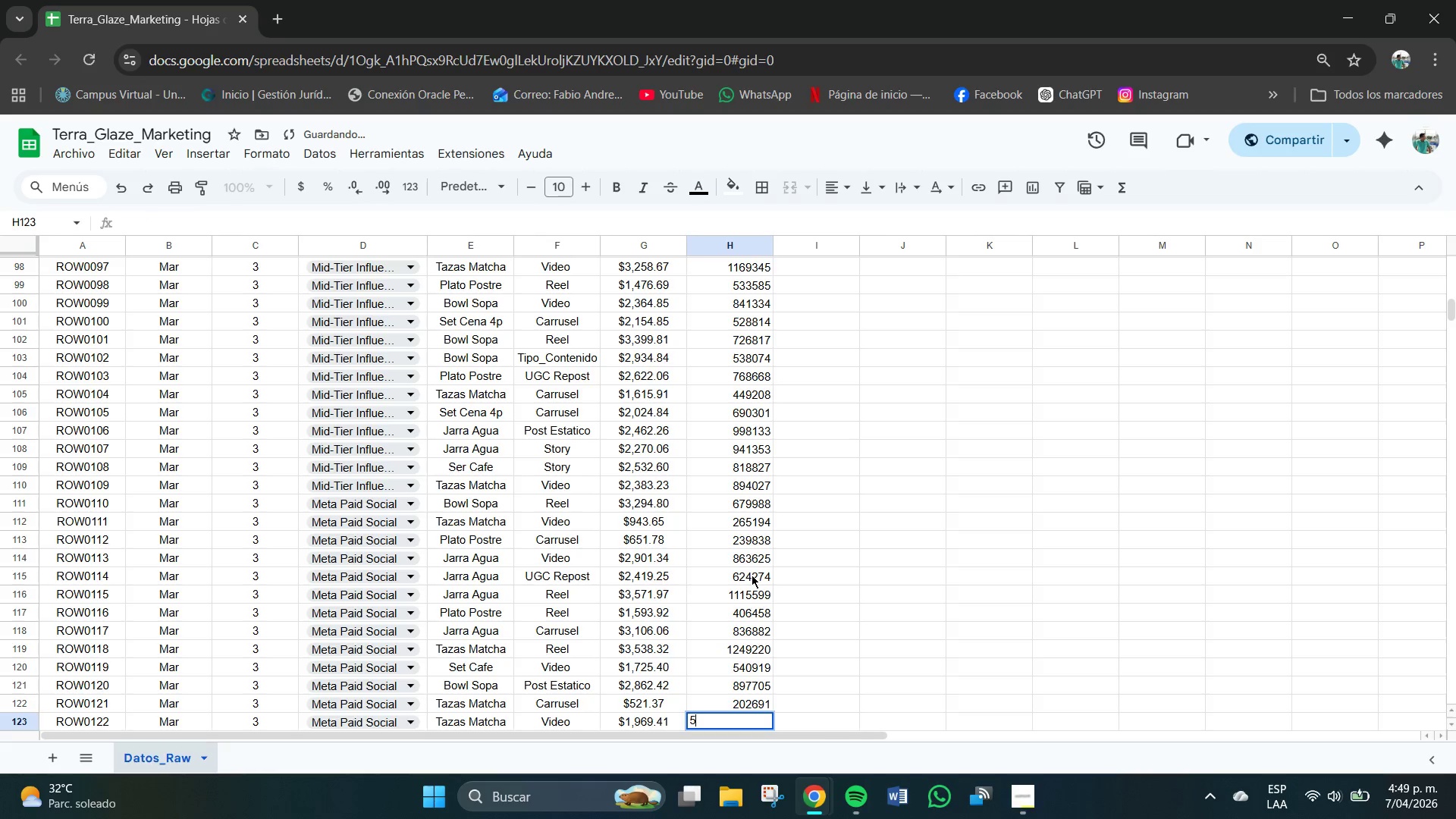 
key(Numpad5)
 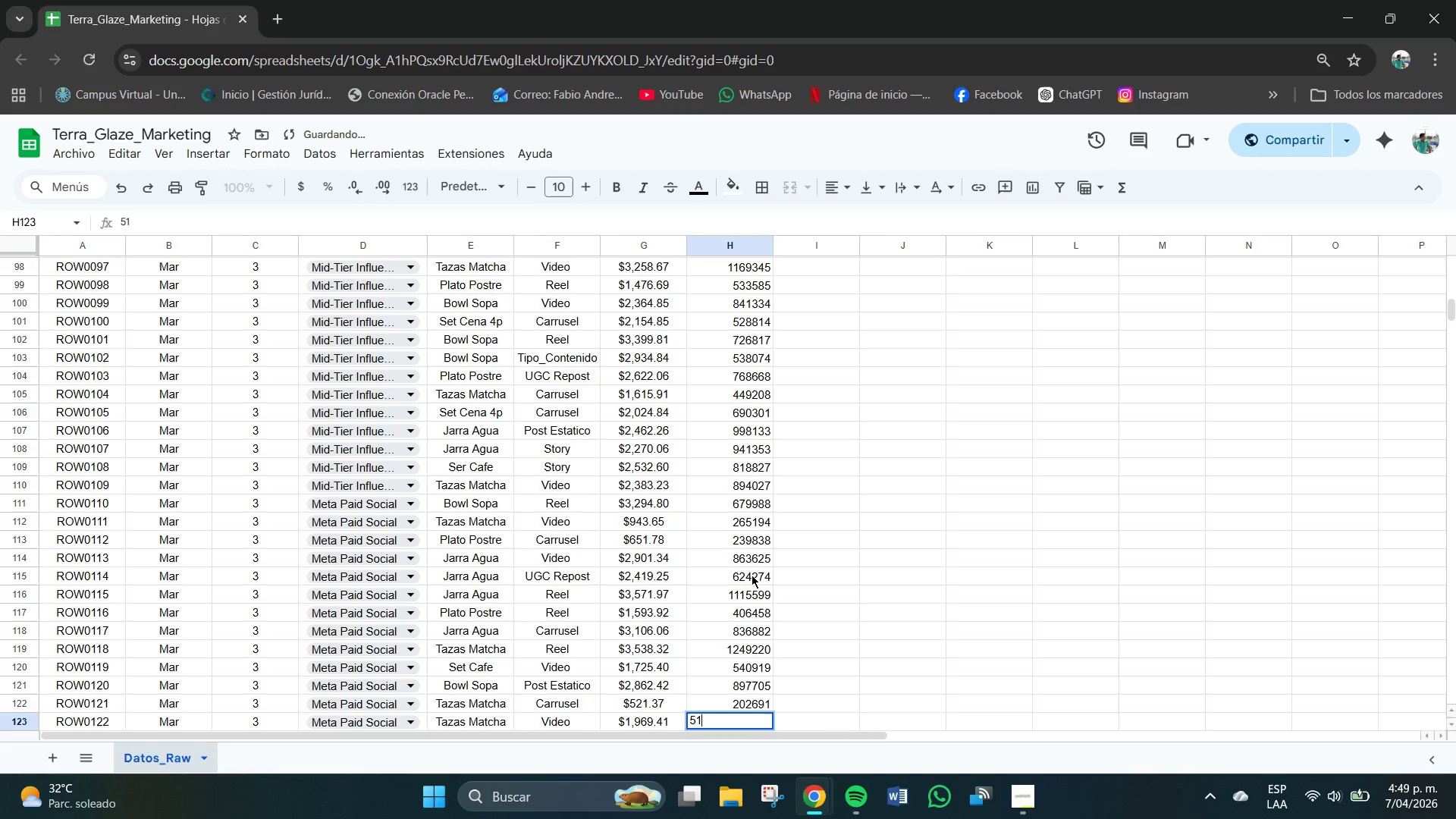 
key(Numpad1)
 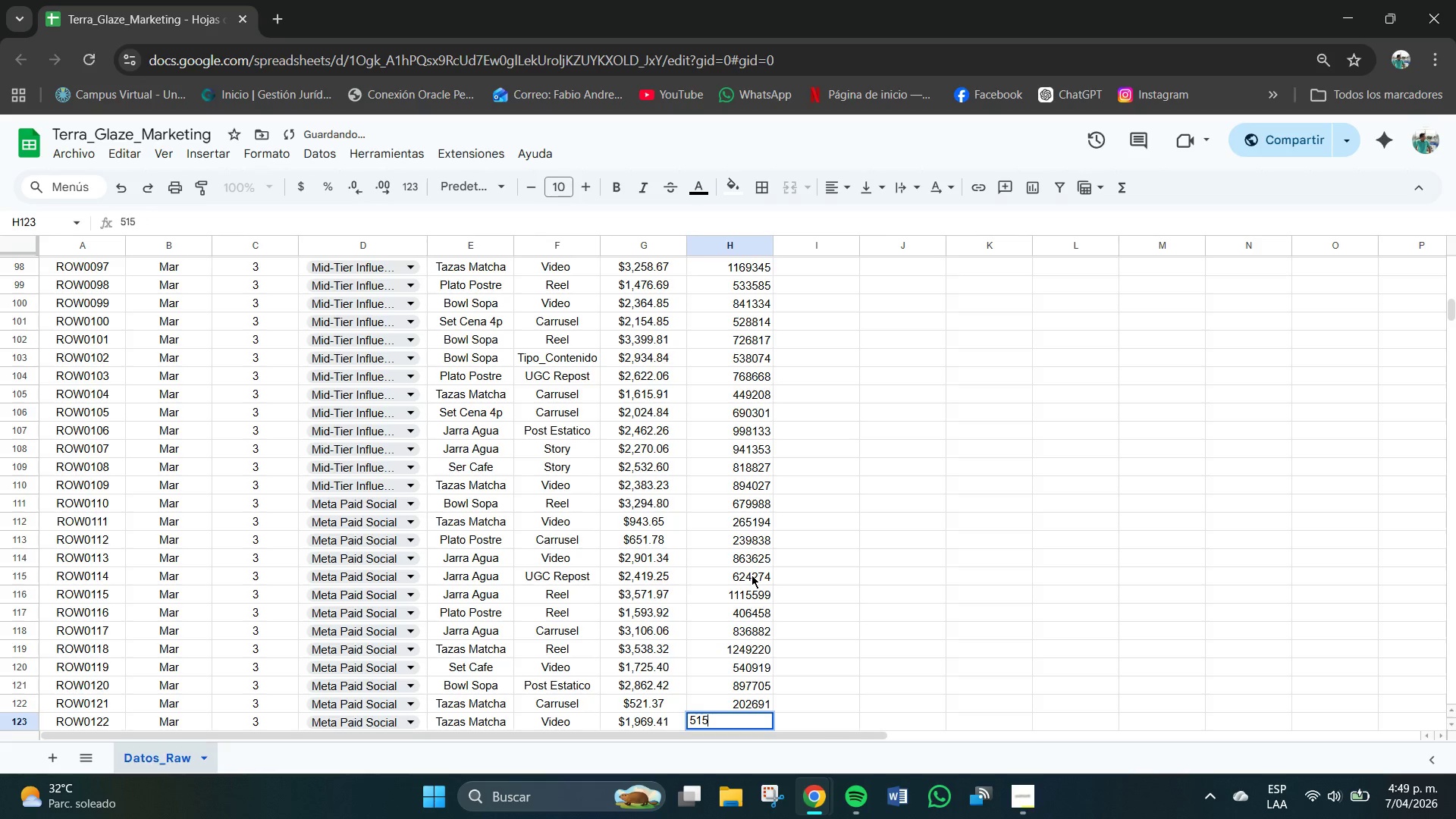 
key(Numpad5)
 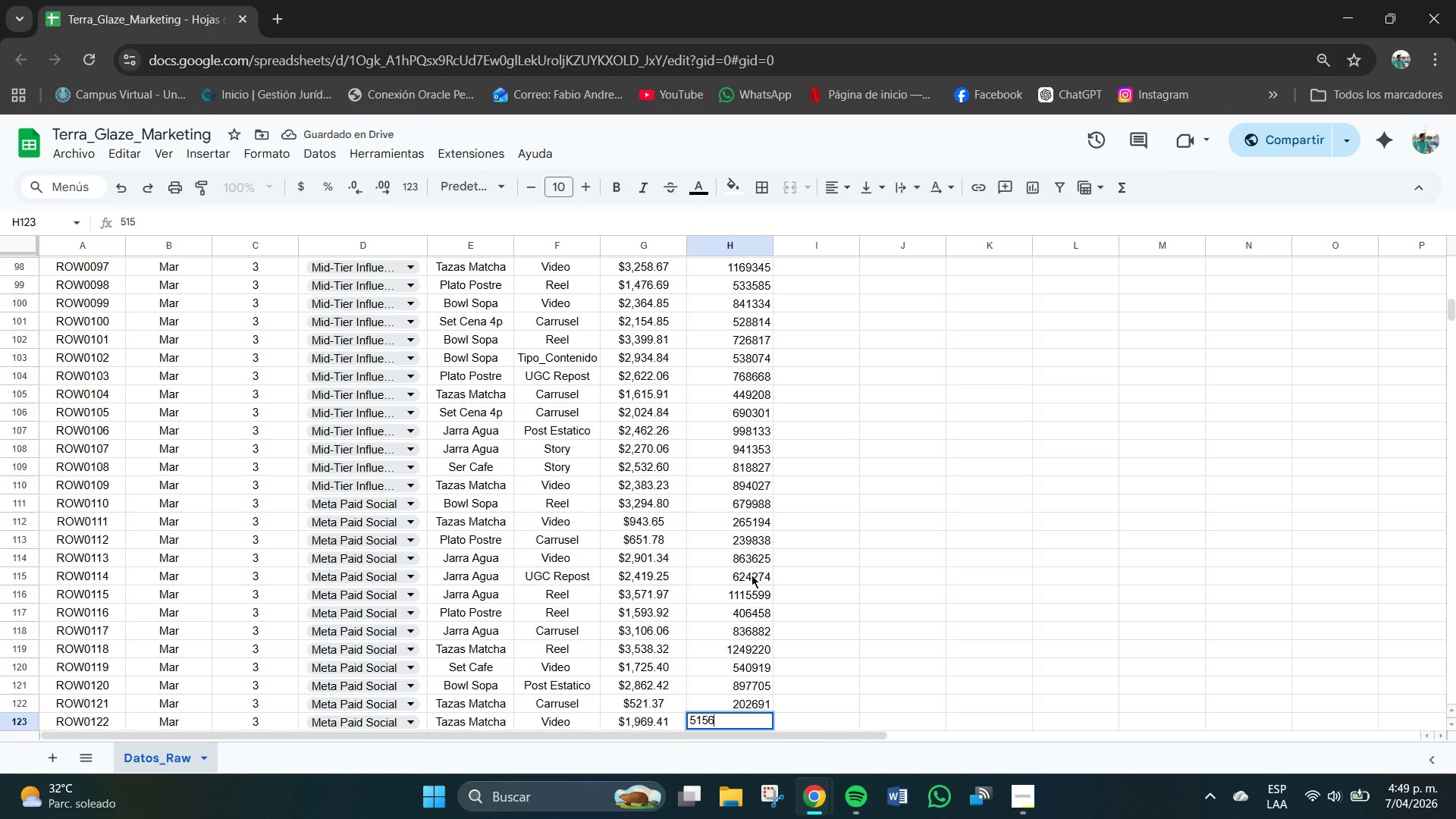 
key(Numpad6)
 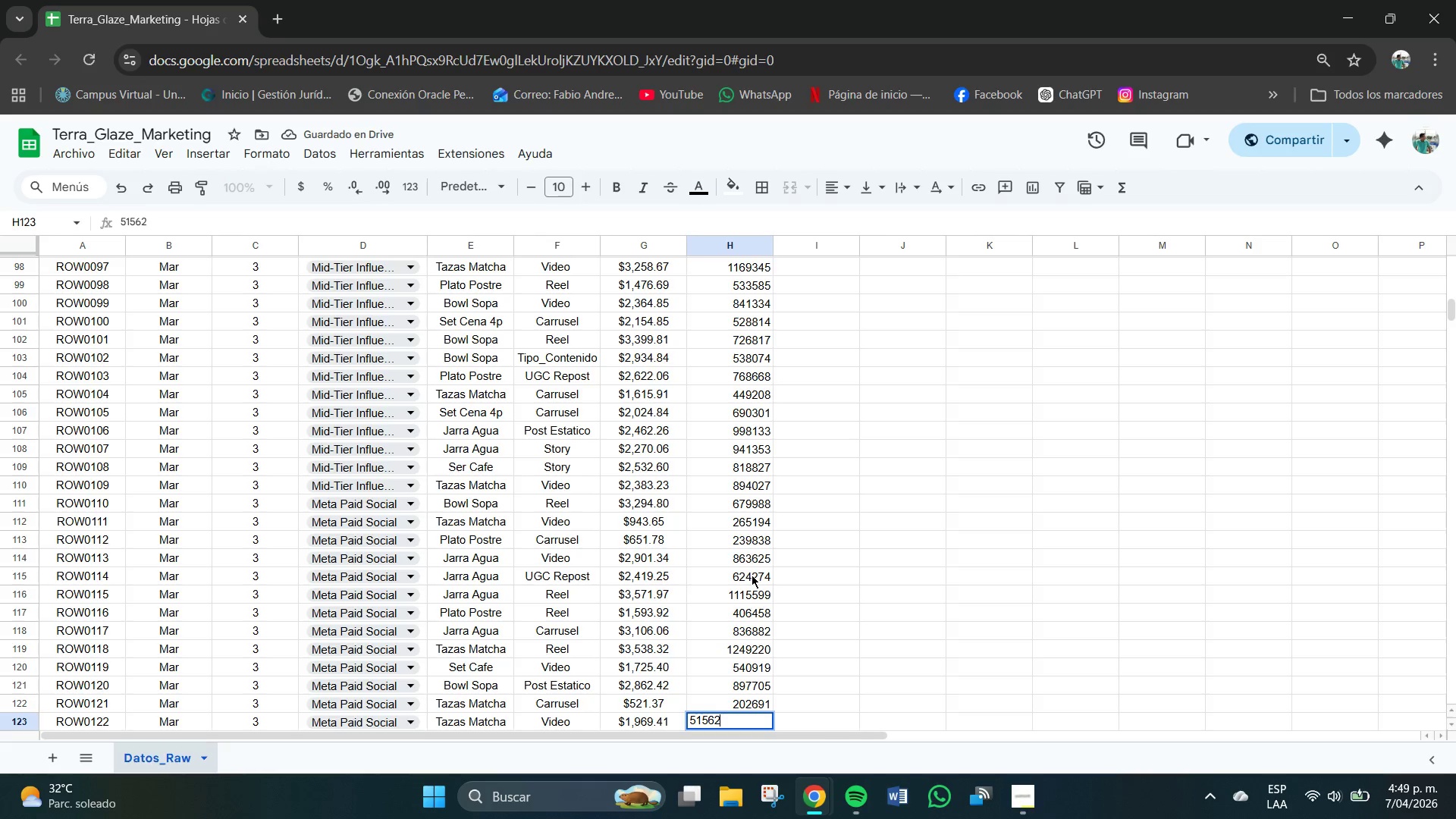 
key(Numpad2)
 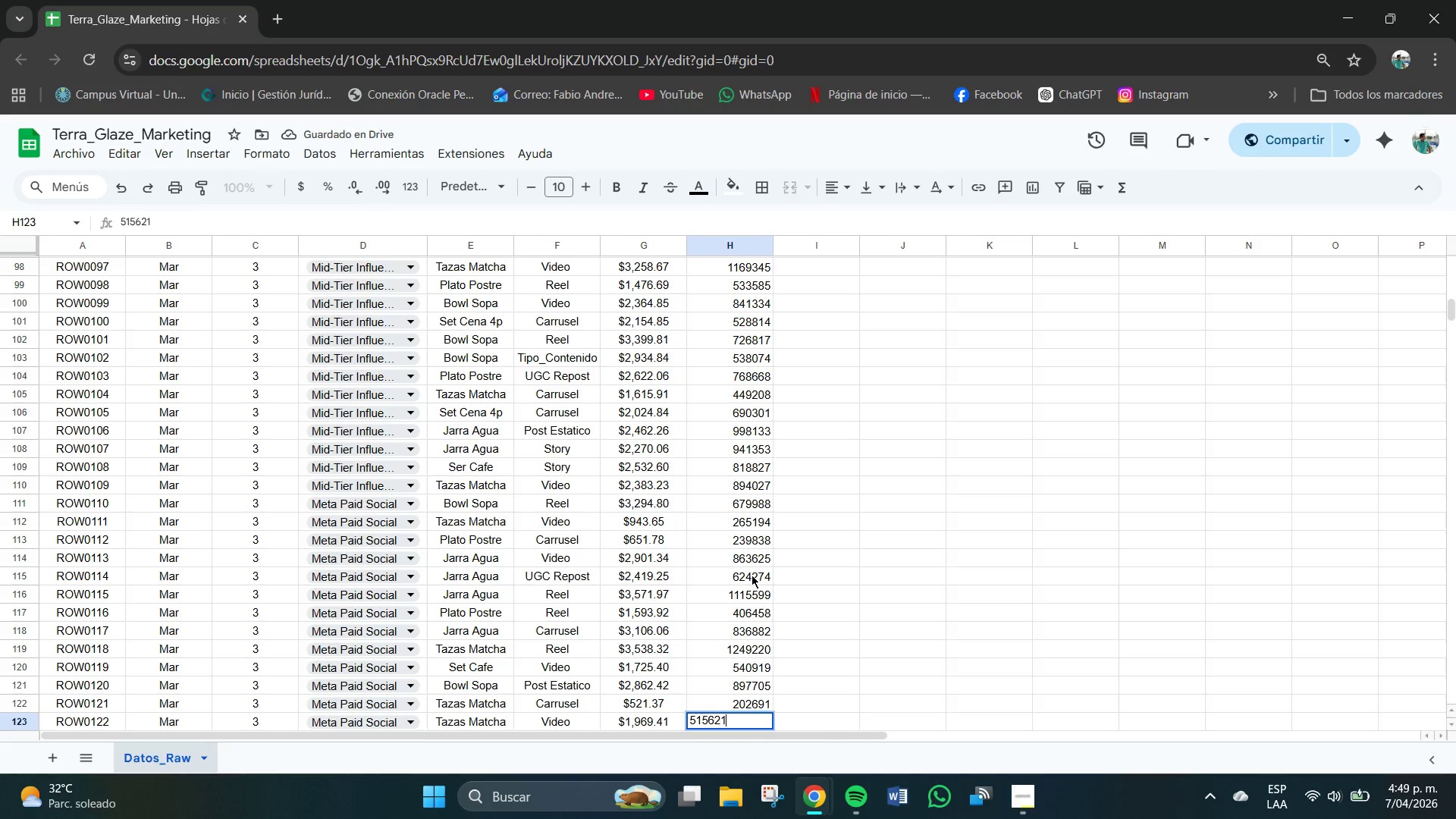 
key(Numpad1)
 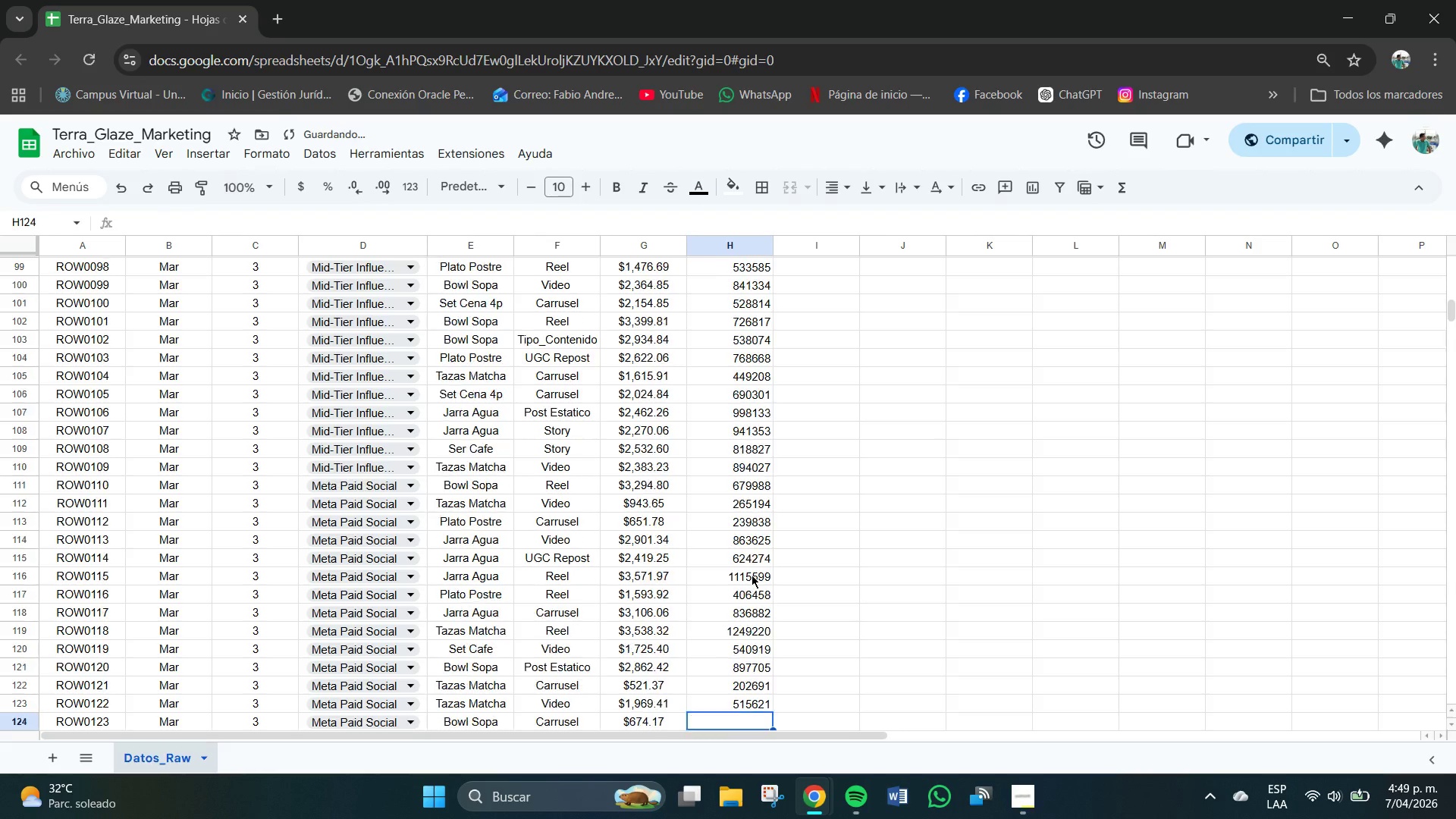 
key(NumpadEnter)
 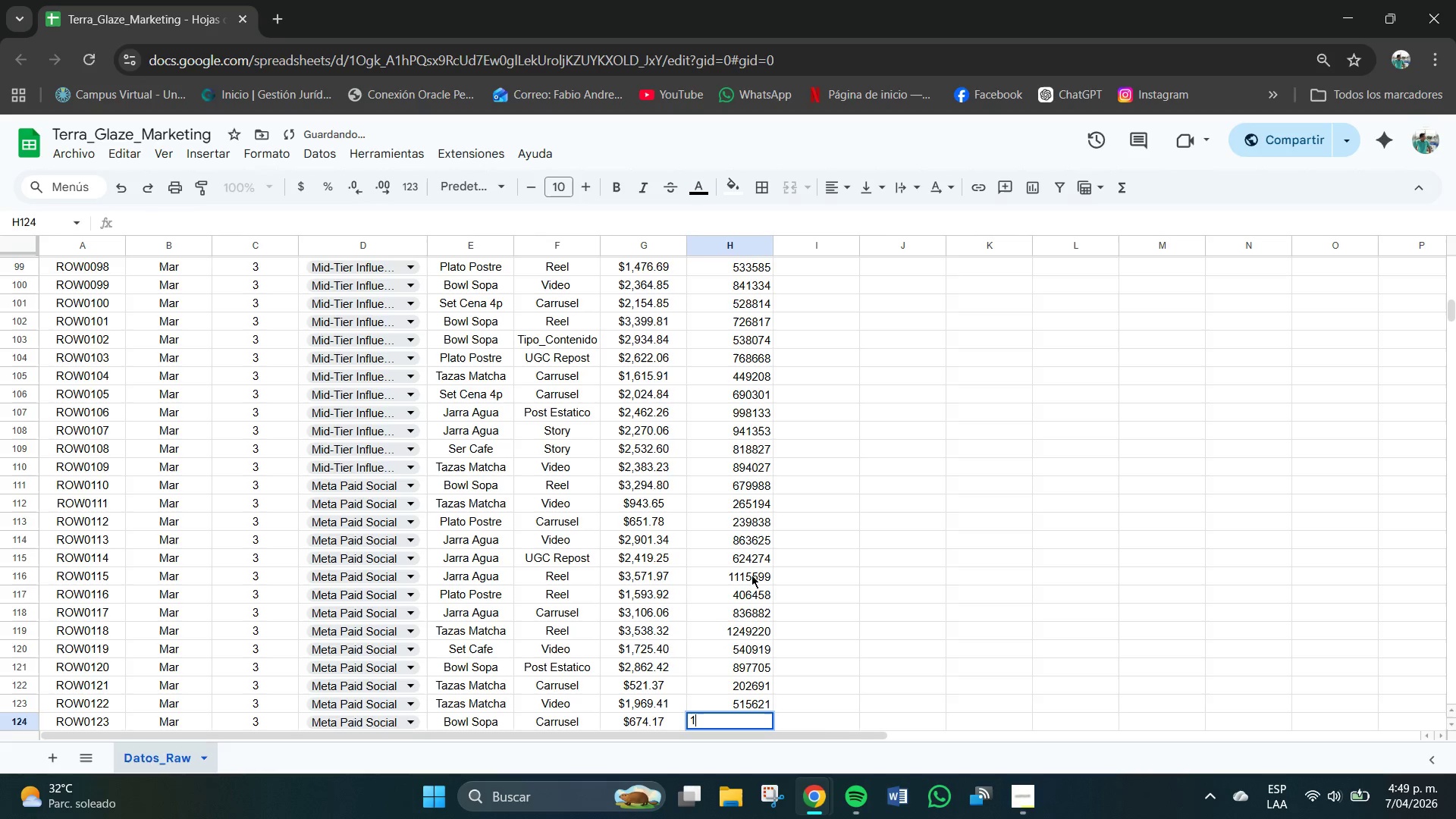 
key(Numpad1)
 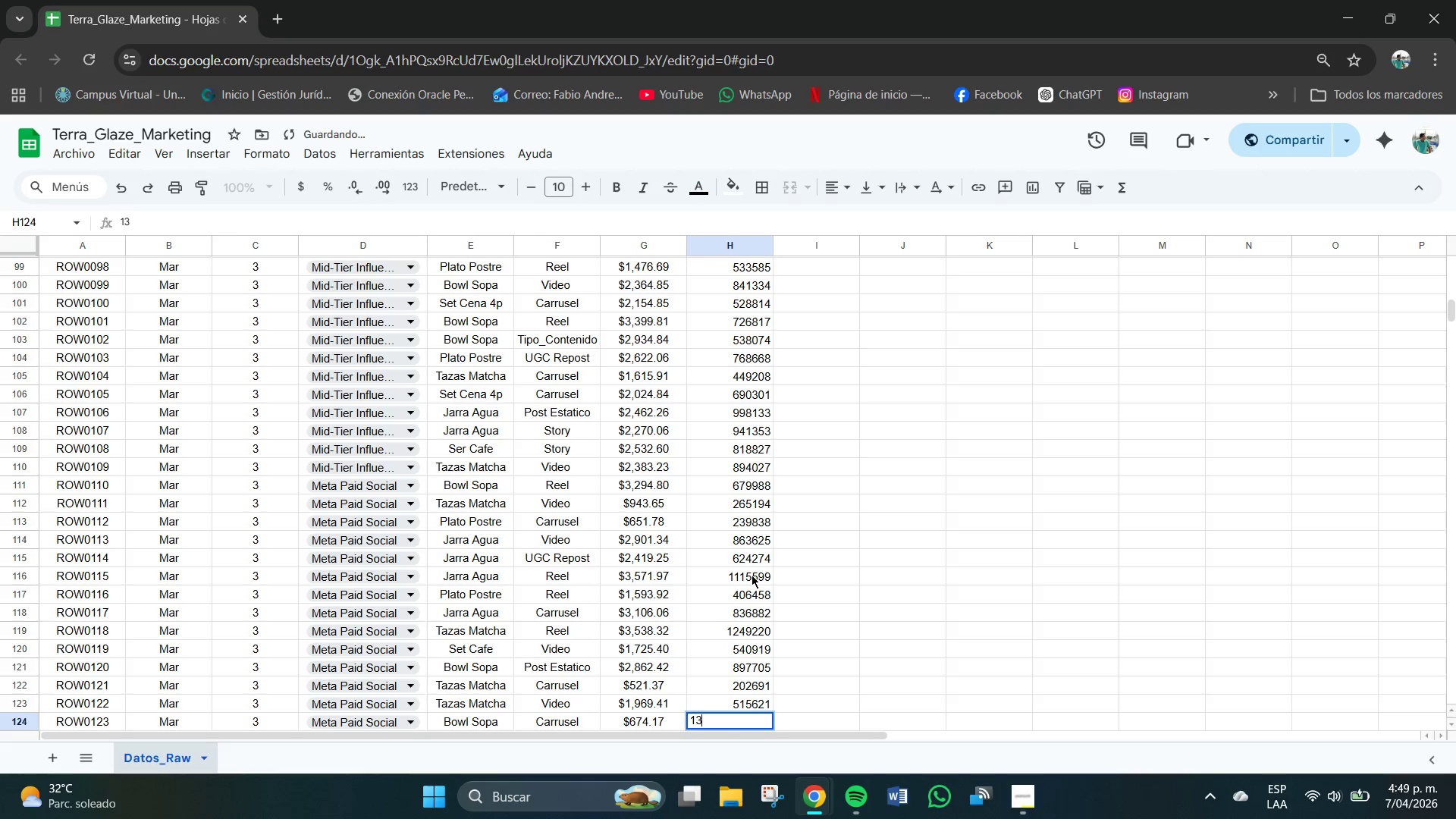 
key(Numpad3)
 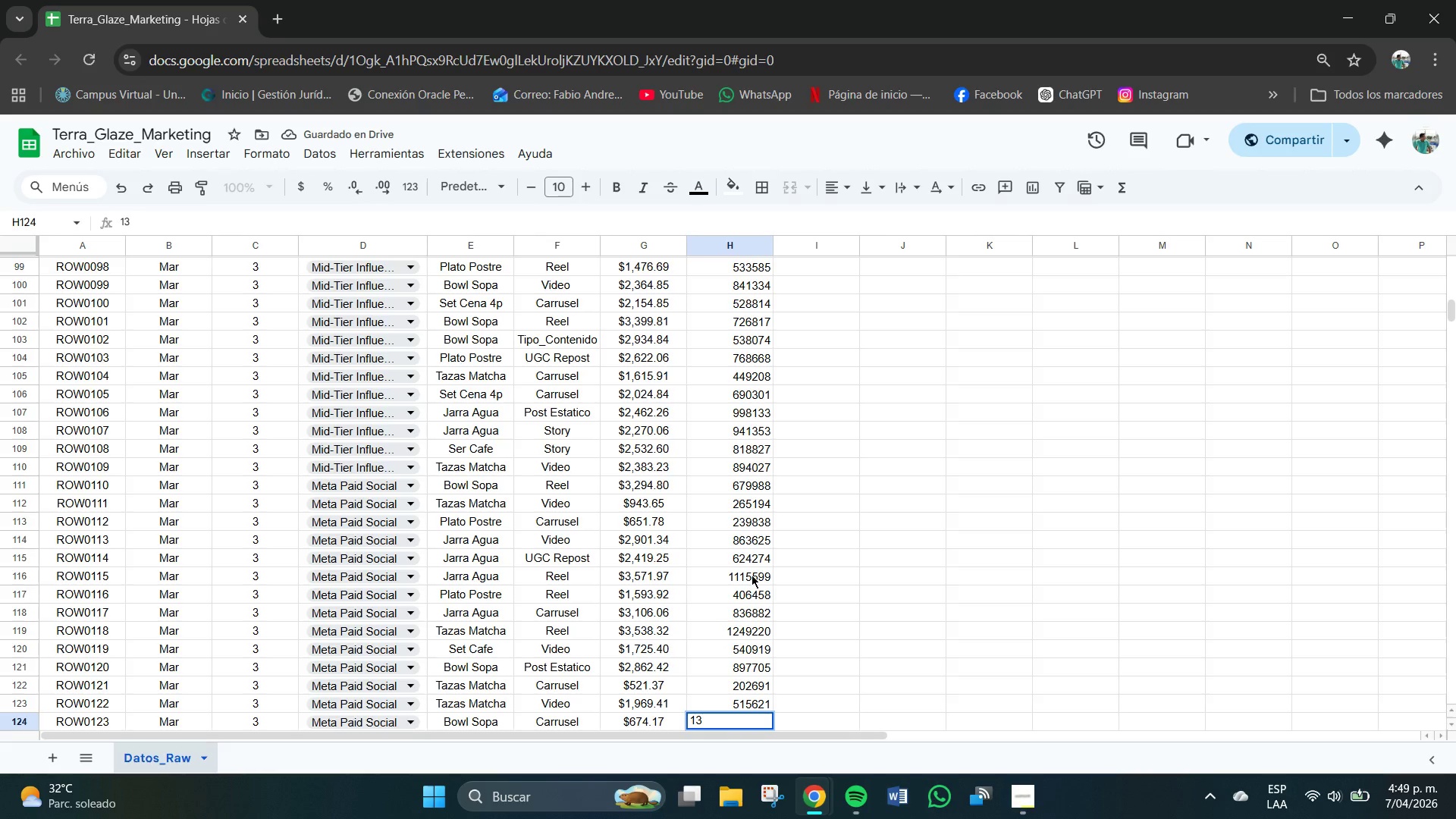 
key(Numpad4)
 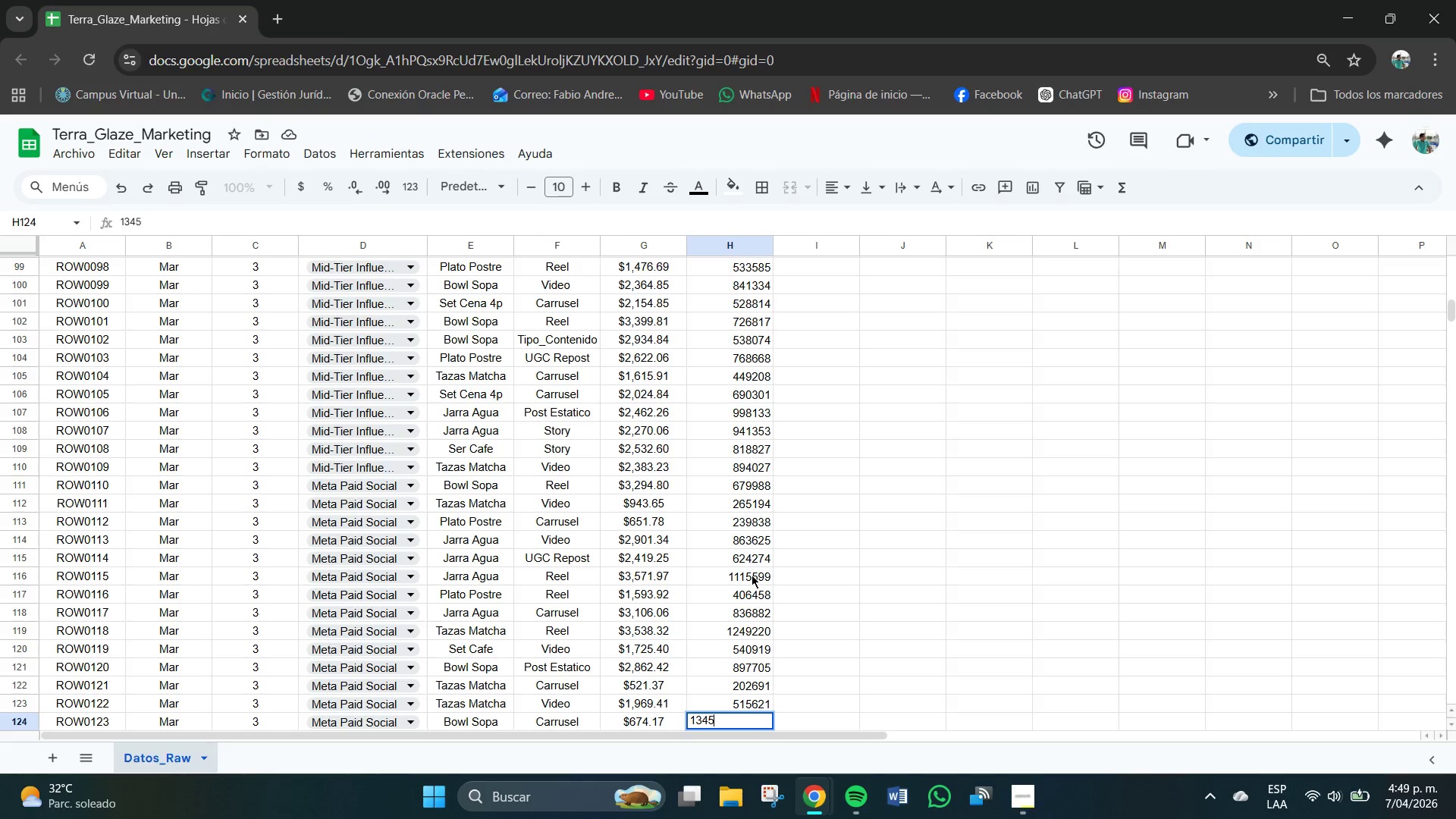 
key(Numpad5)
 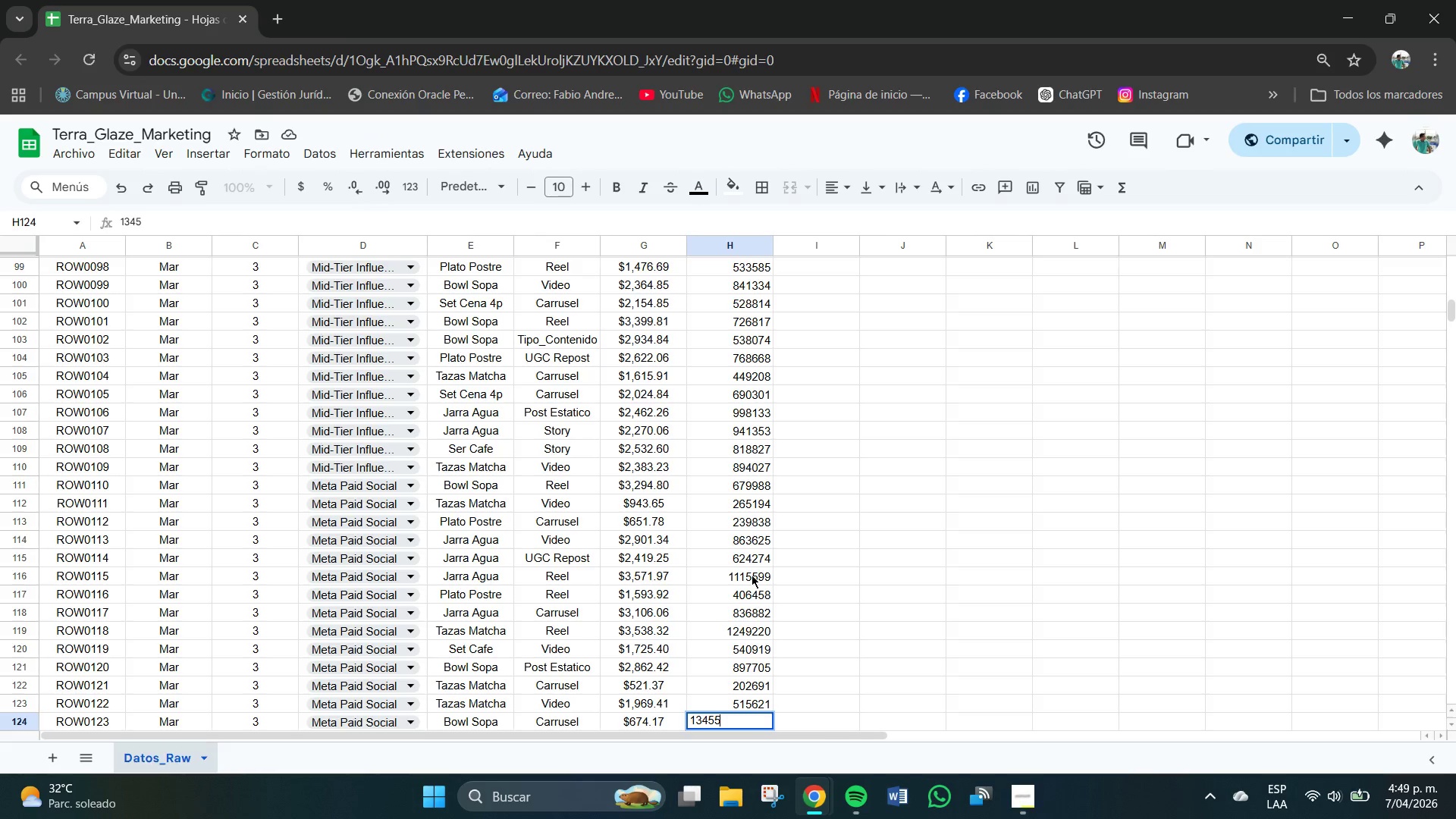 
key(Numpad5)
 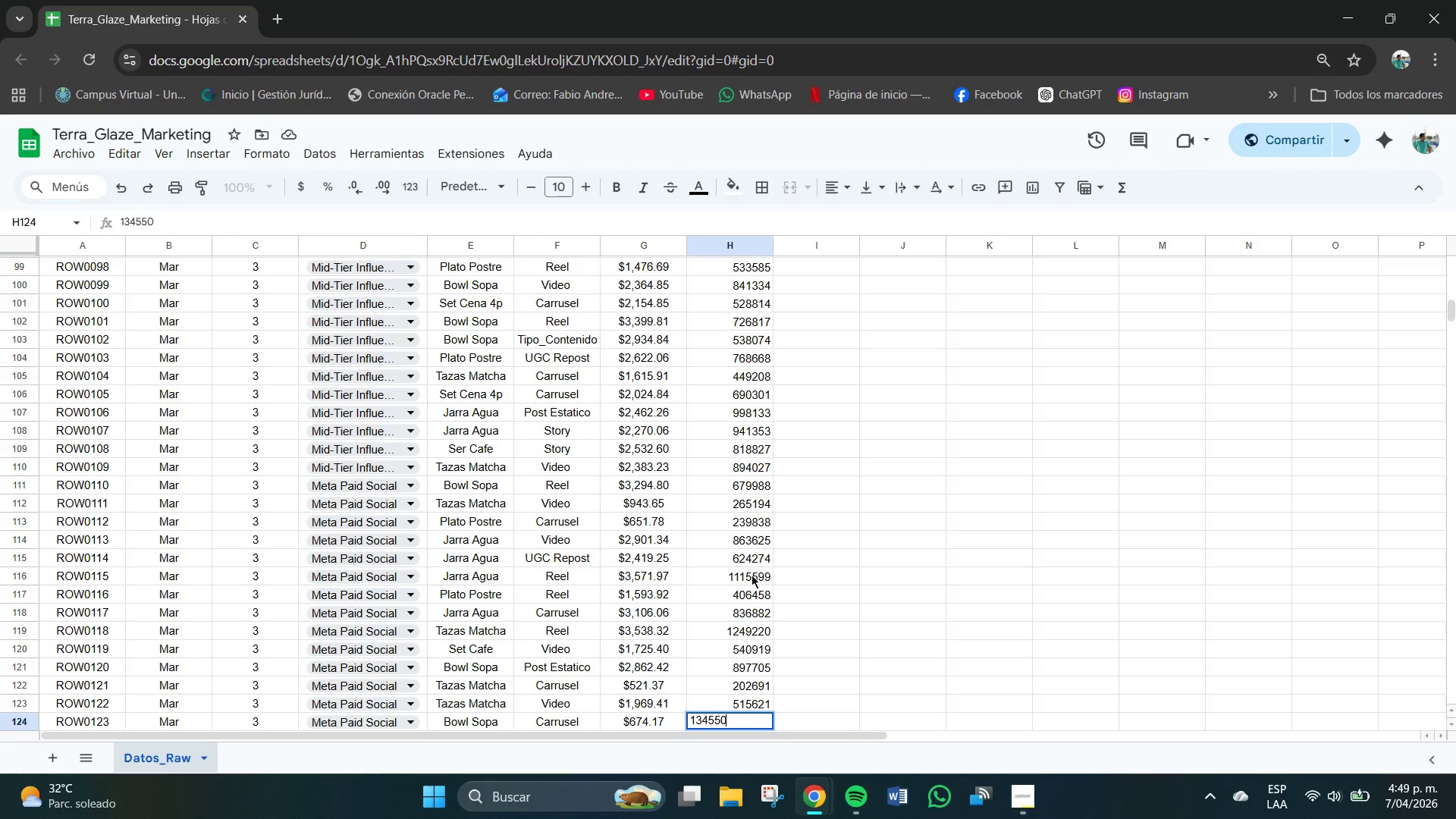 
key(Numpad0)
 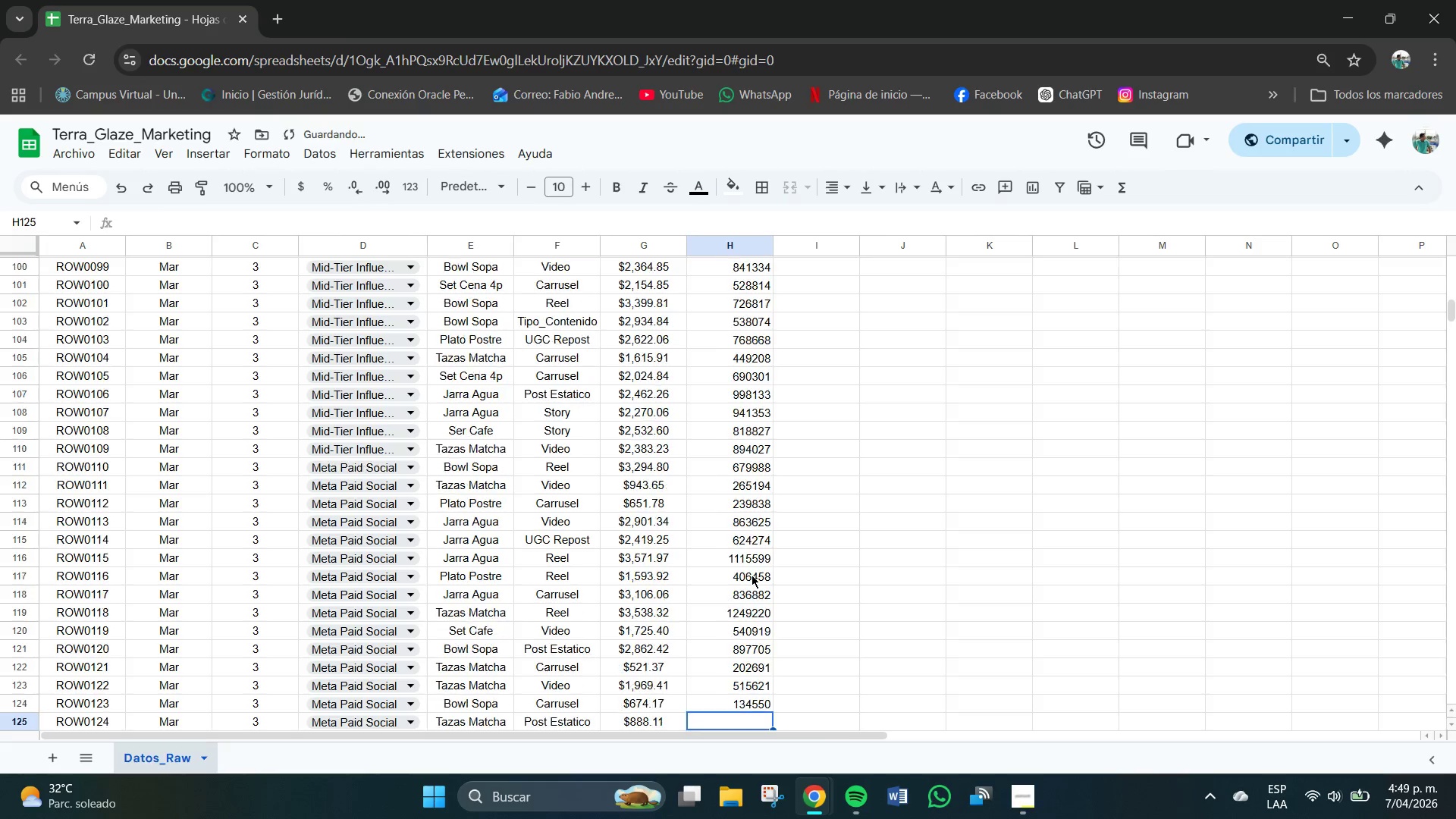 
key(NumpadEnter)
 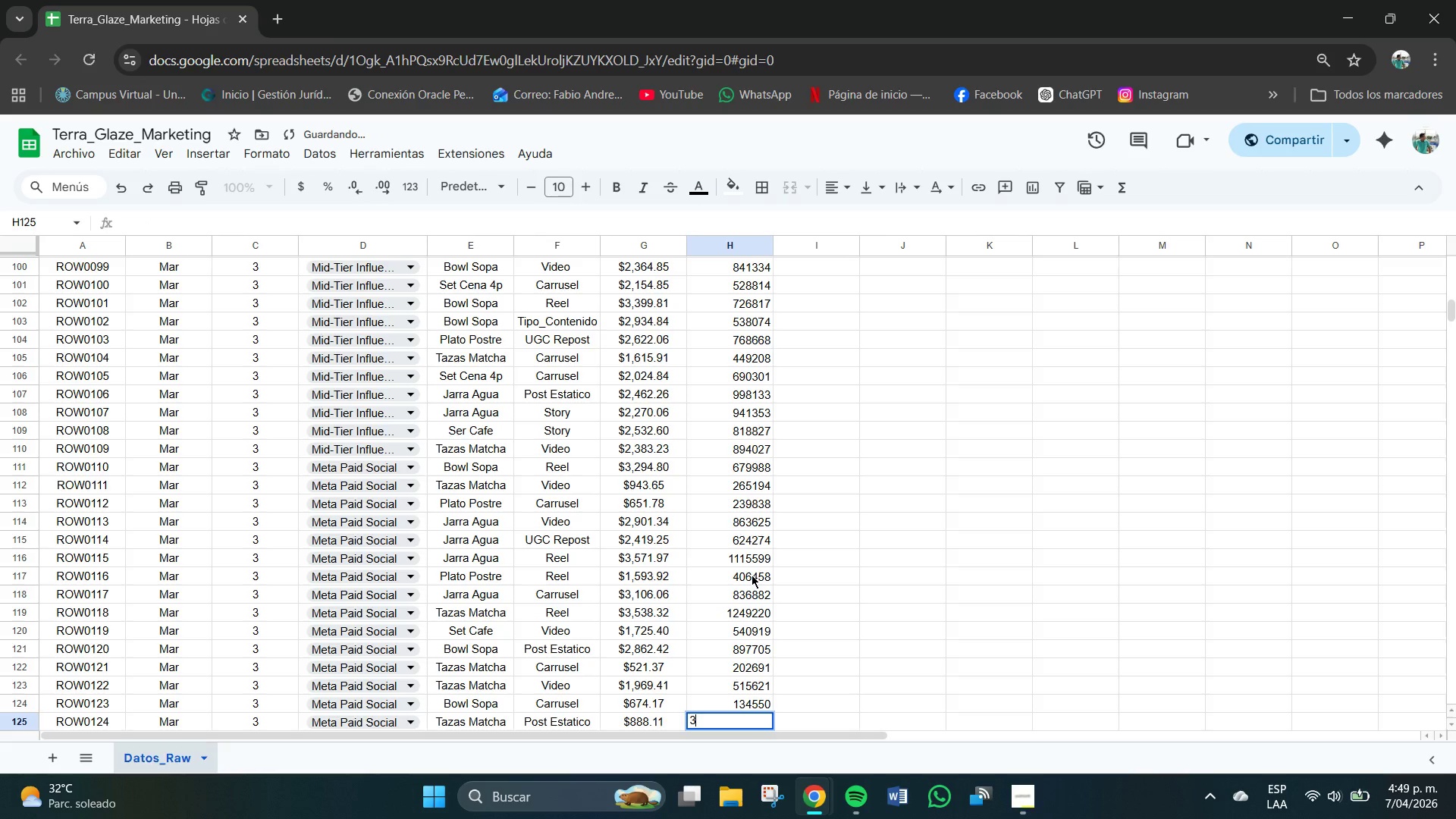 
key(Numpad3)
 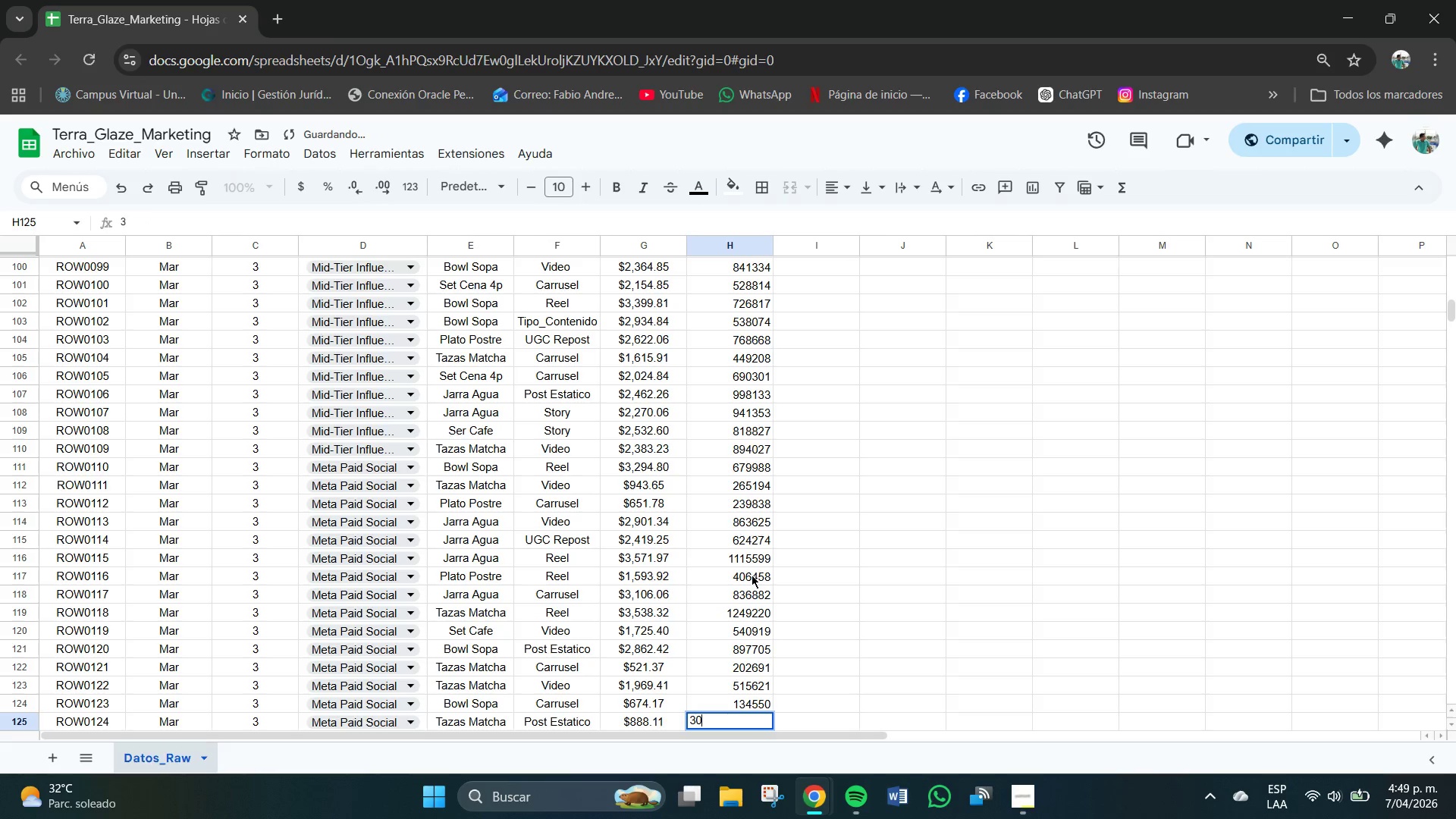 
key(Numpad0)
 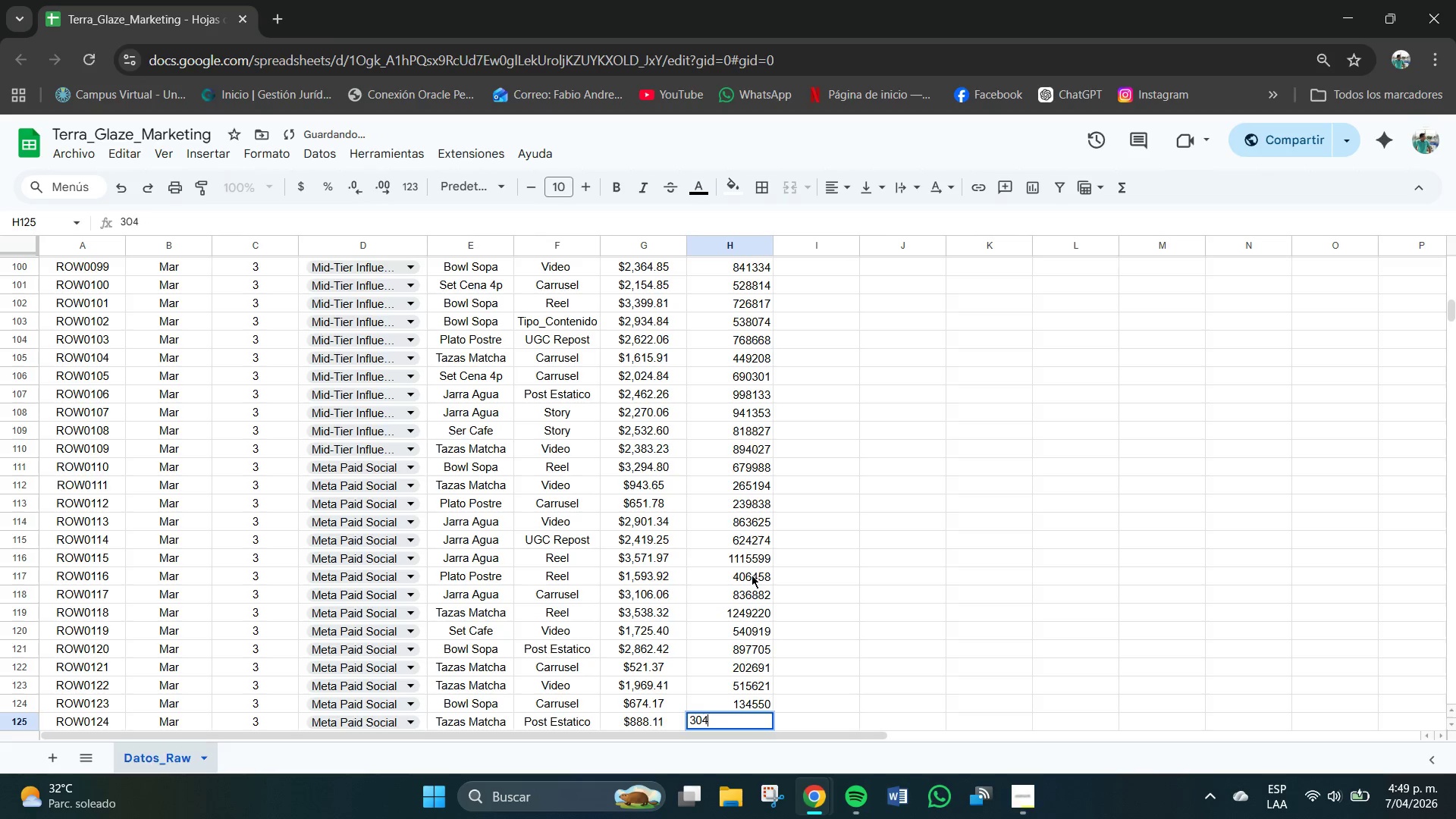 
key(Numpad4)
 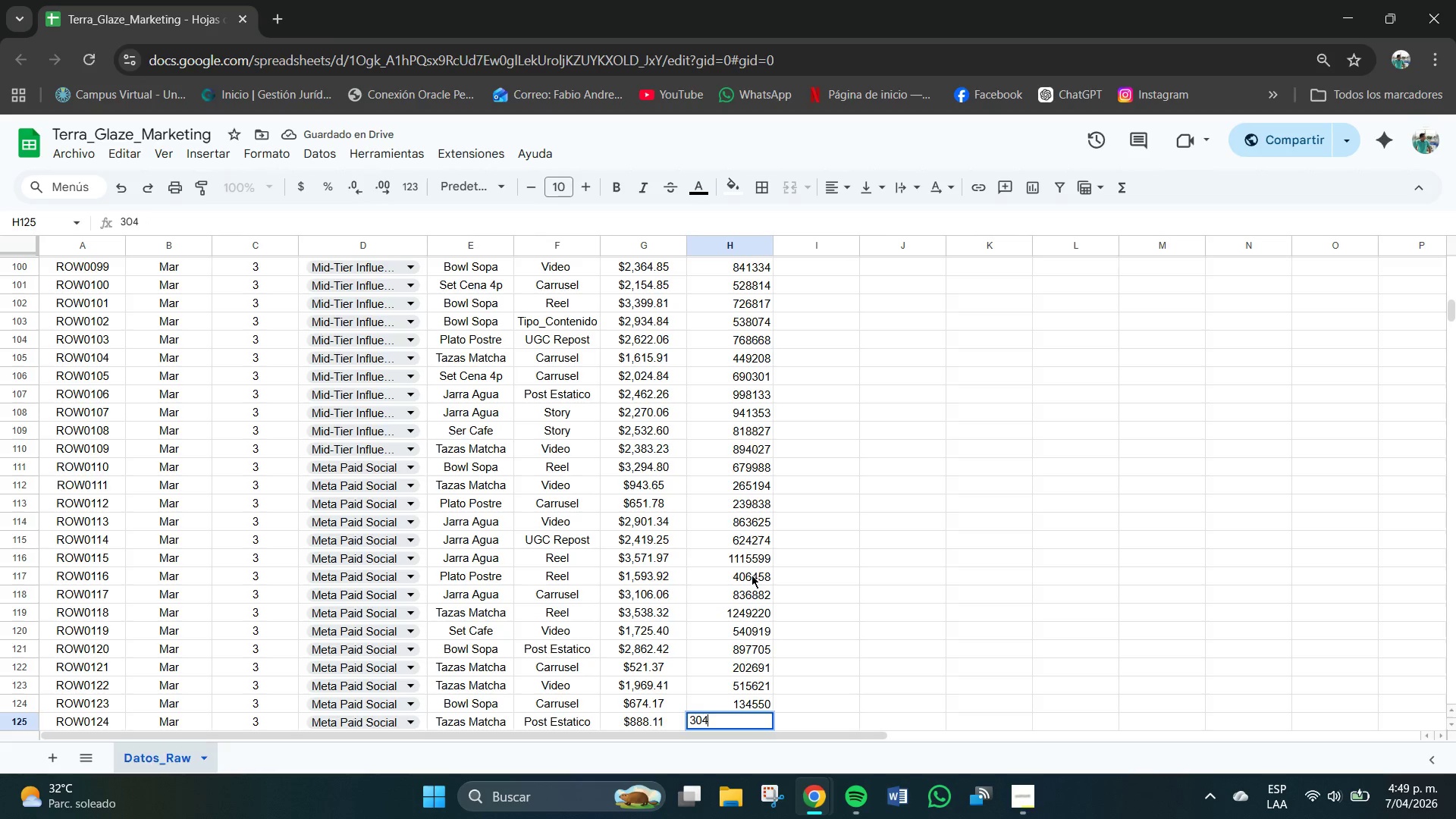 
key(Numpad4)
 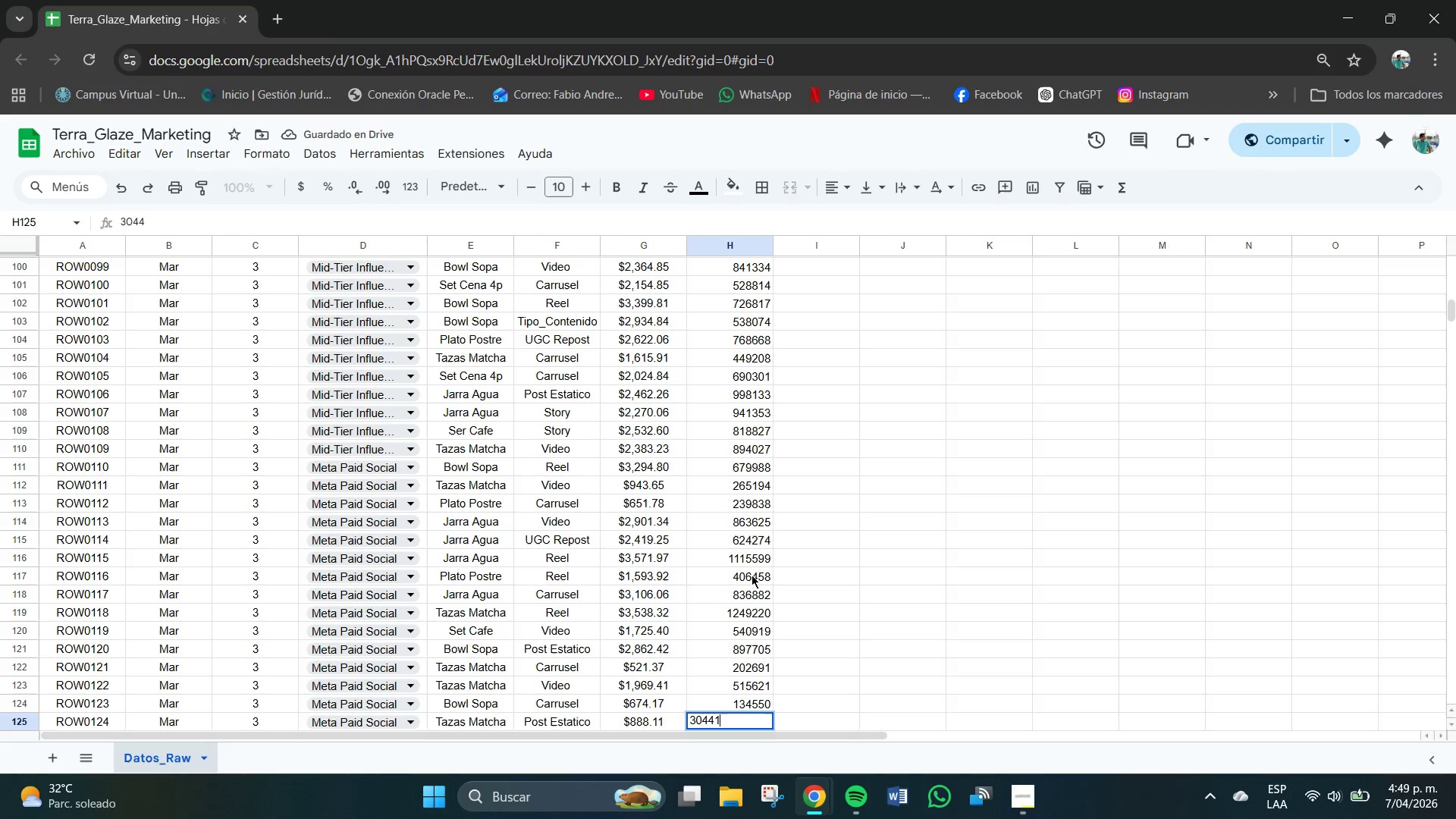 
key(Numpad1)
 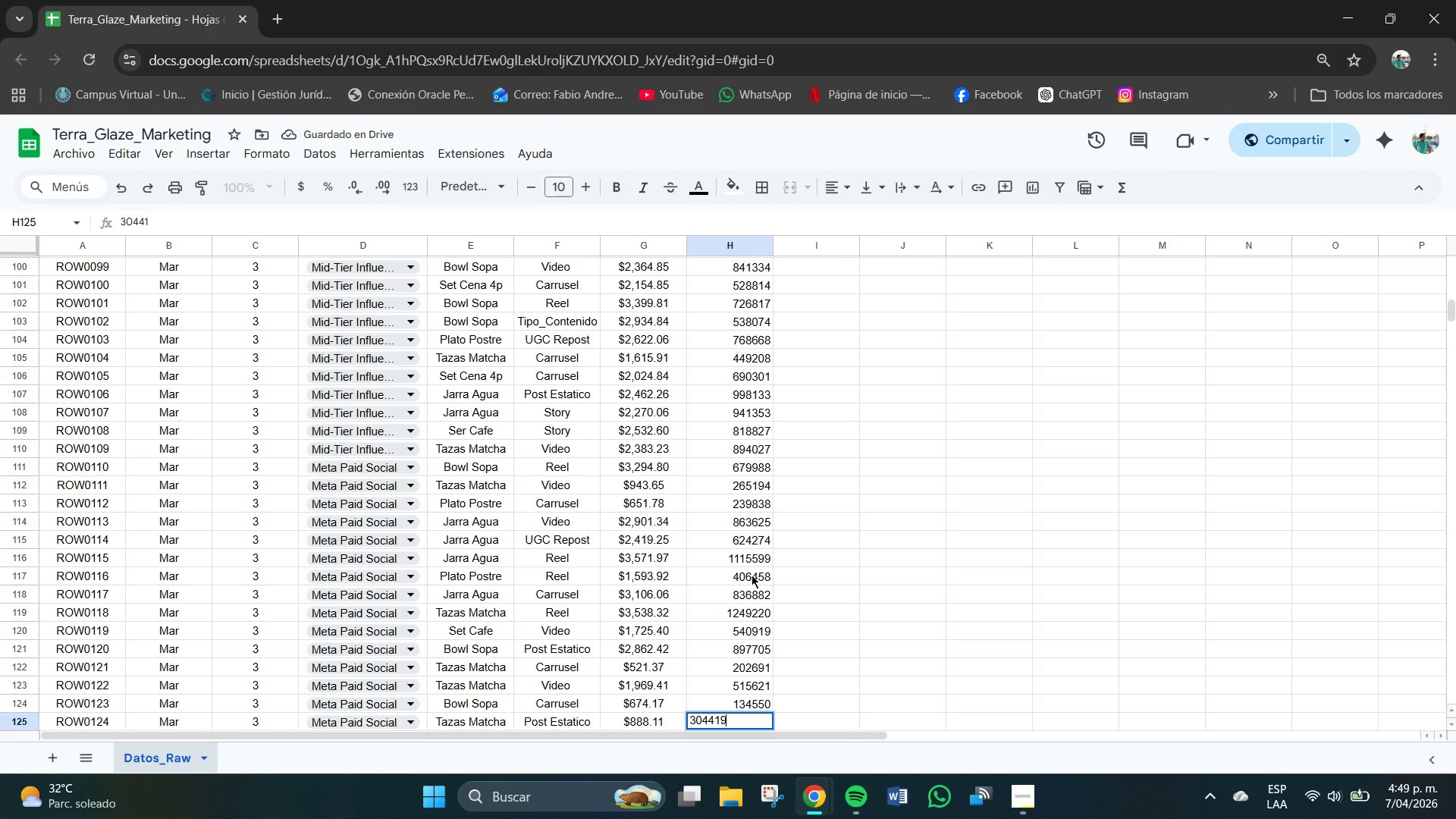 
key(Numpad9)
 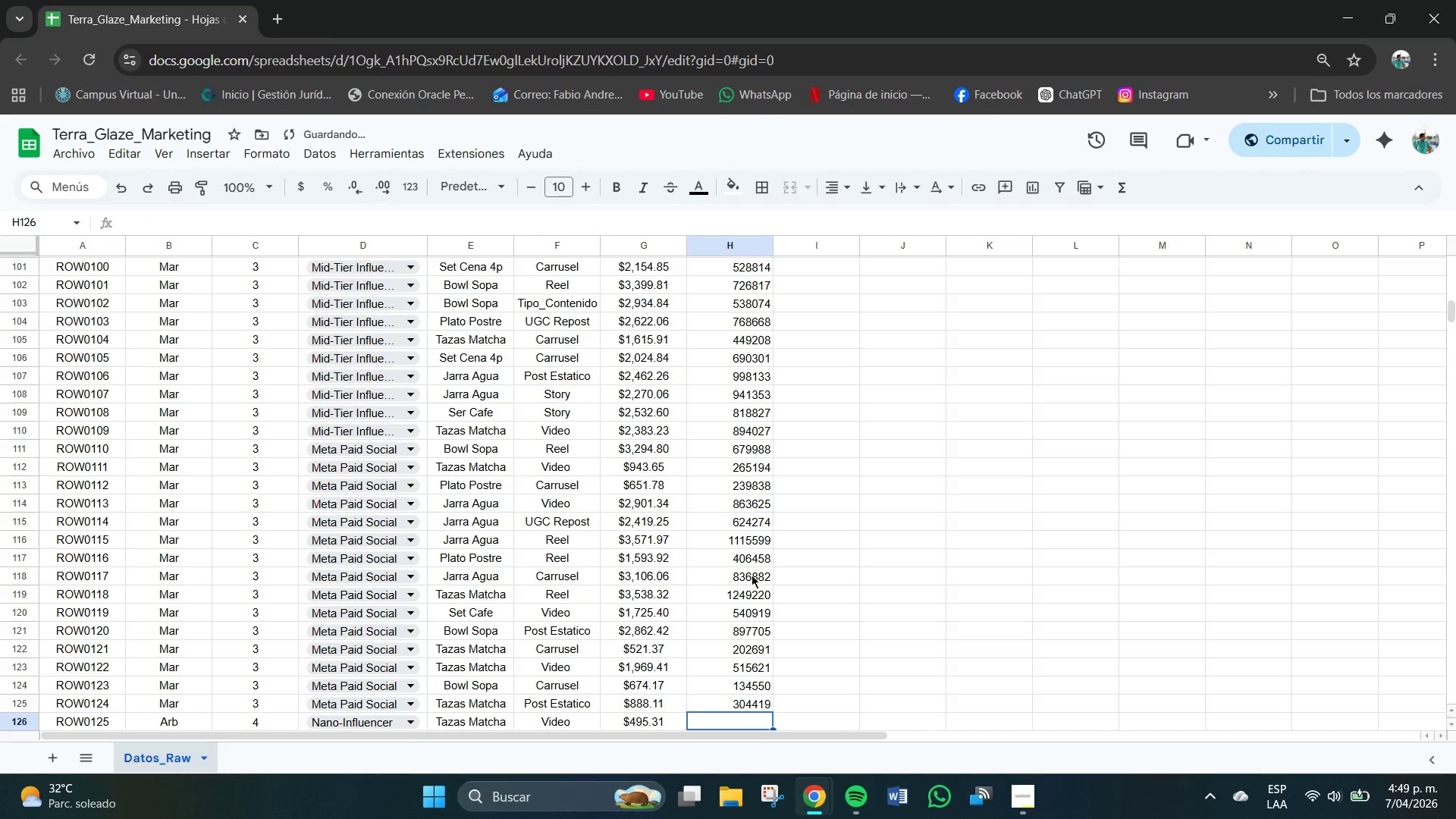 
key(NumpadEnter)
 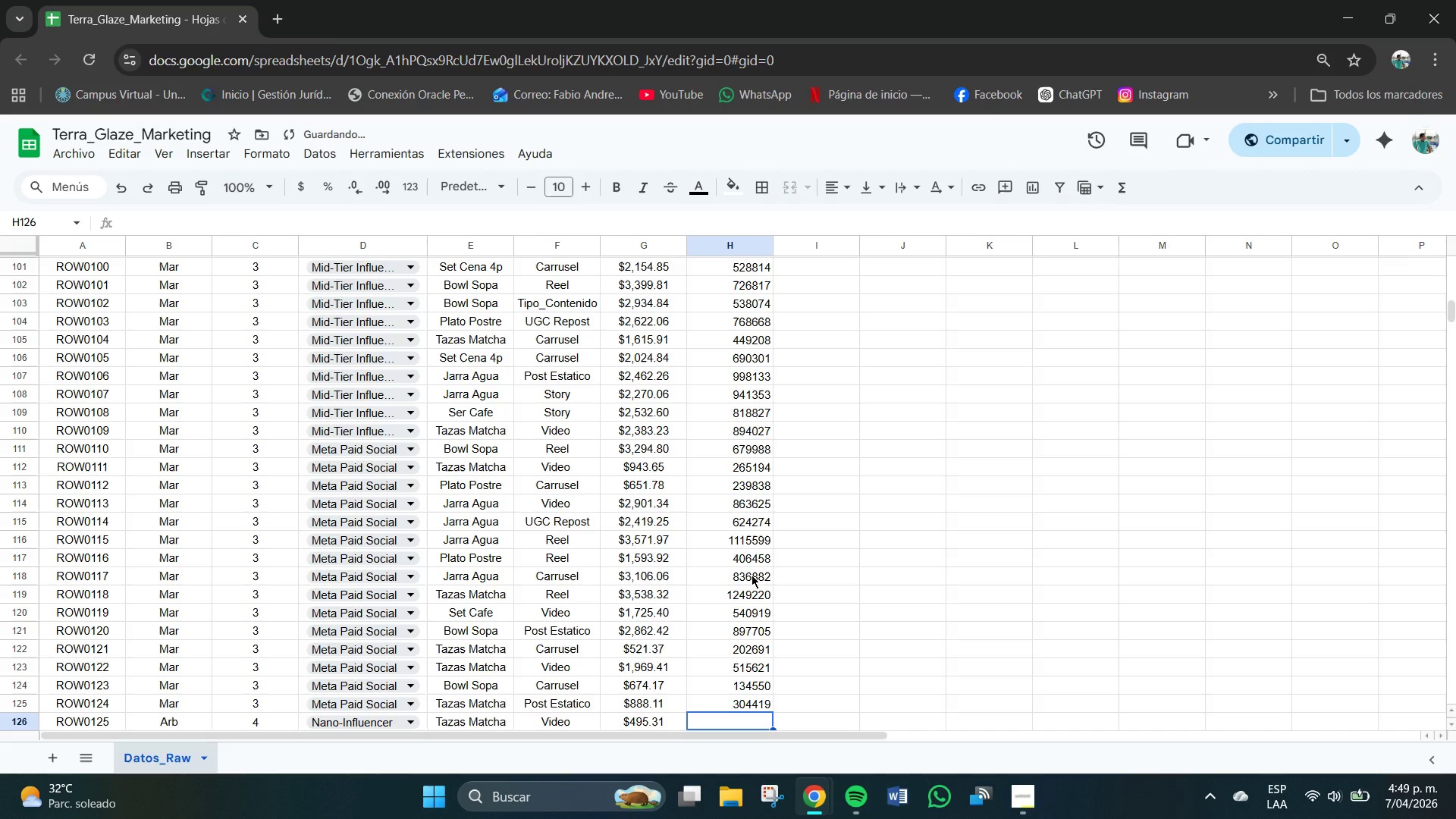 
key(Numpad1)
 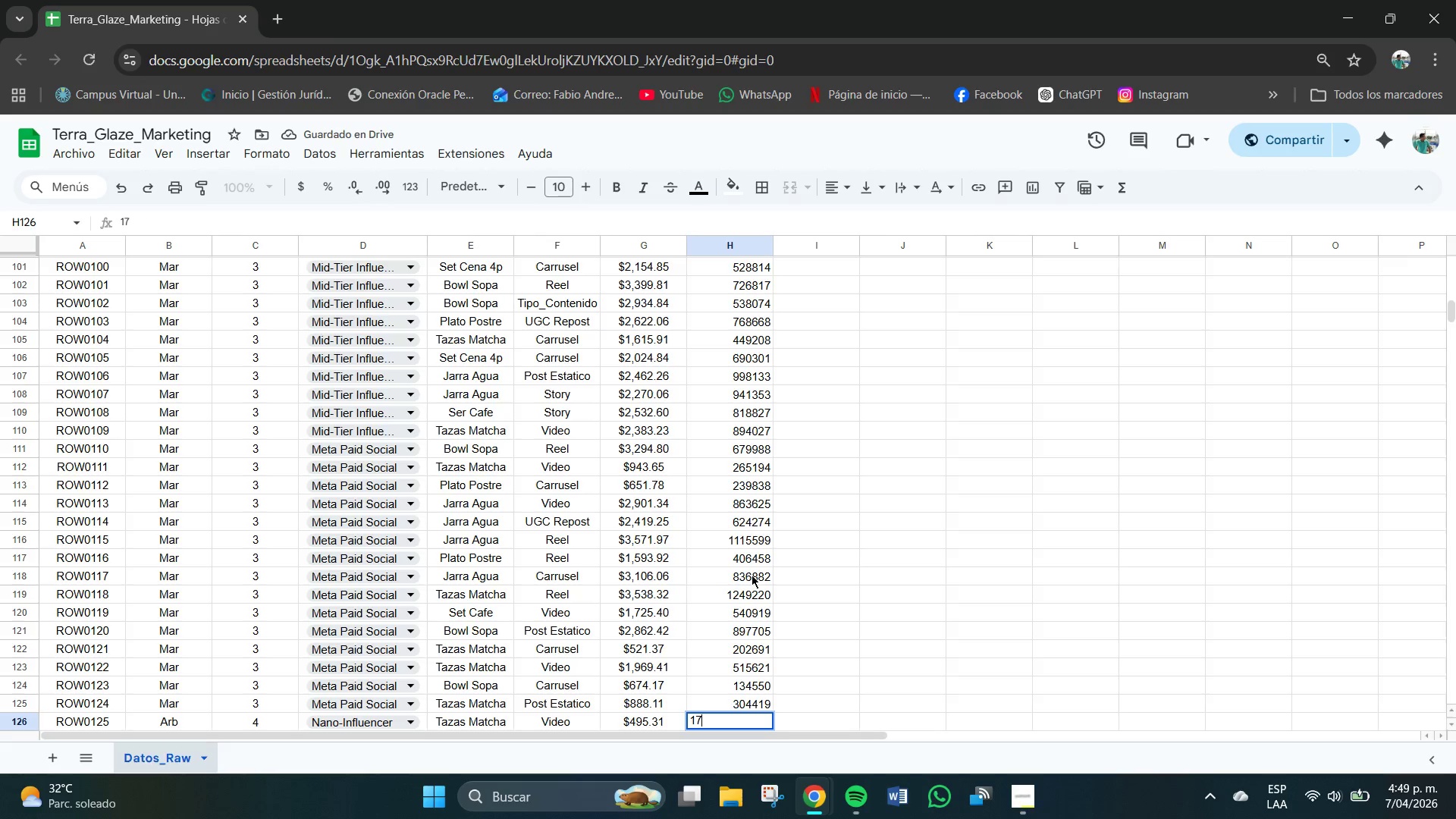 
key(Numpad7)
 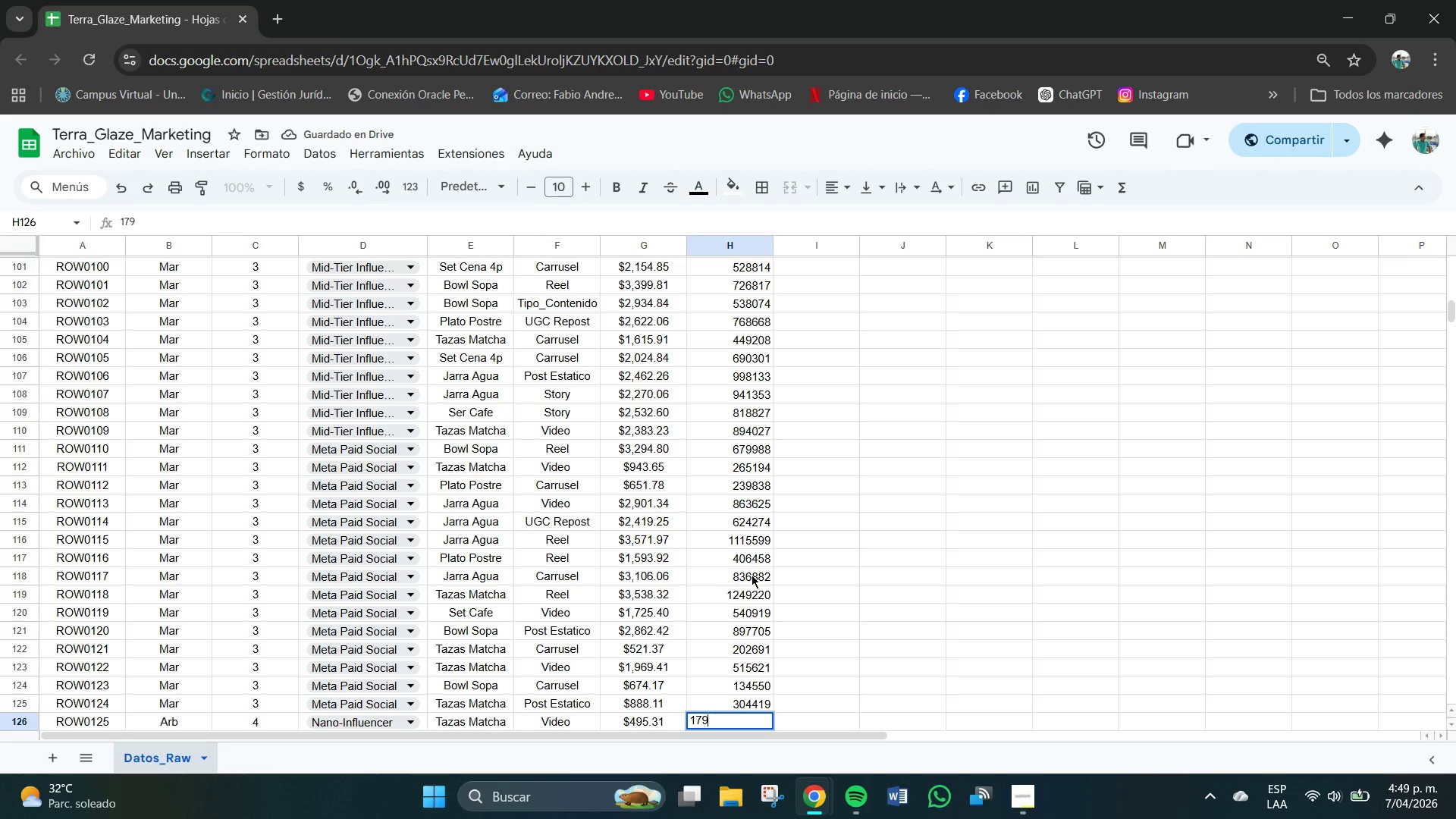 
key(Numpad9)
 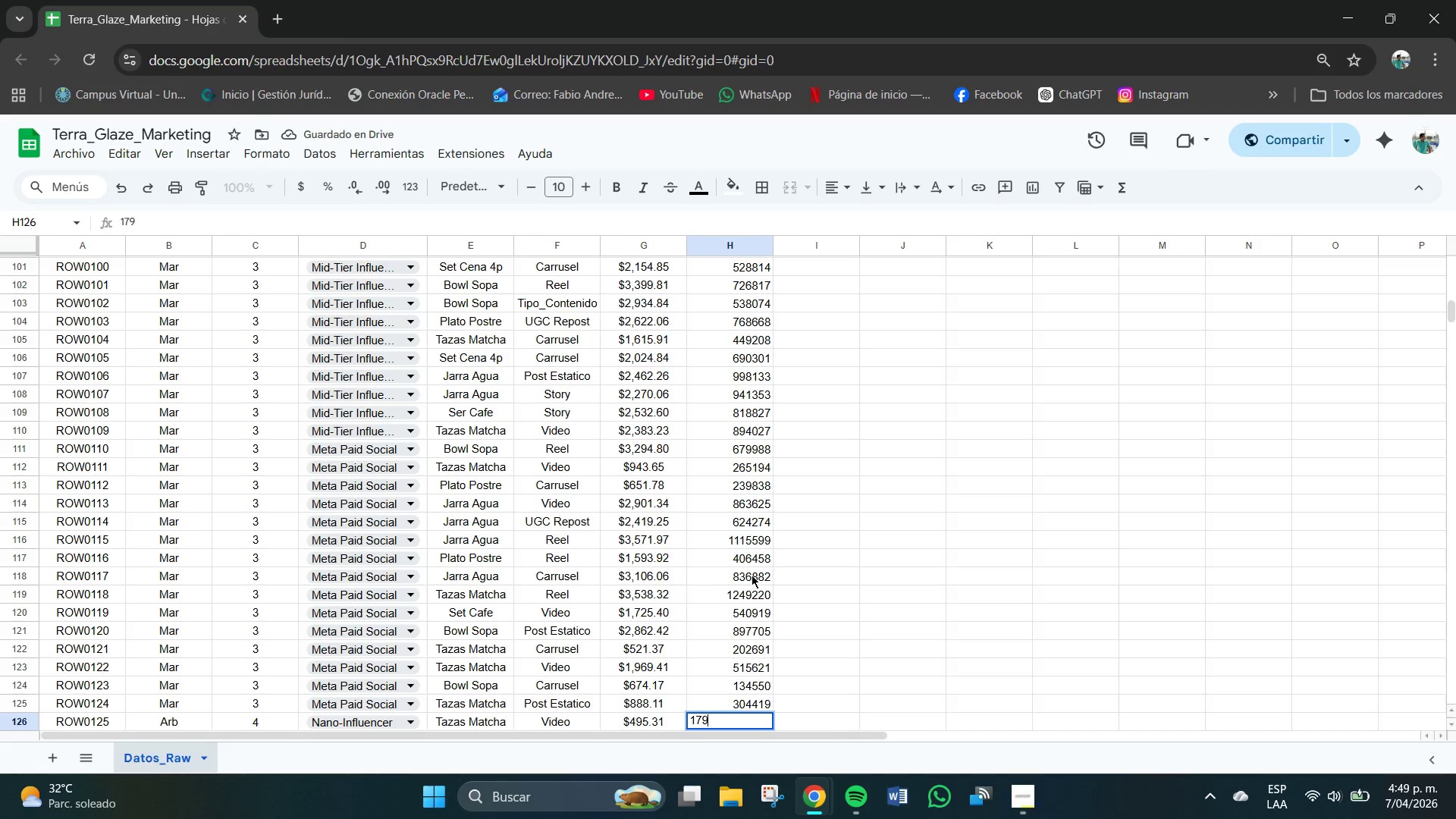 
key(Numpad9)
 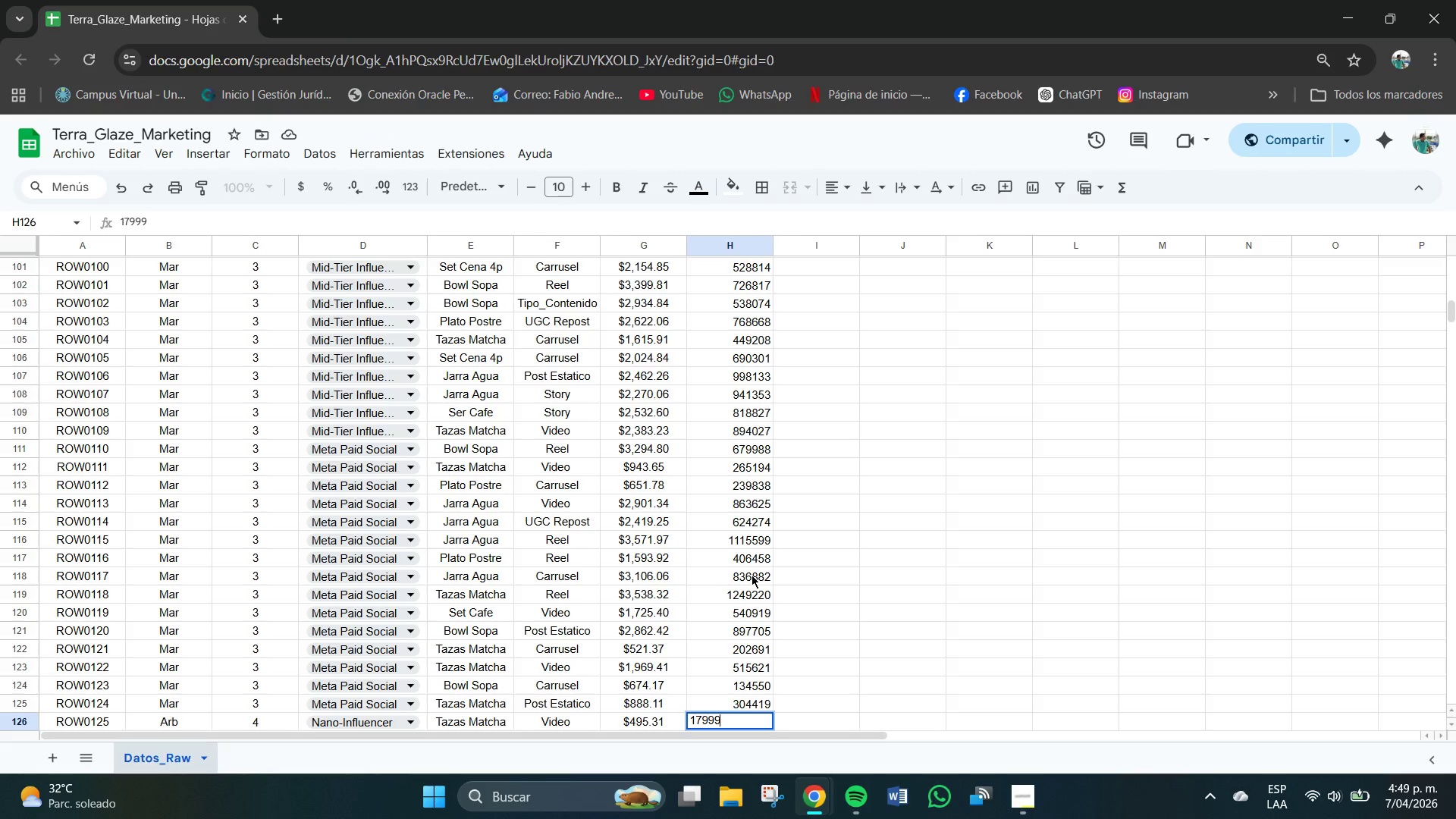 
key(Numpad9)
 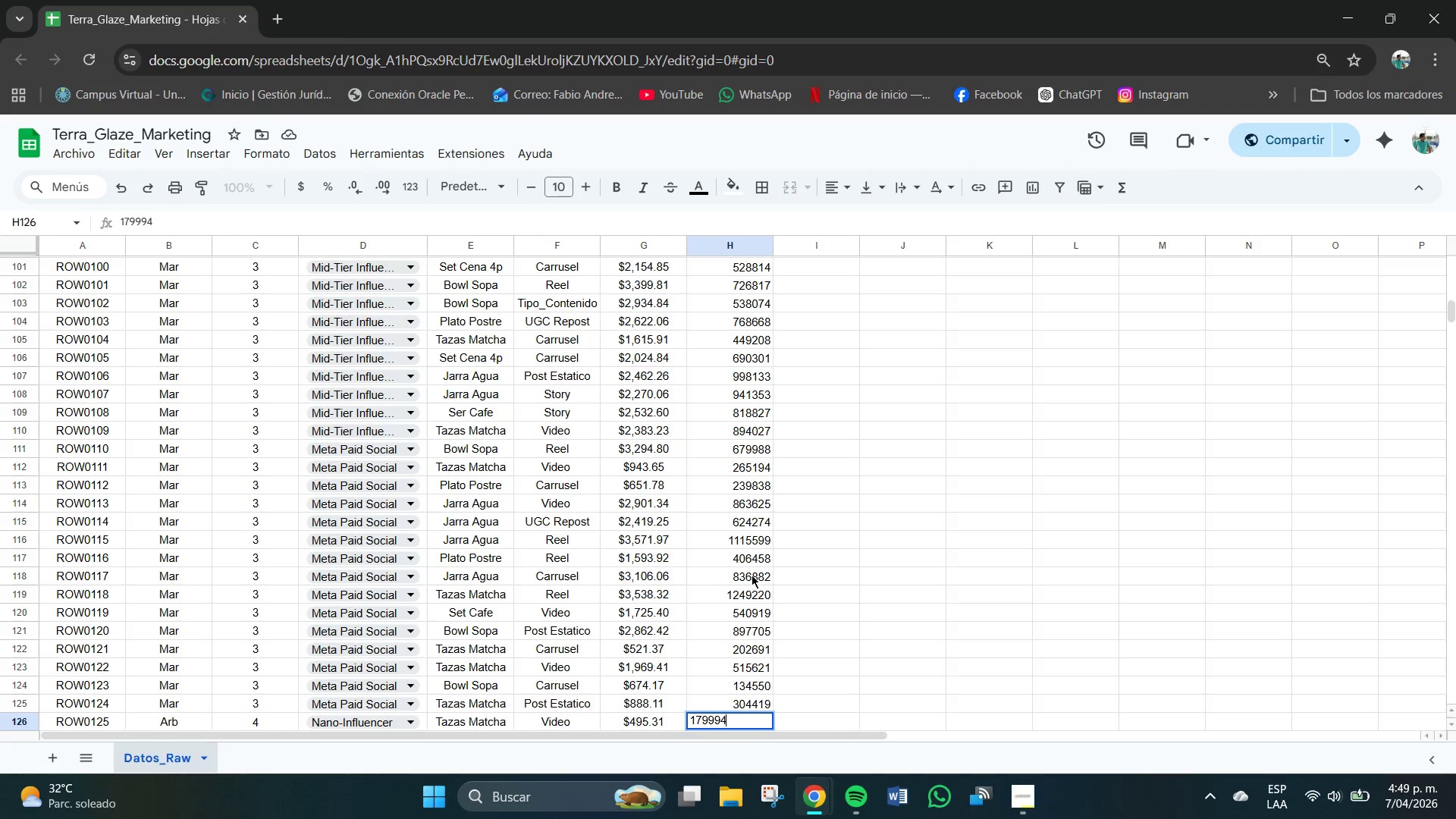 
key(Numpad4)
 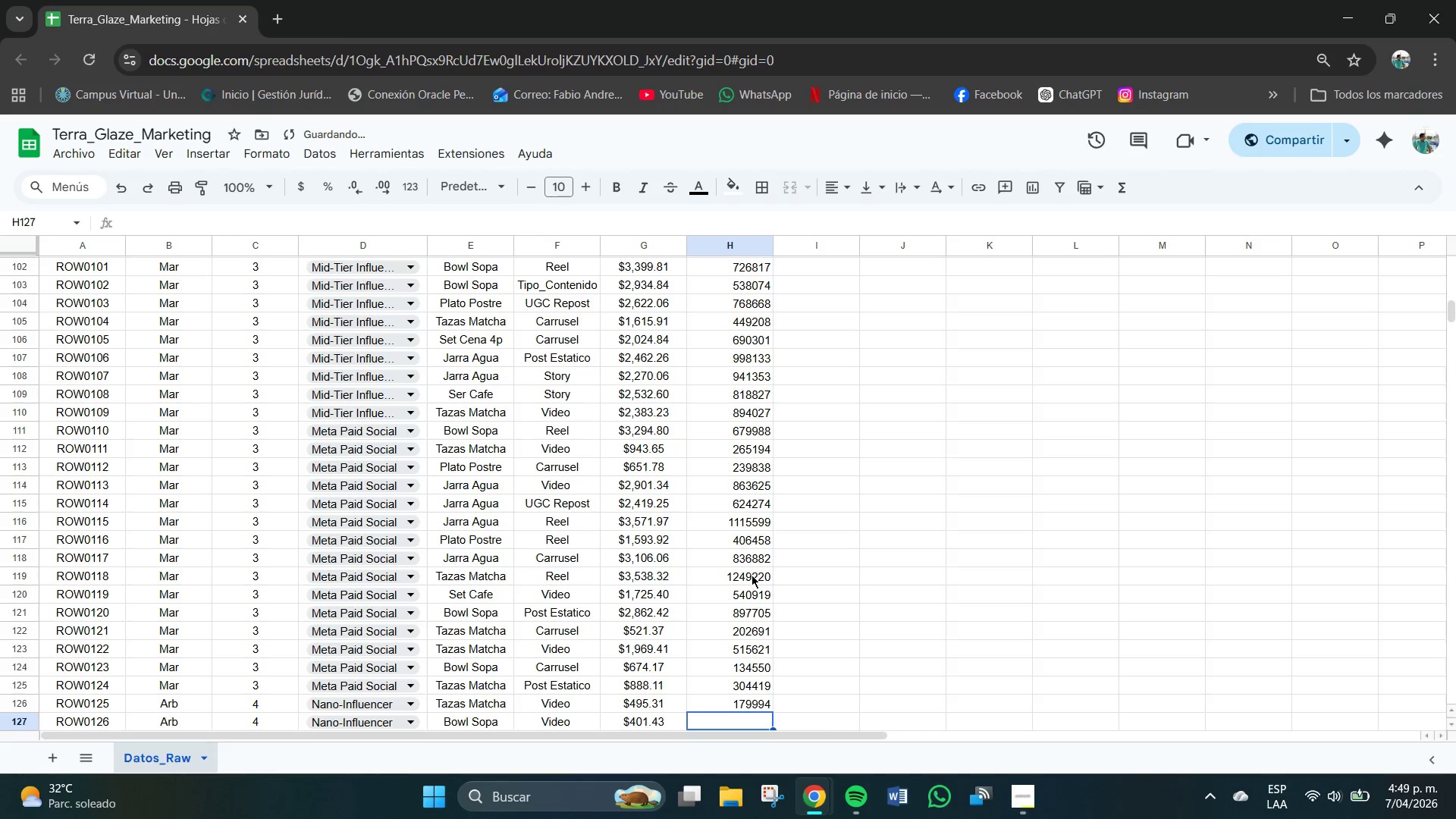 
key(NumpadEnter)
 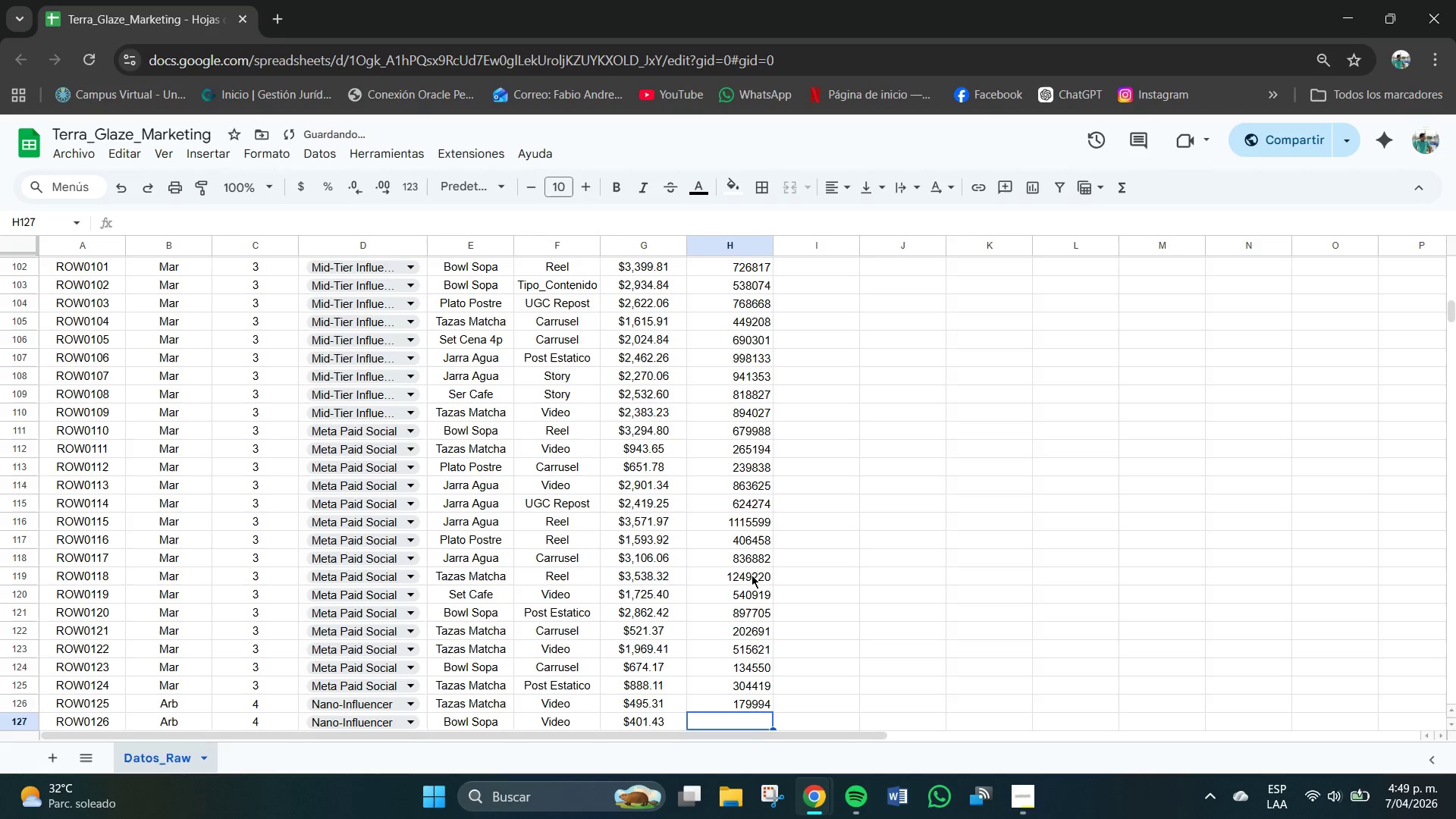 
key(Numpad1)
 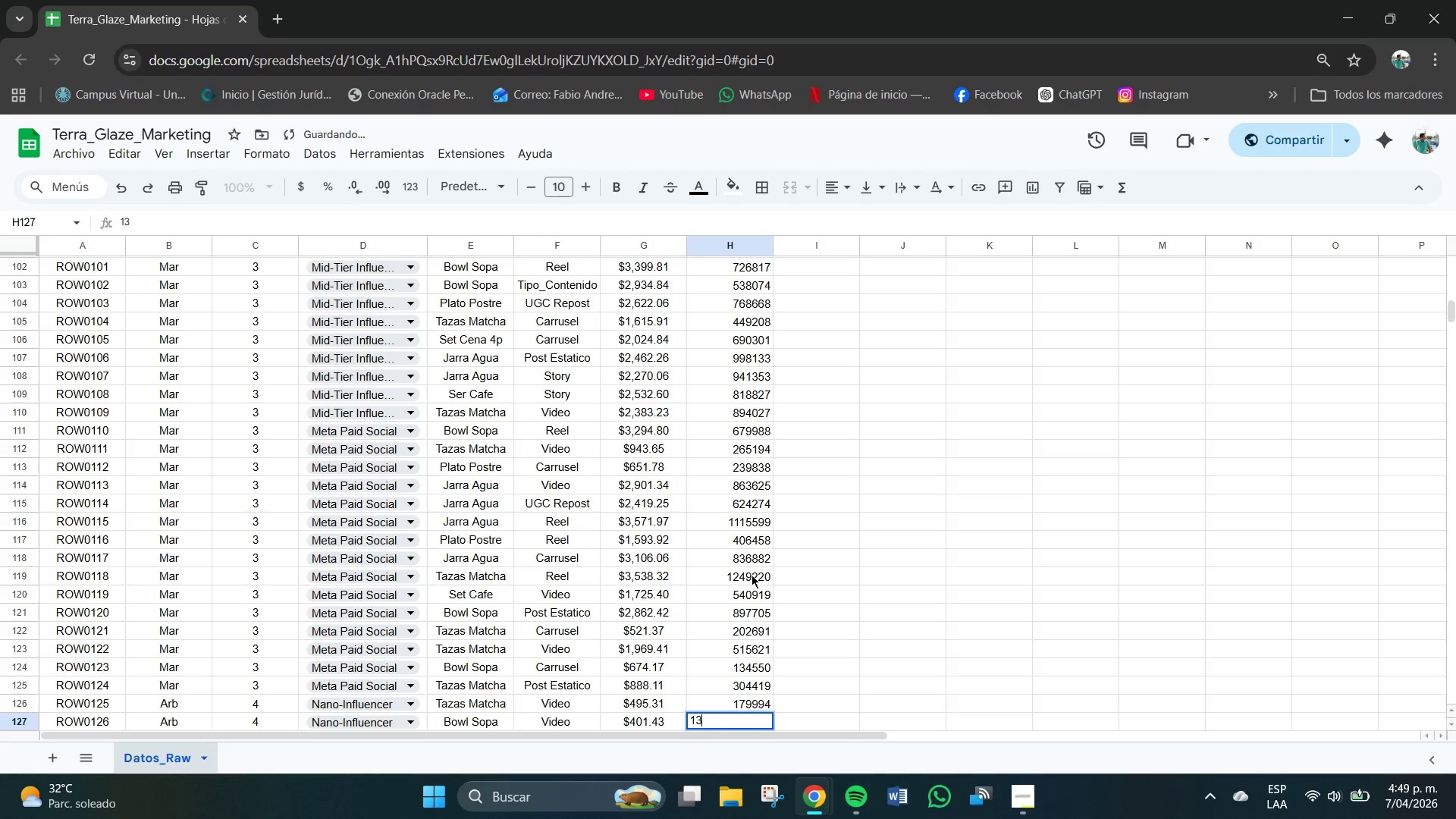 
key(Numpad3)
 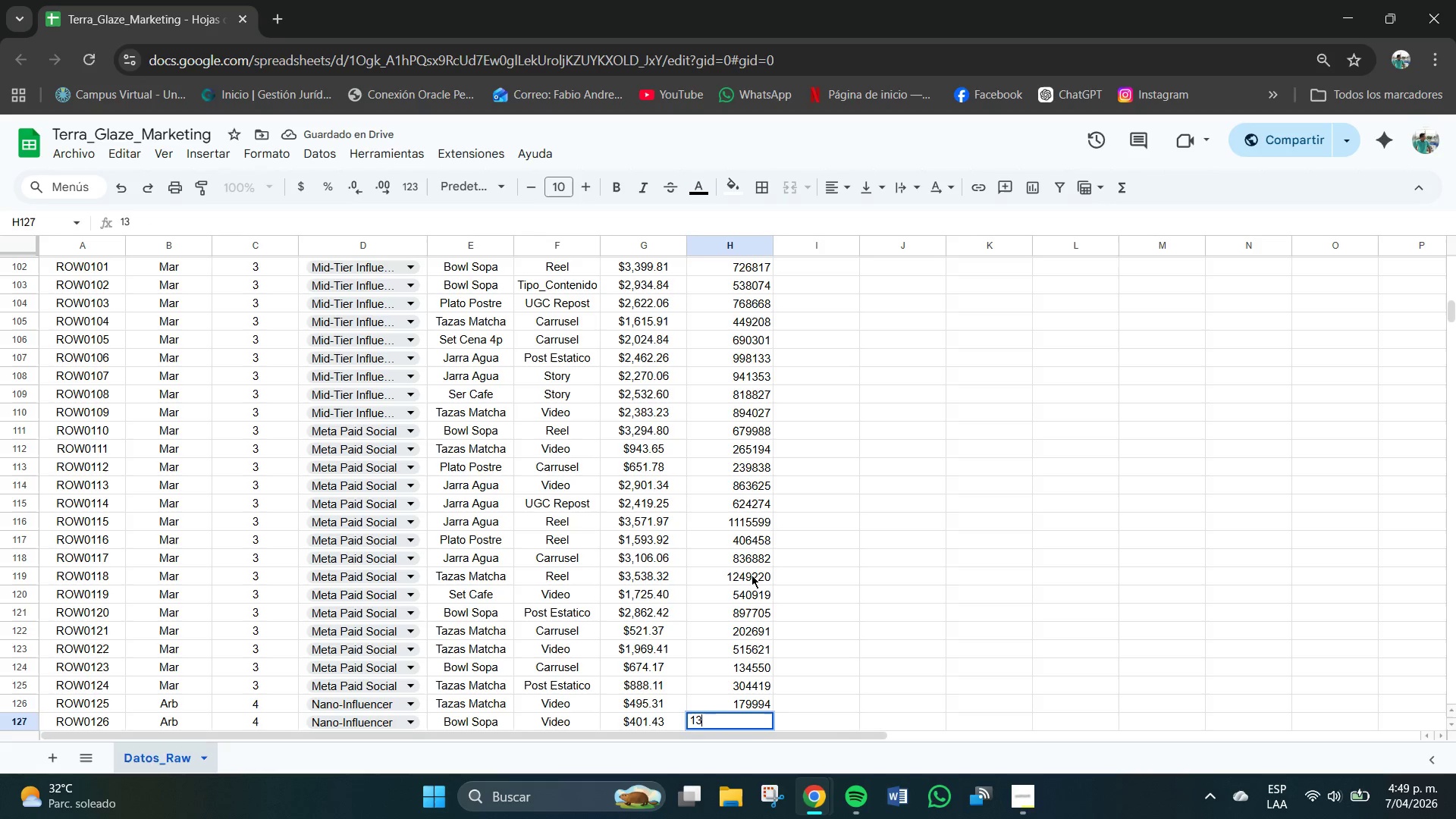 
key(Numpad6)
 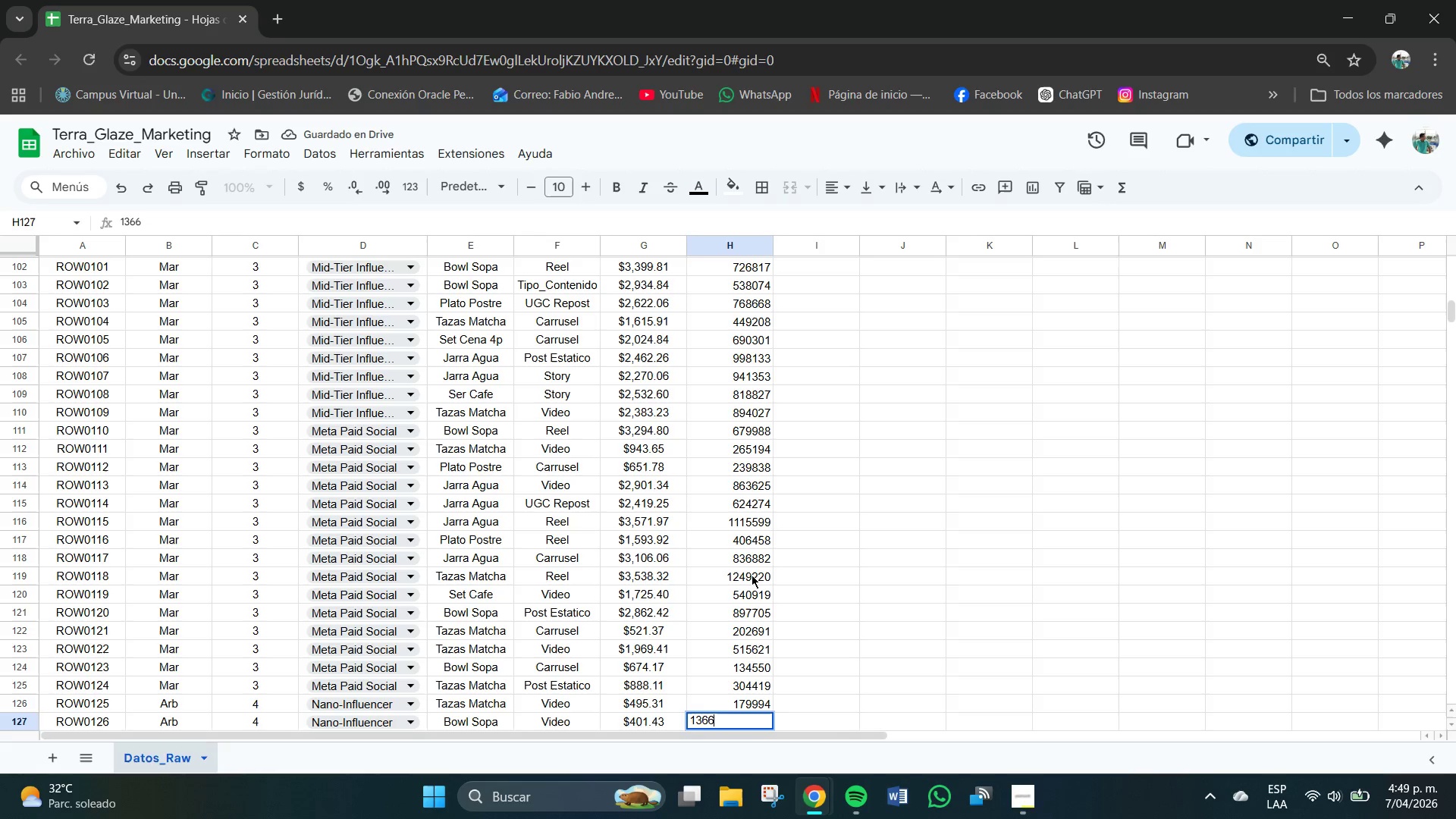 
key(Numpad6)
 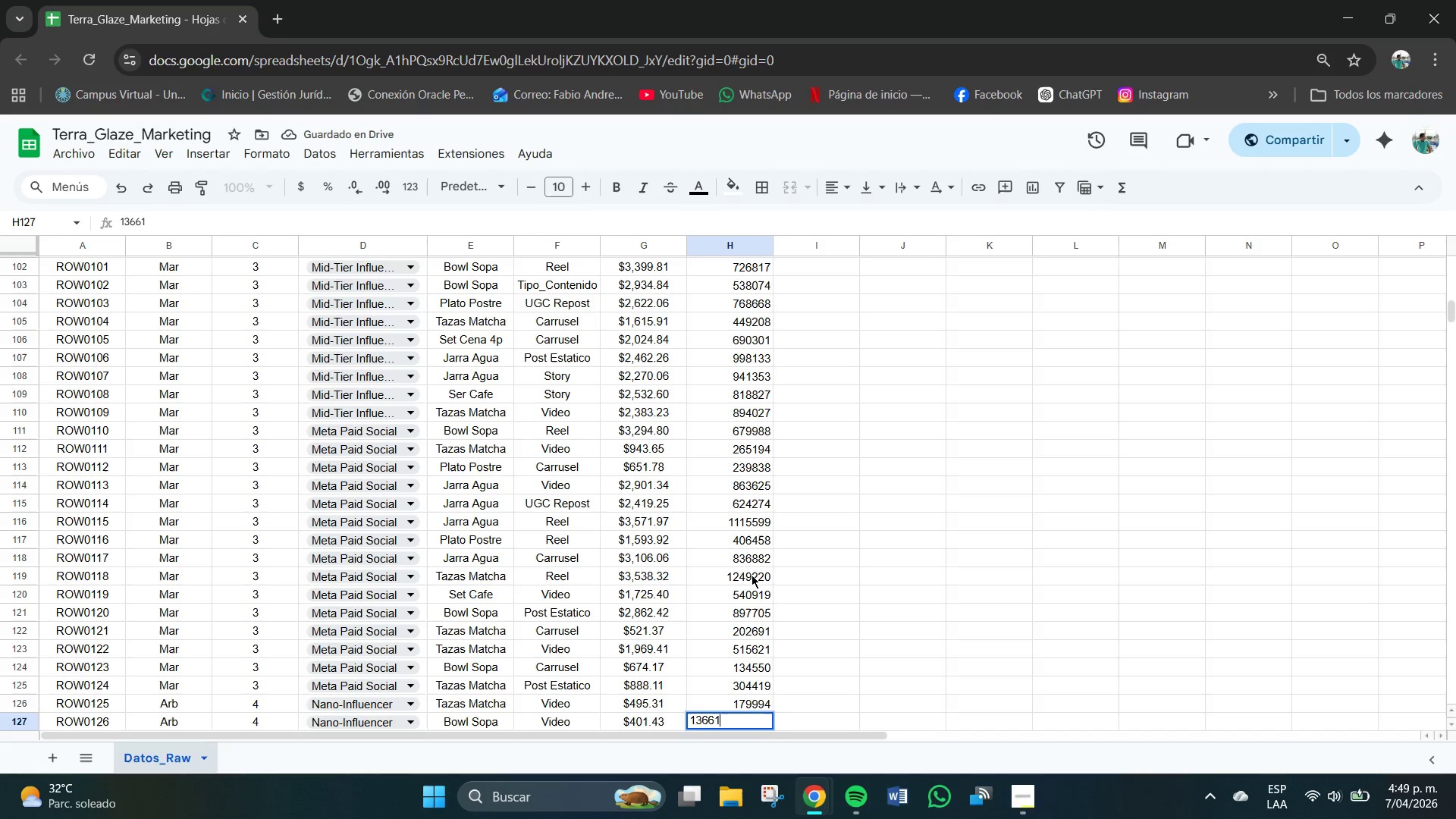 
key(Numpad1)
 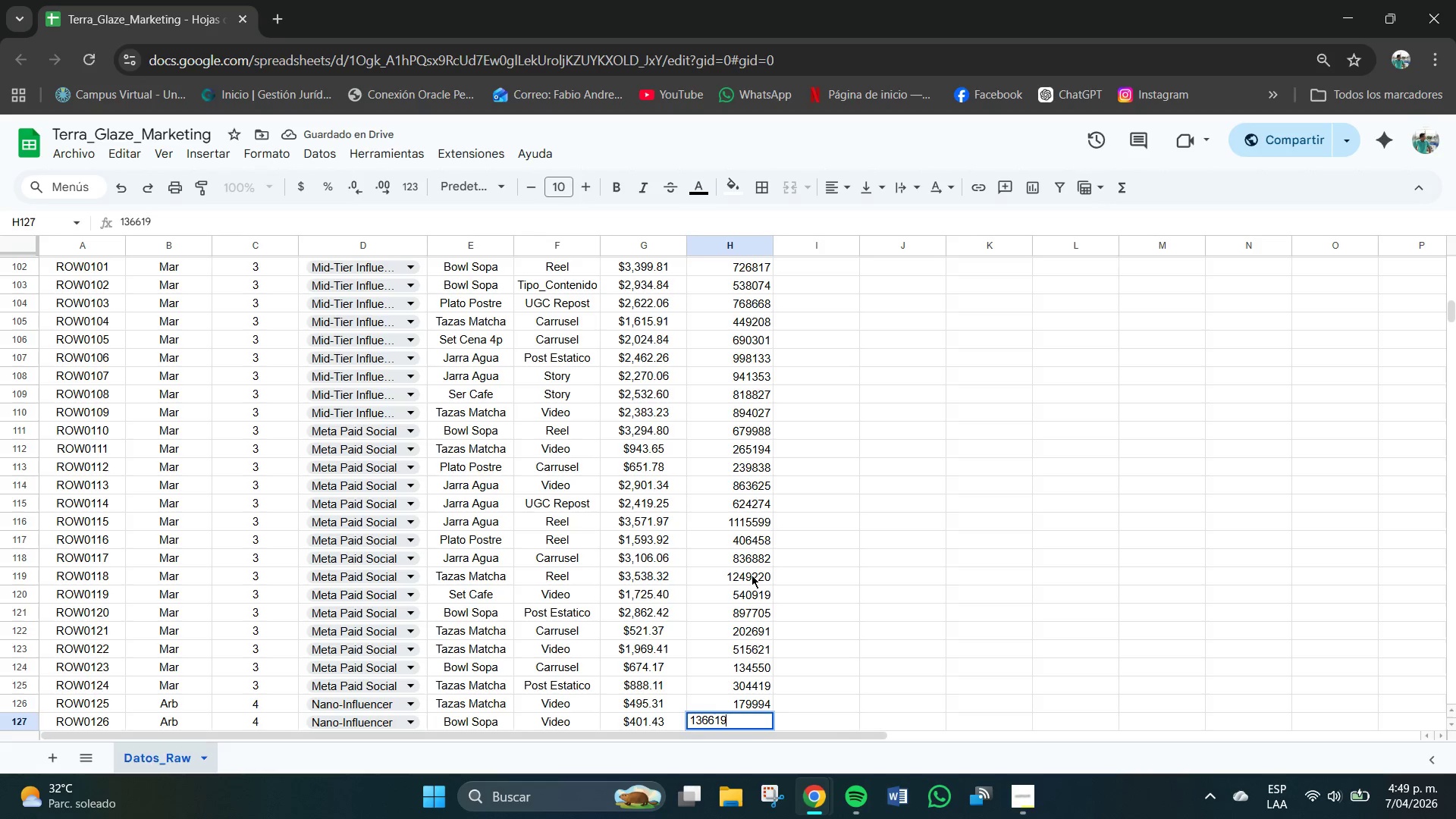 
key(Numpad9)
 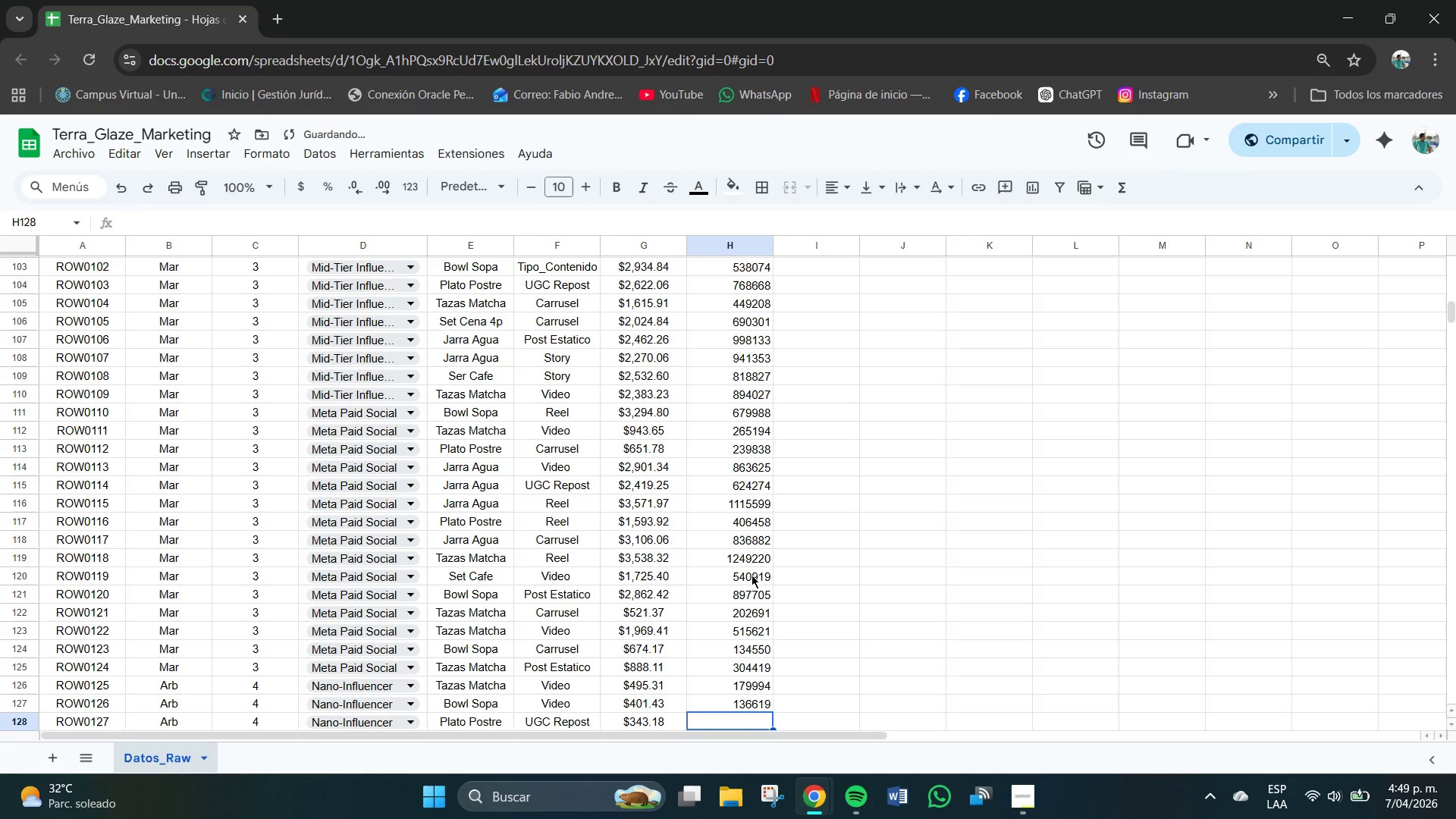 
key(NumpadEnter)
 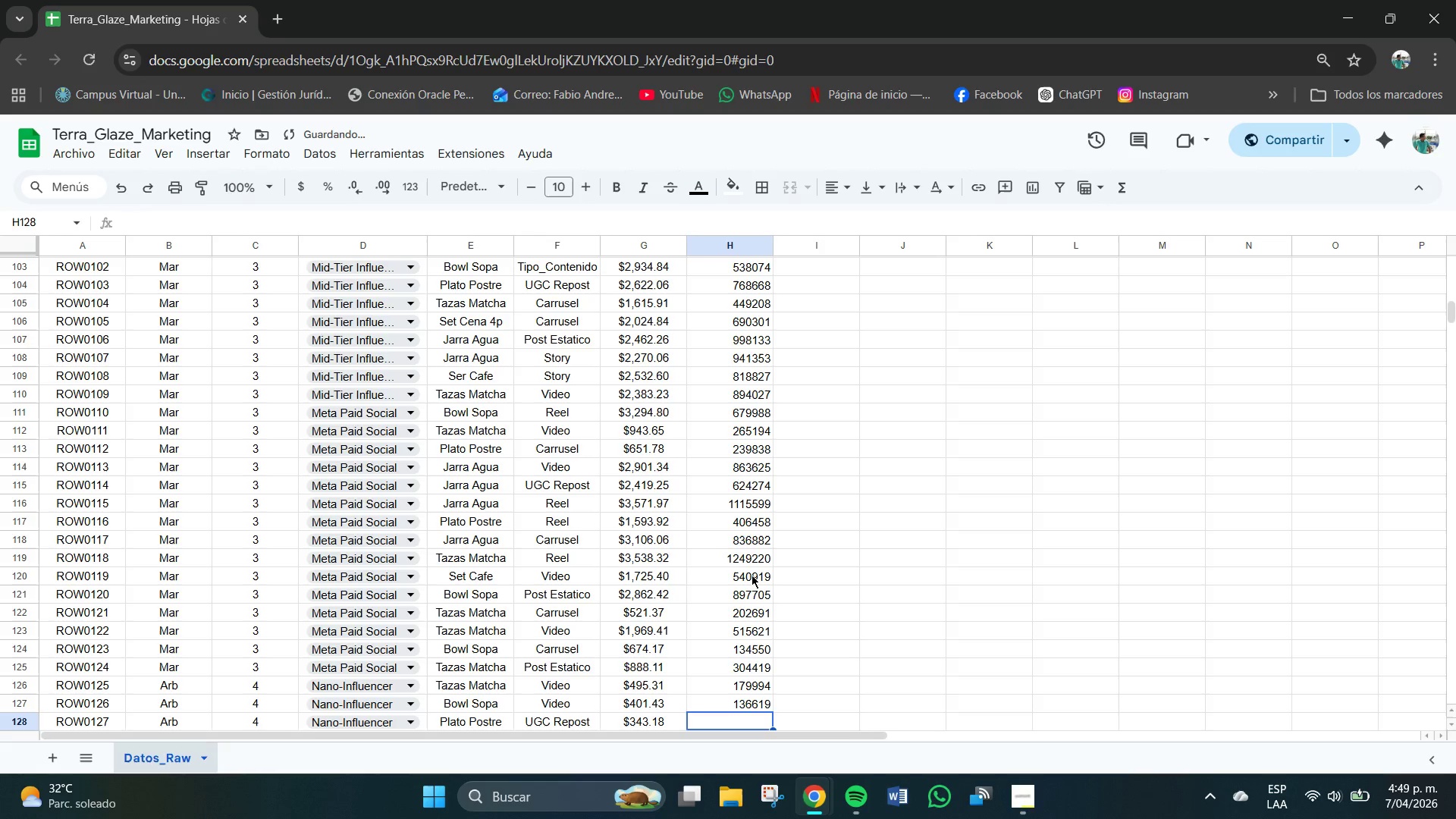 
key(Numpad9)
 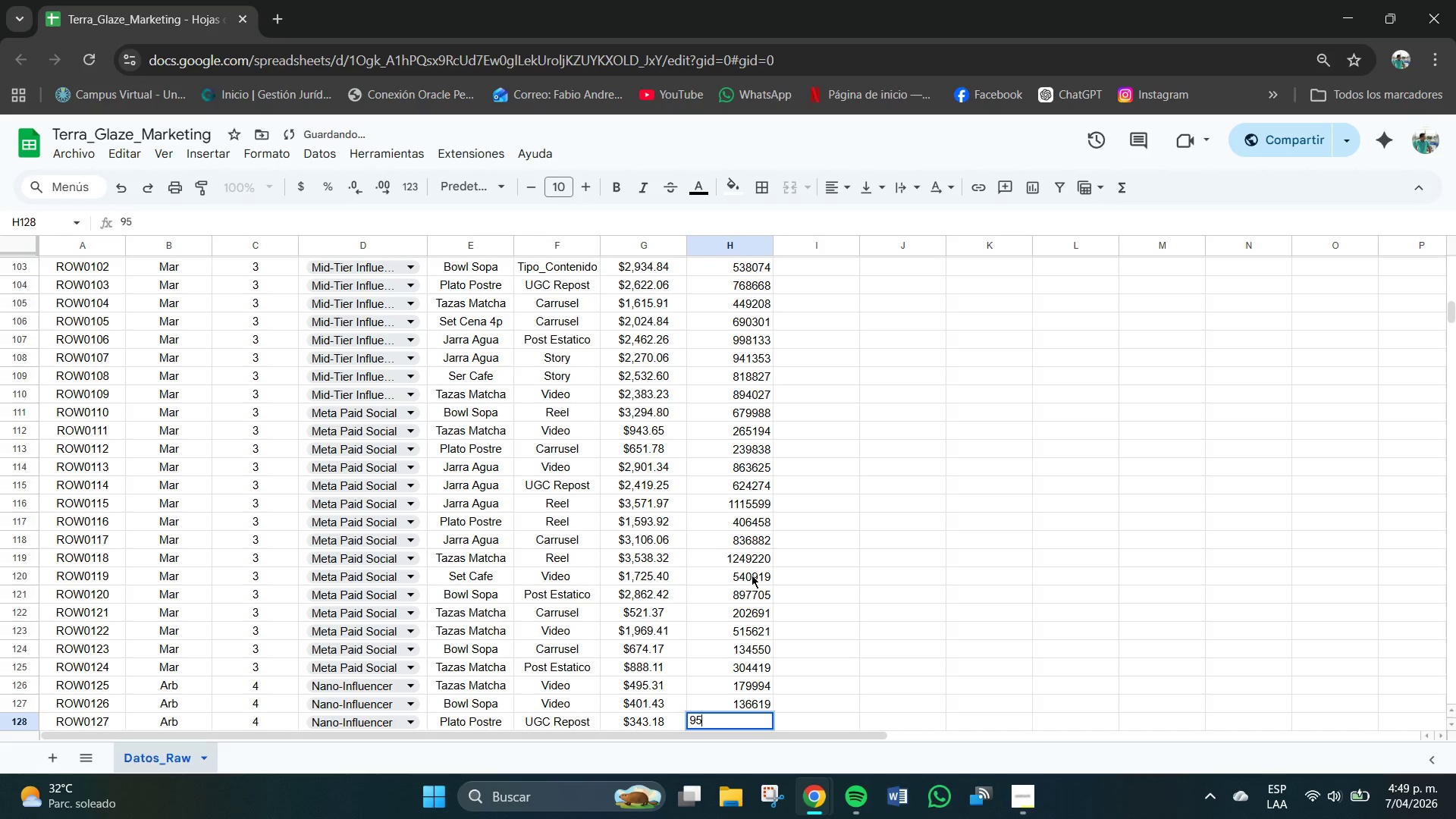 
key(Numpad5)
 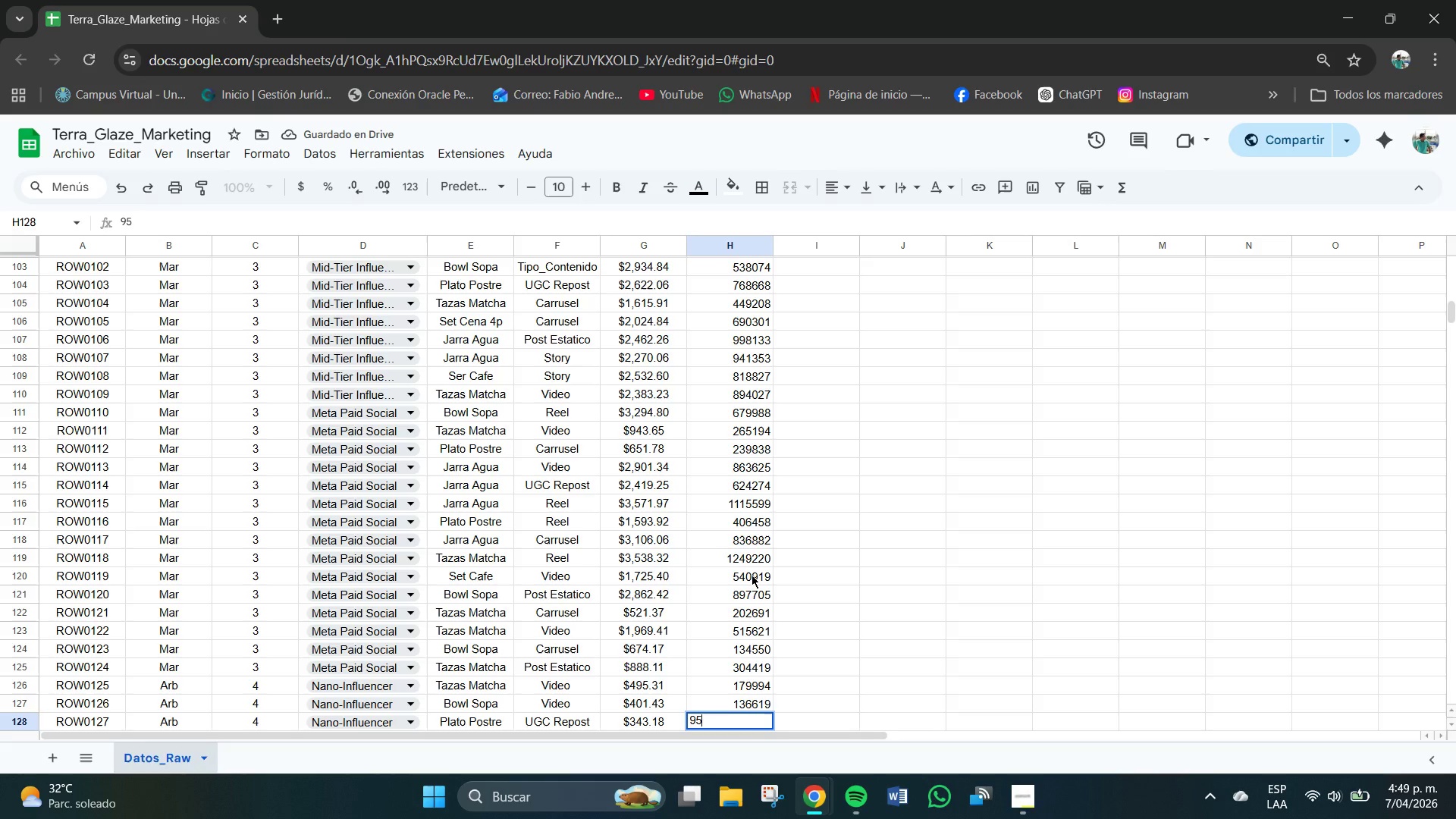 
key(Numpad0)
 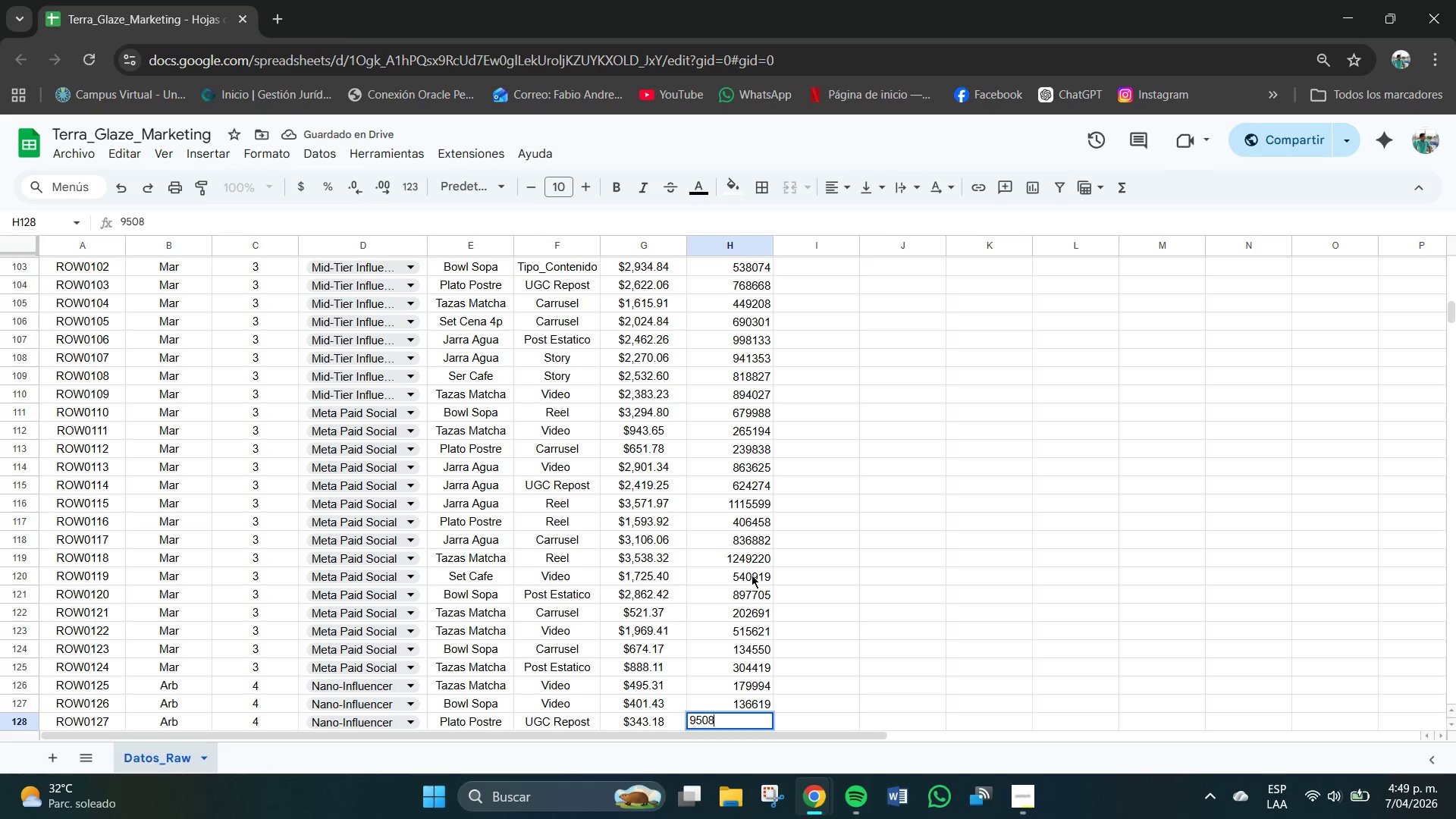 
key(Numpad8)
 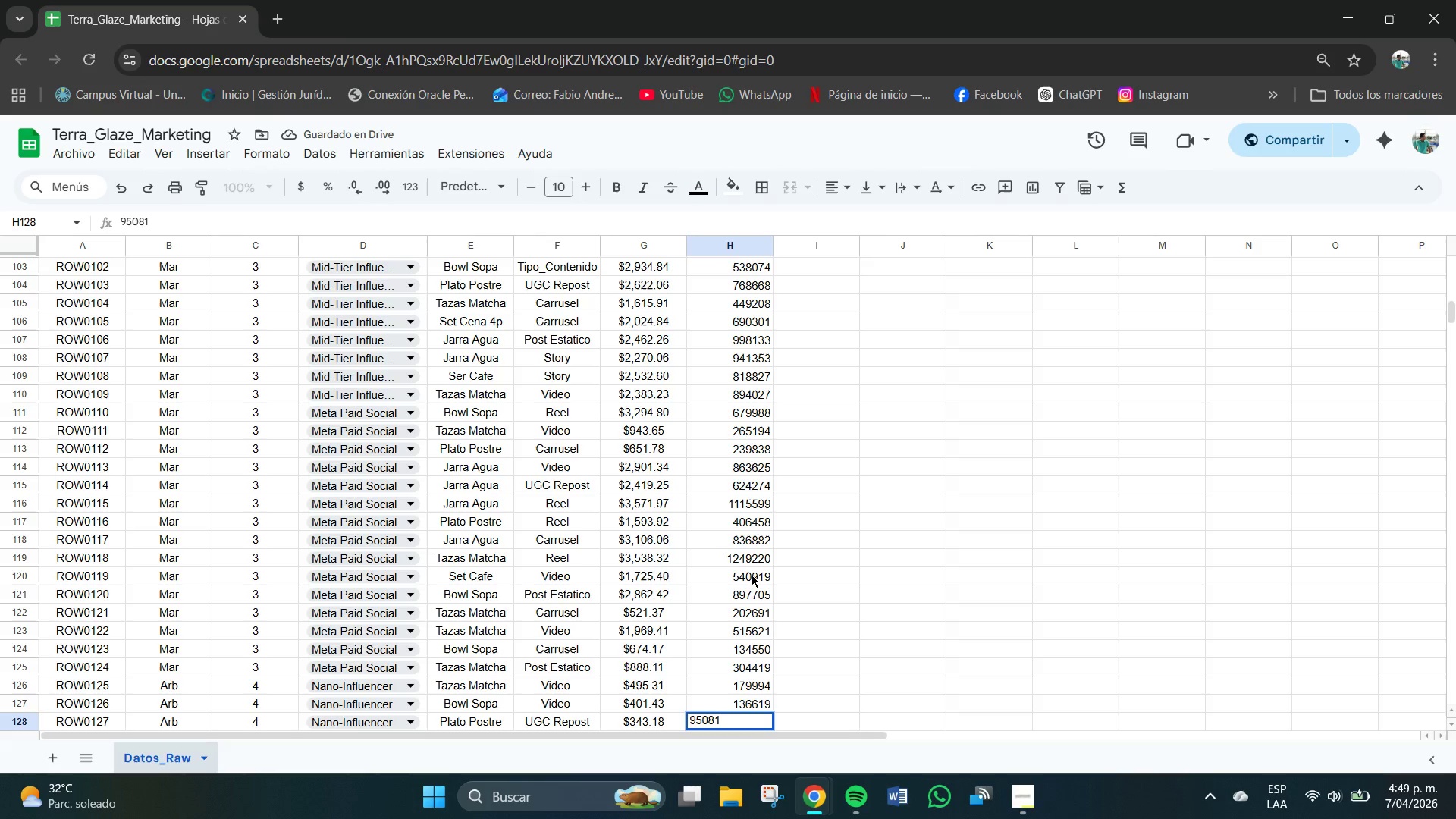 
key(Numpad1)
 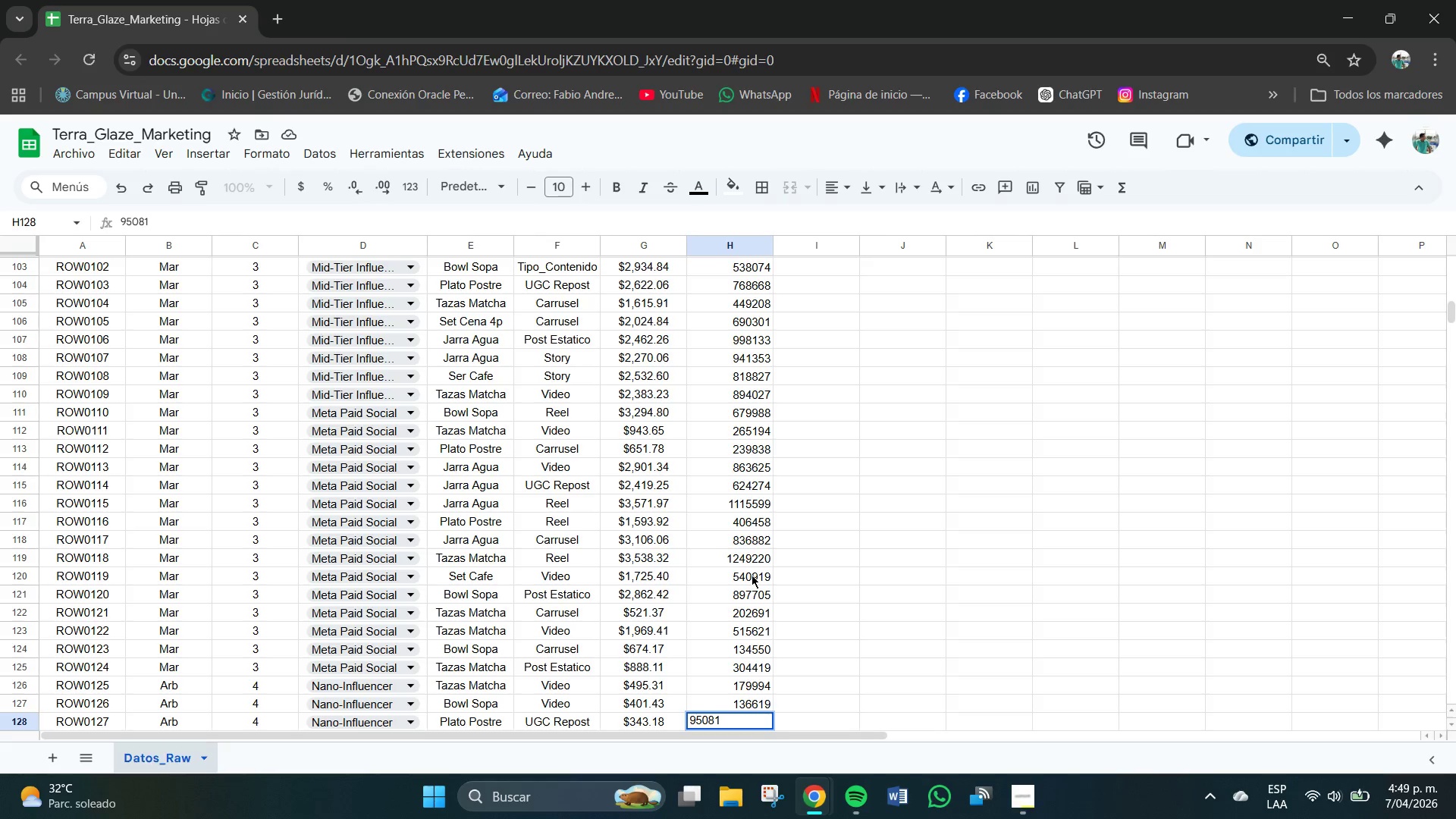 
key(NumpadEnter)
 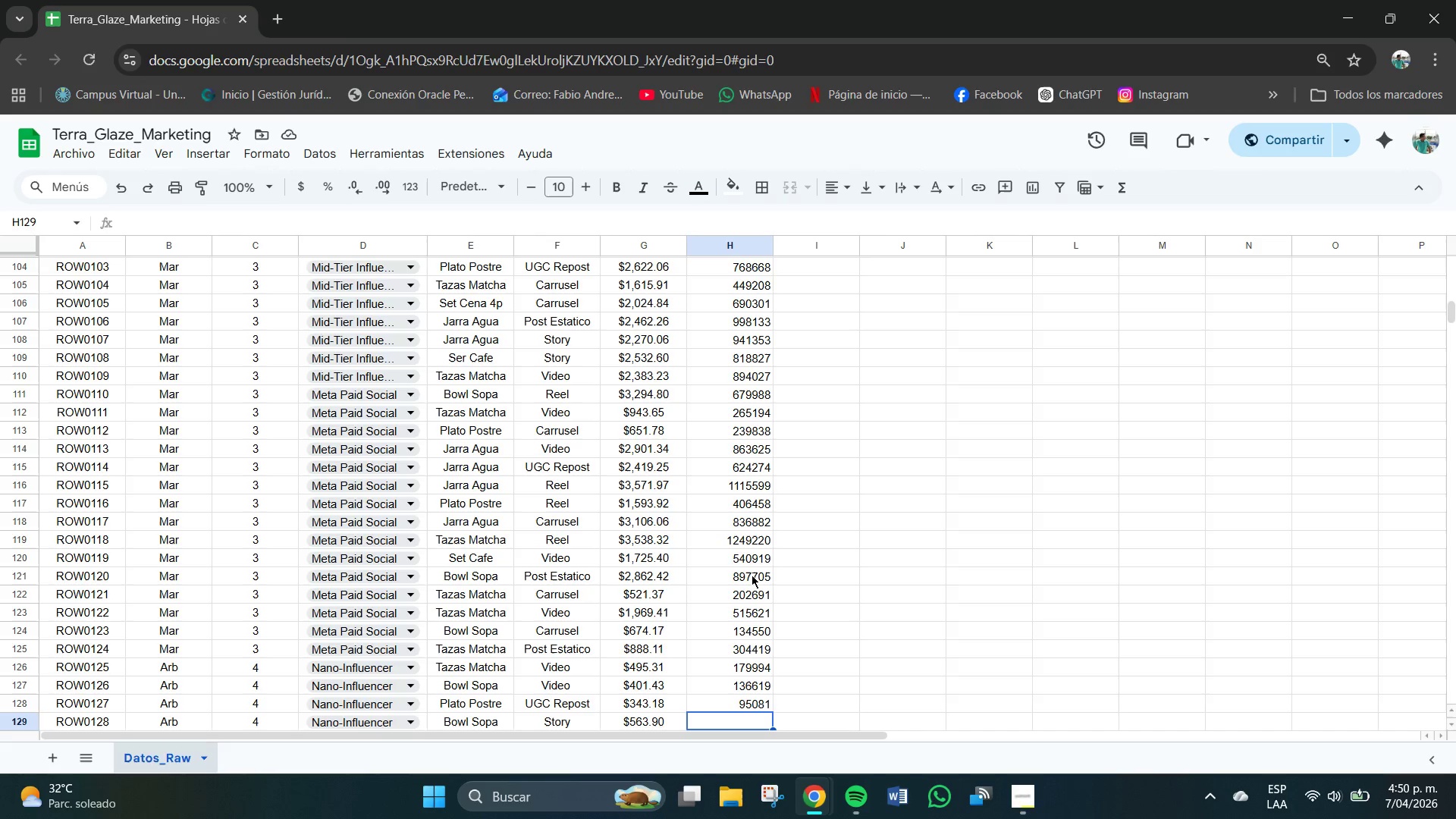 
wait(6.92)
 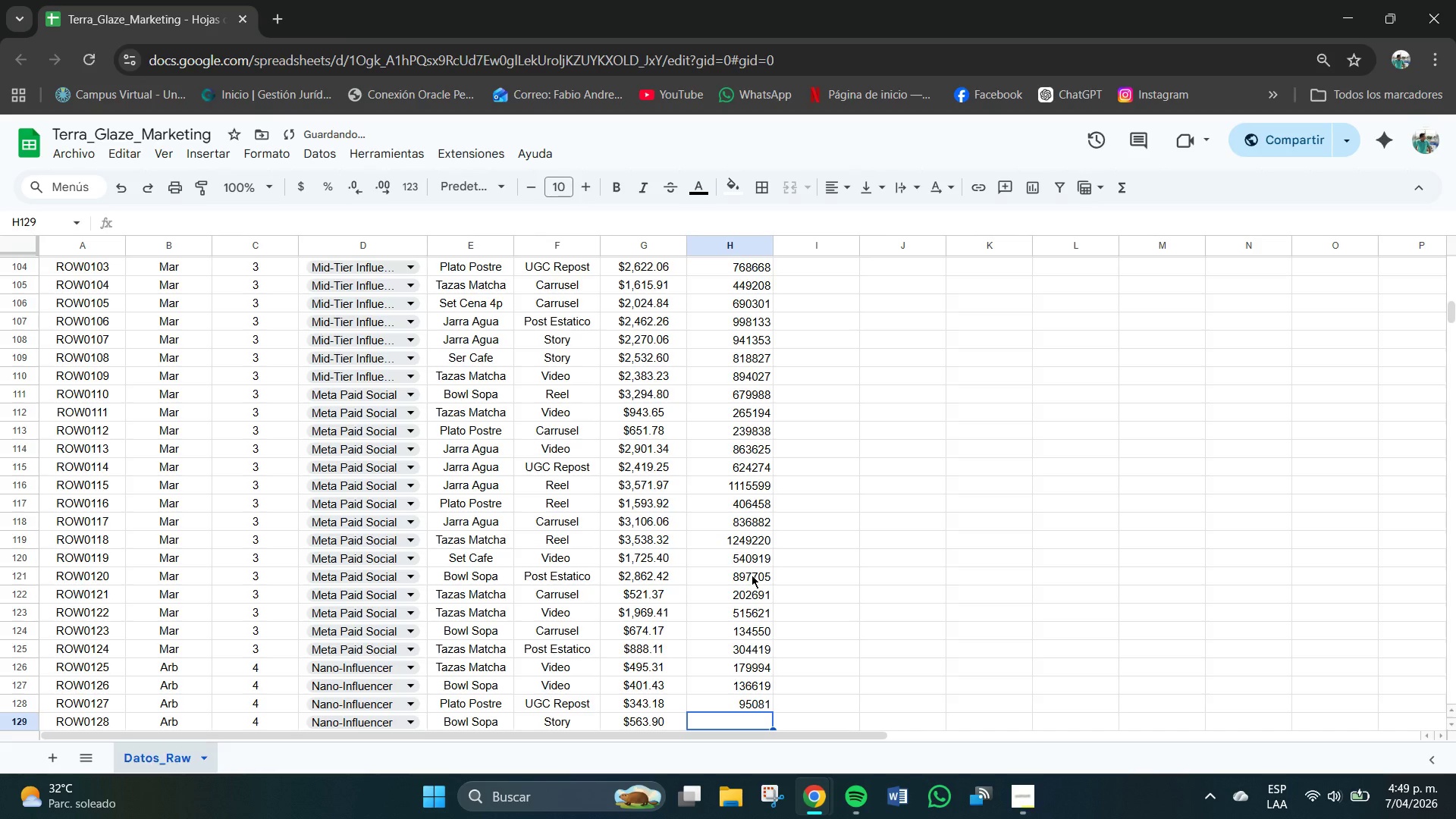 
key(Numpad1)
 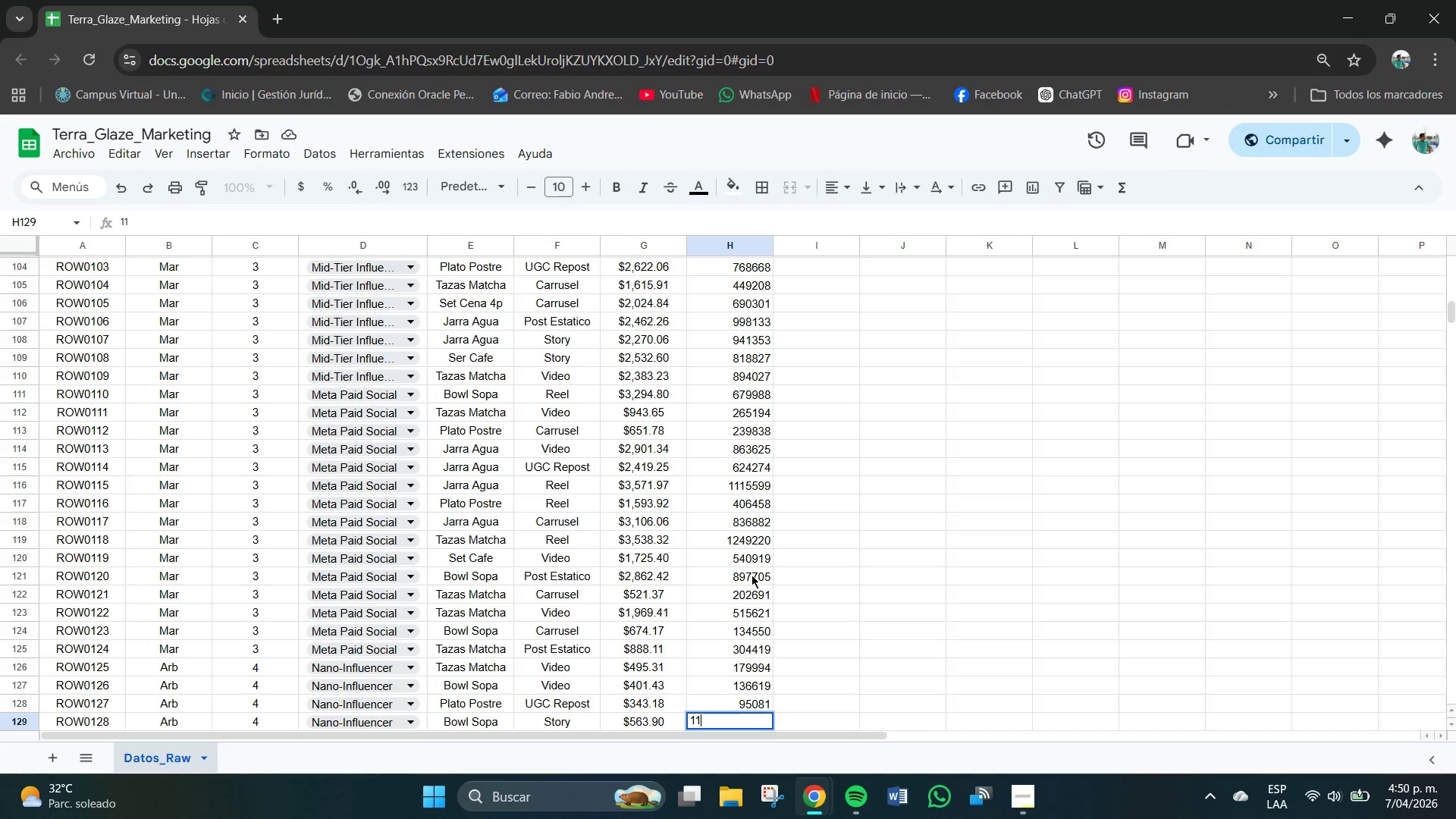 
key(Numpad1)
 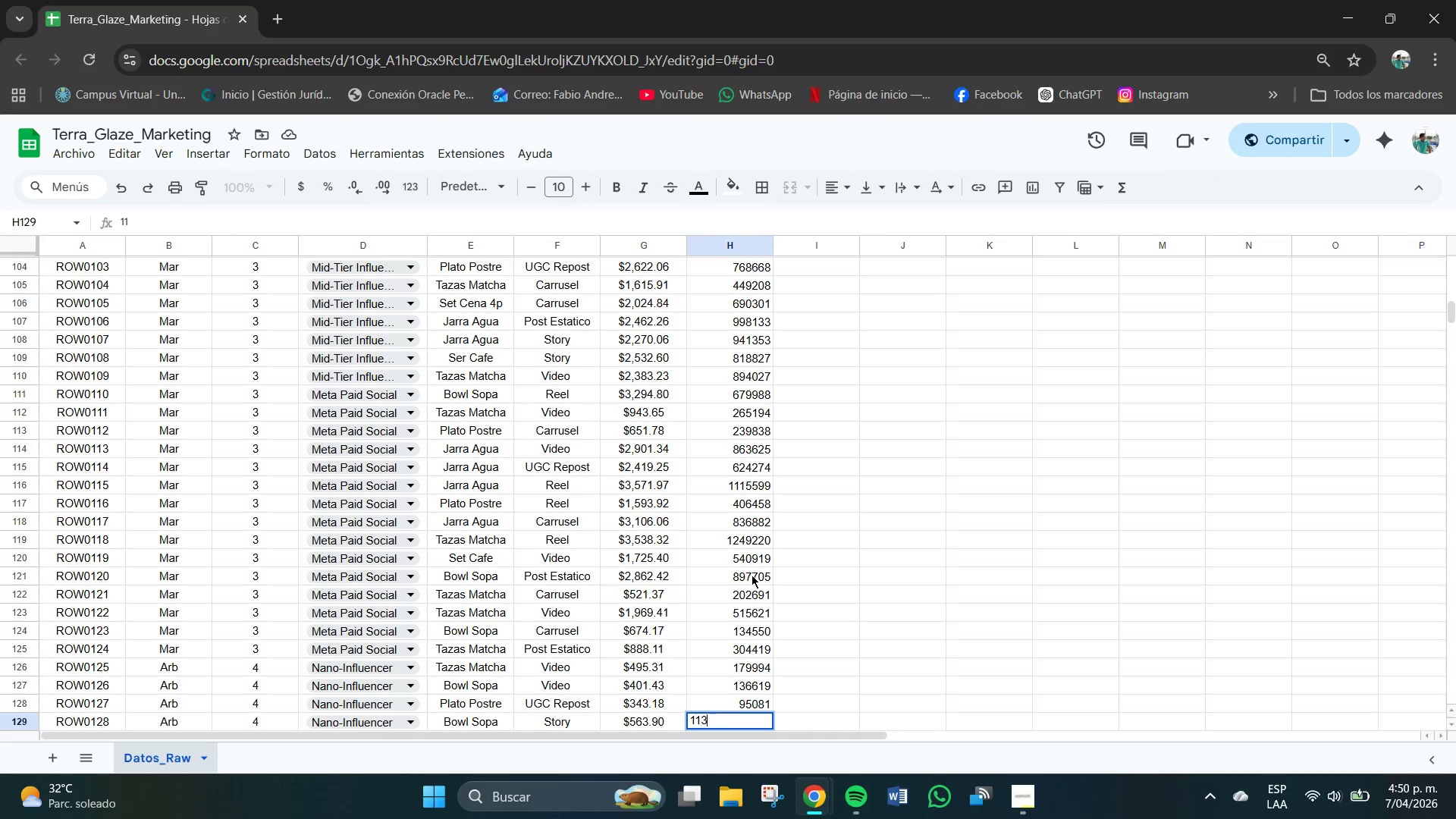 
key(Numpad3)
 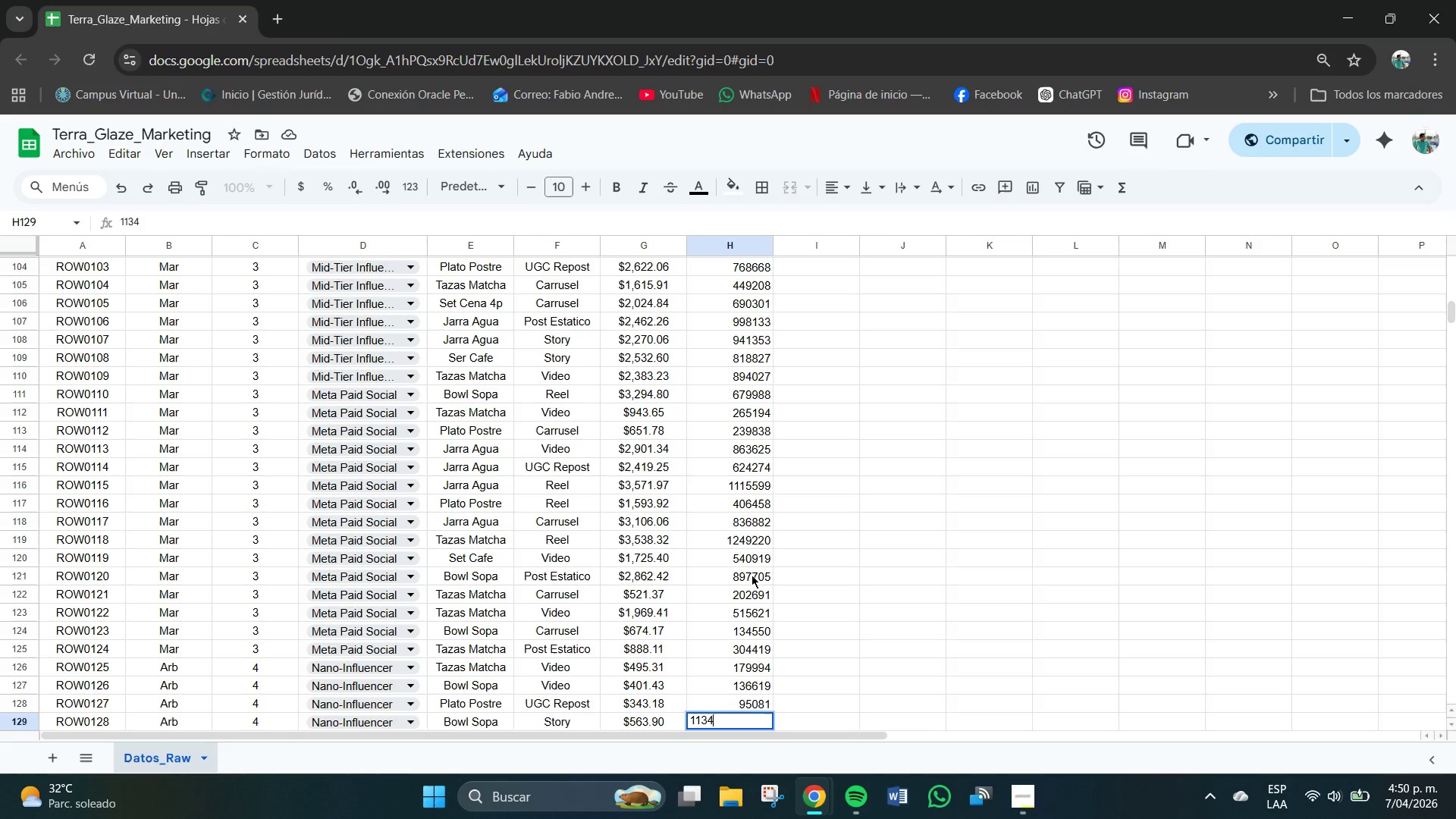 
key(Numpad4)
 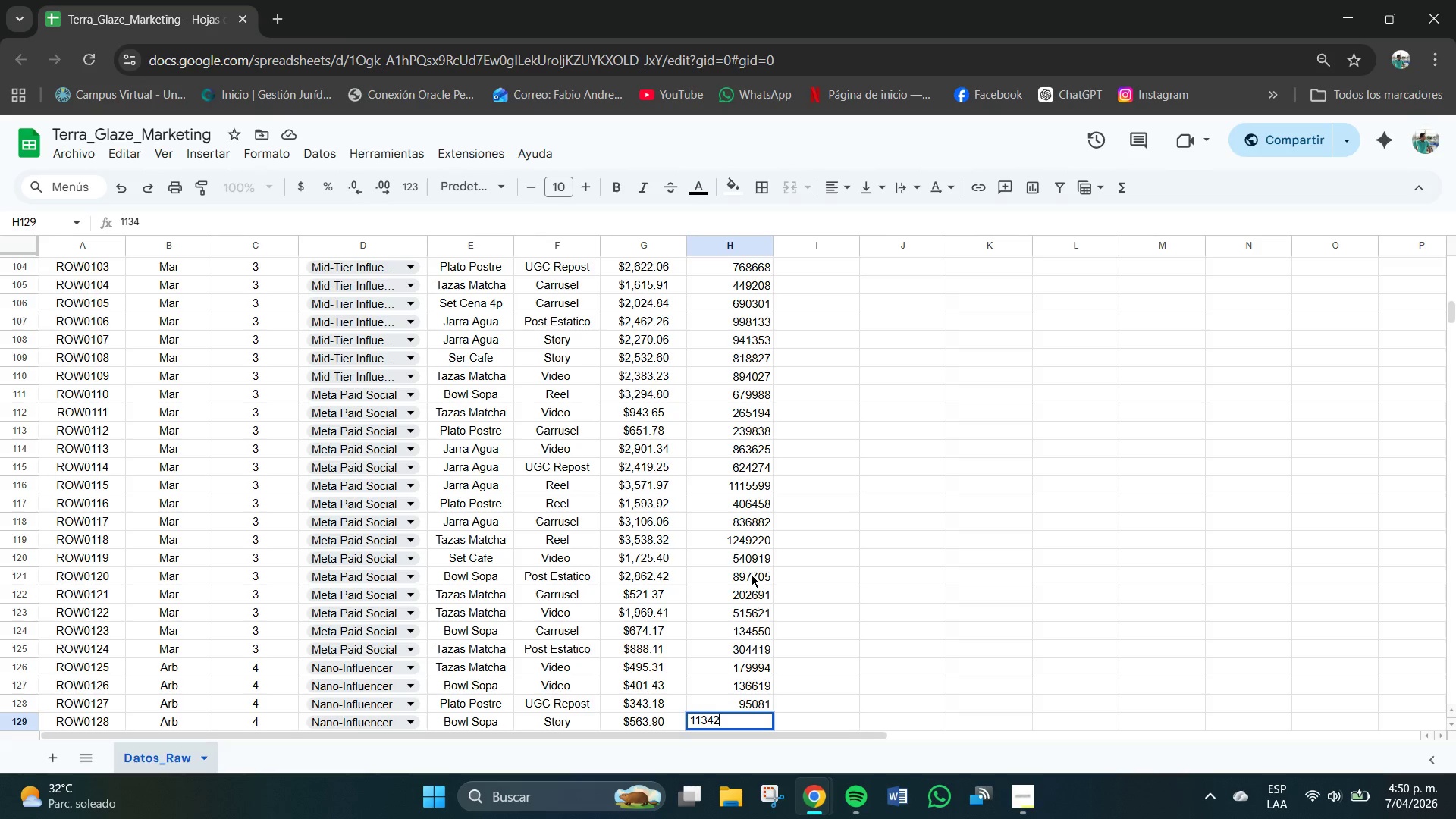 
key(Numpad2)
 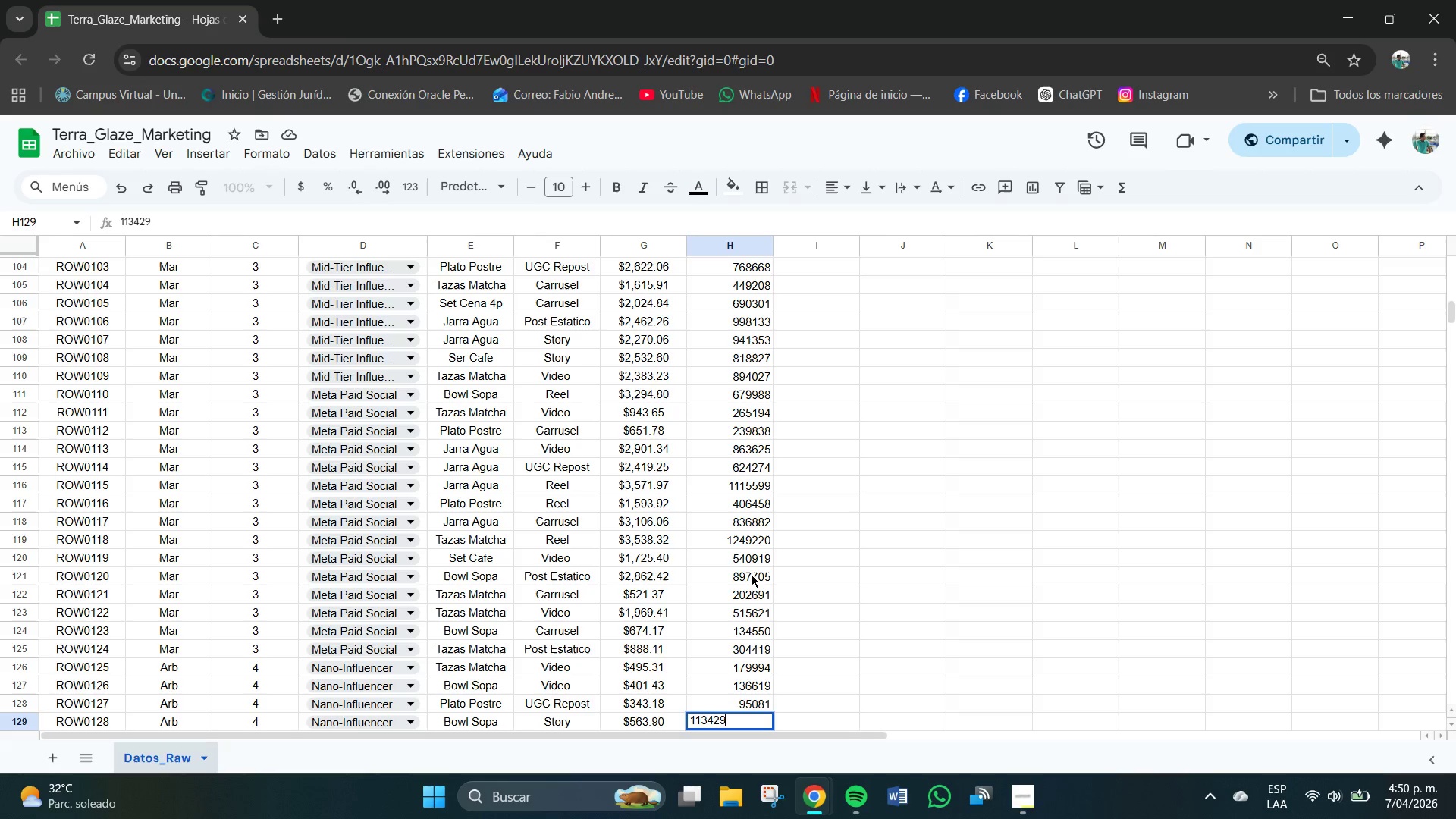 
key(Numpad9)
 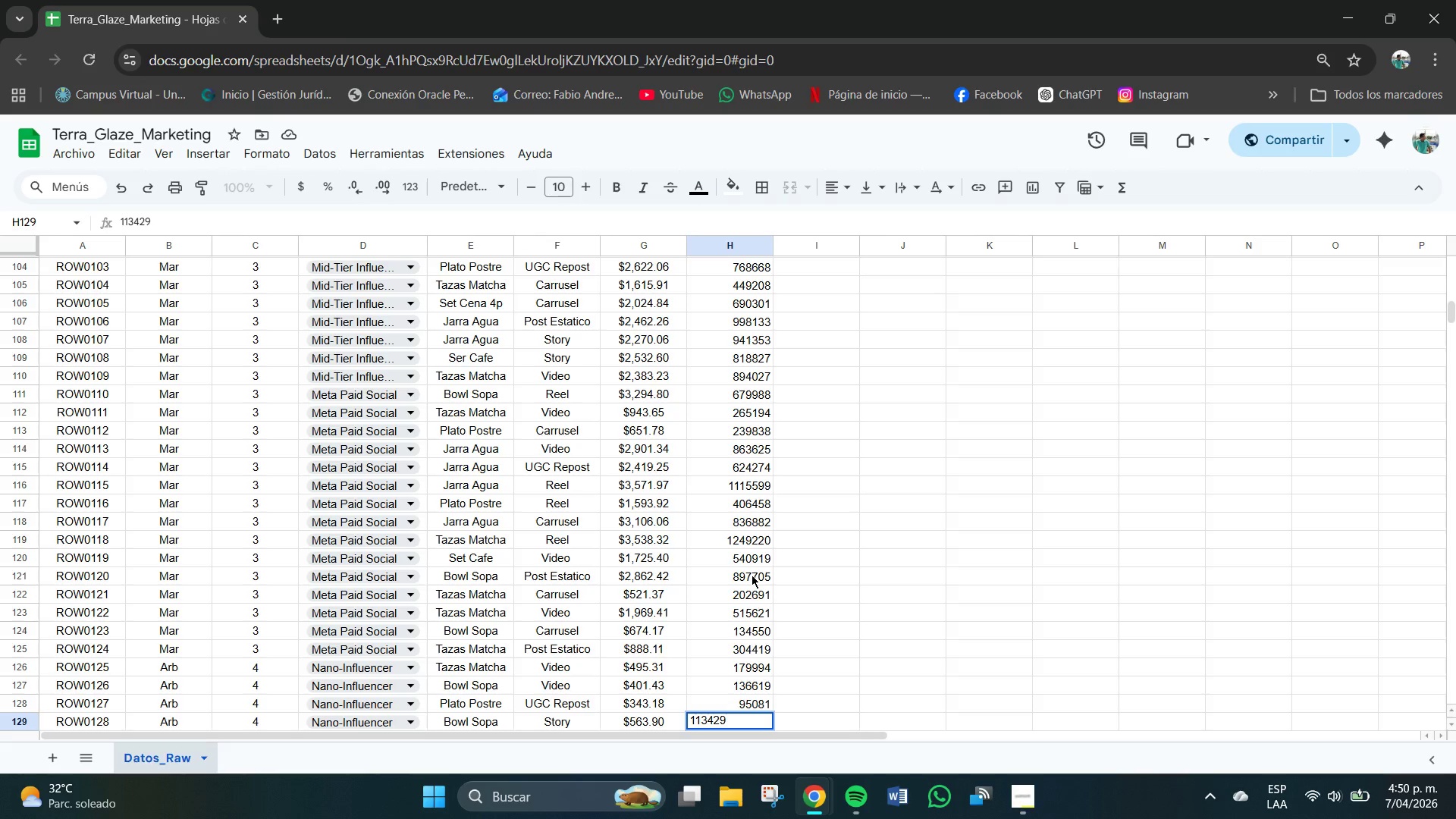 
key(NumpadEnter)
 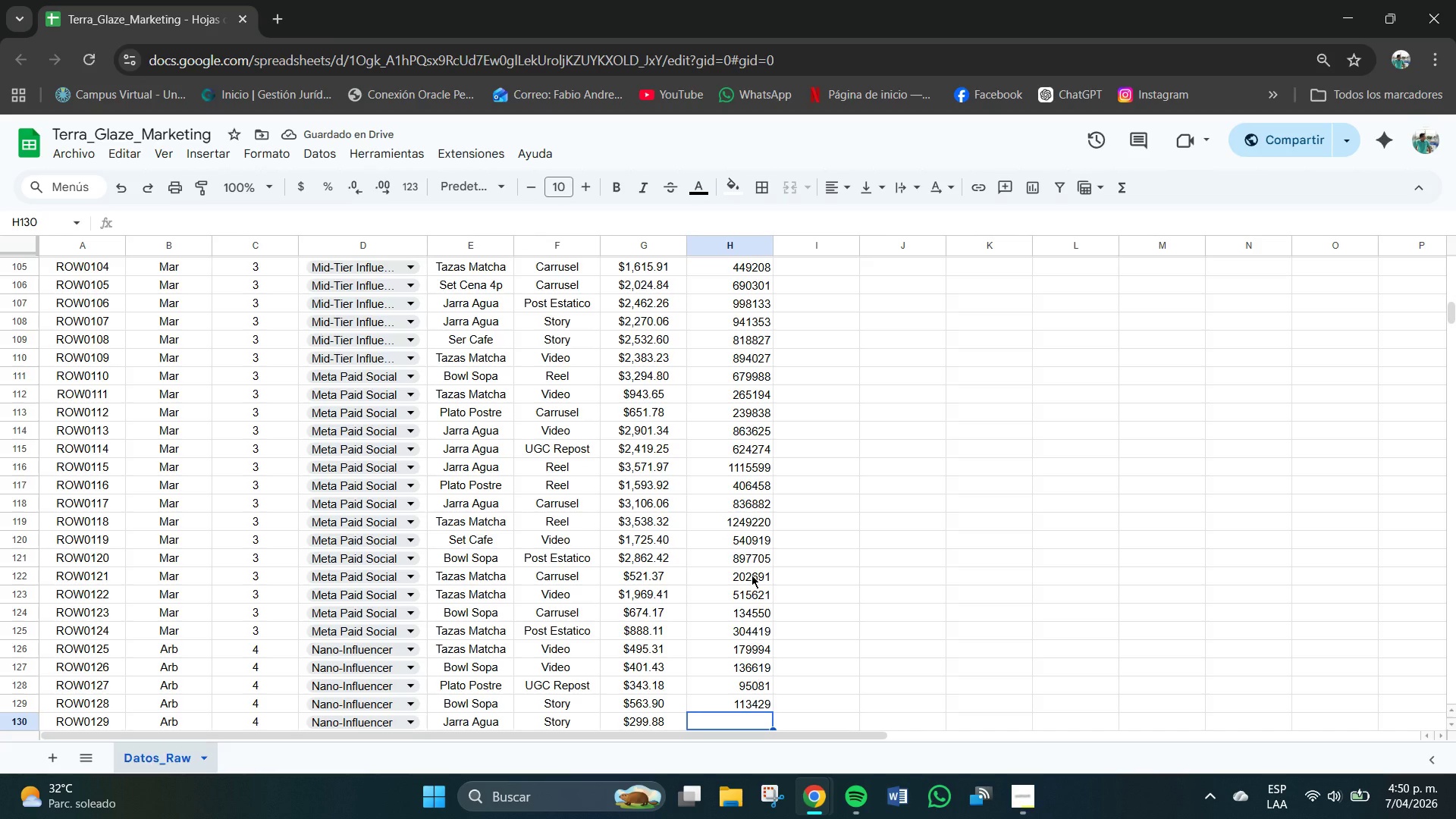 
wait(5.89)
 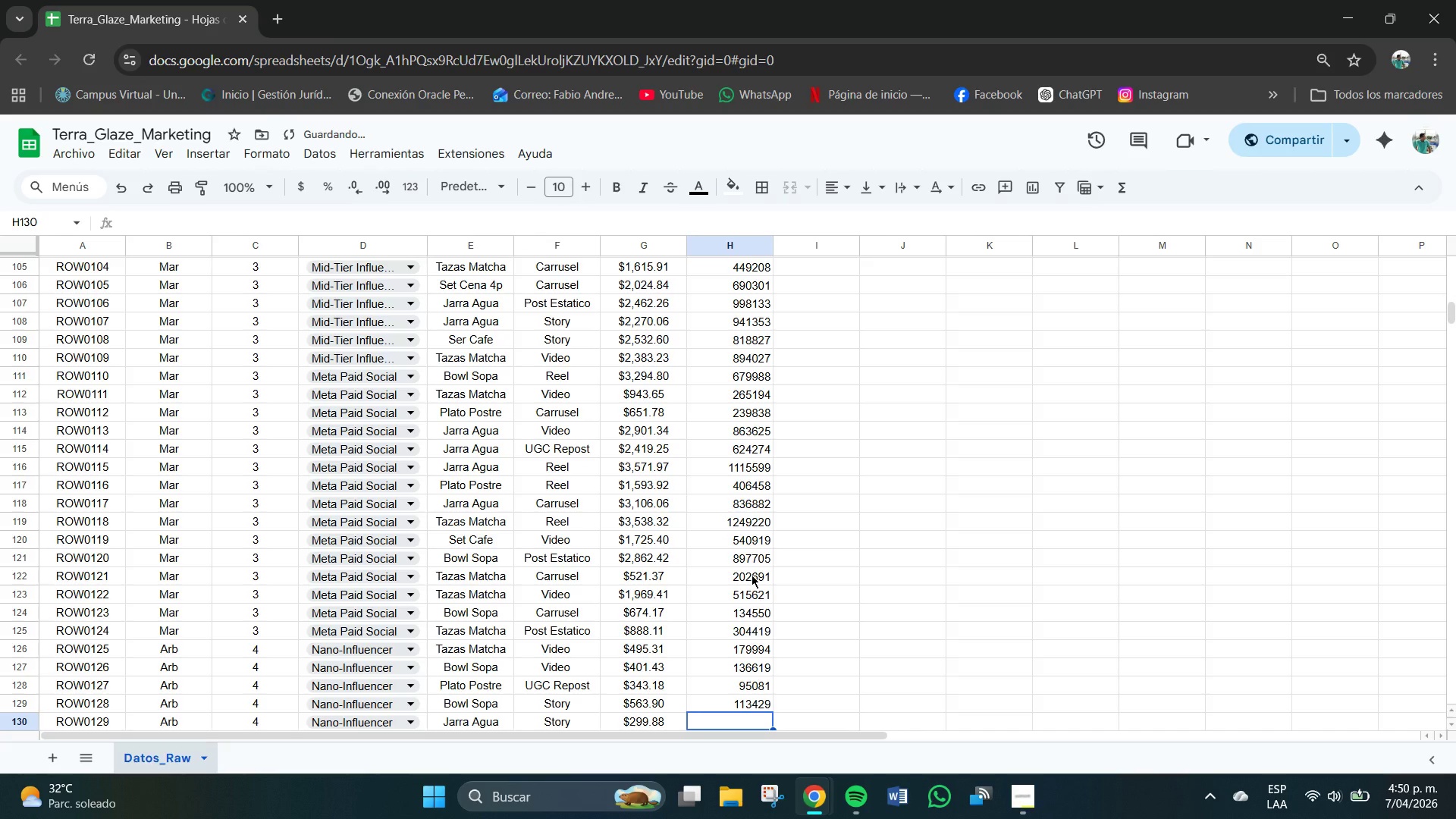 
key(Numpad6)
 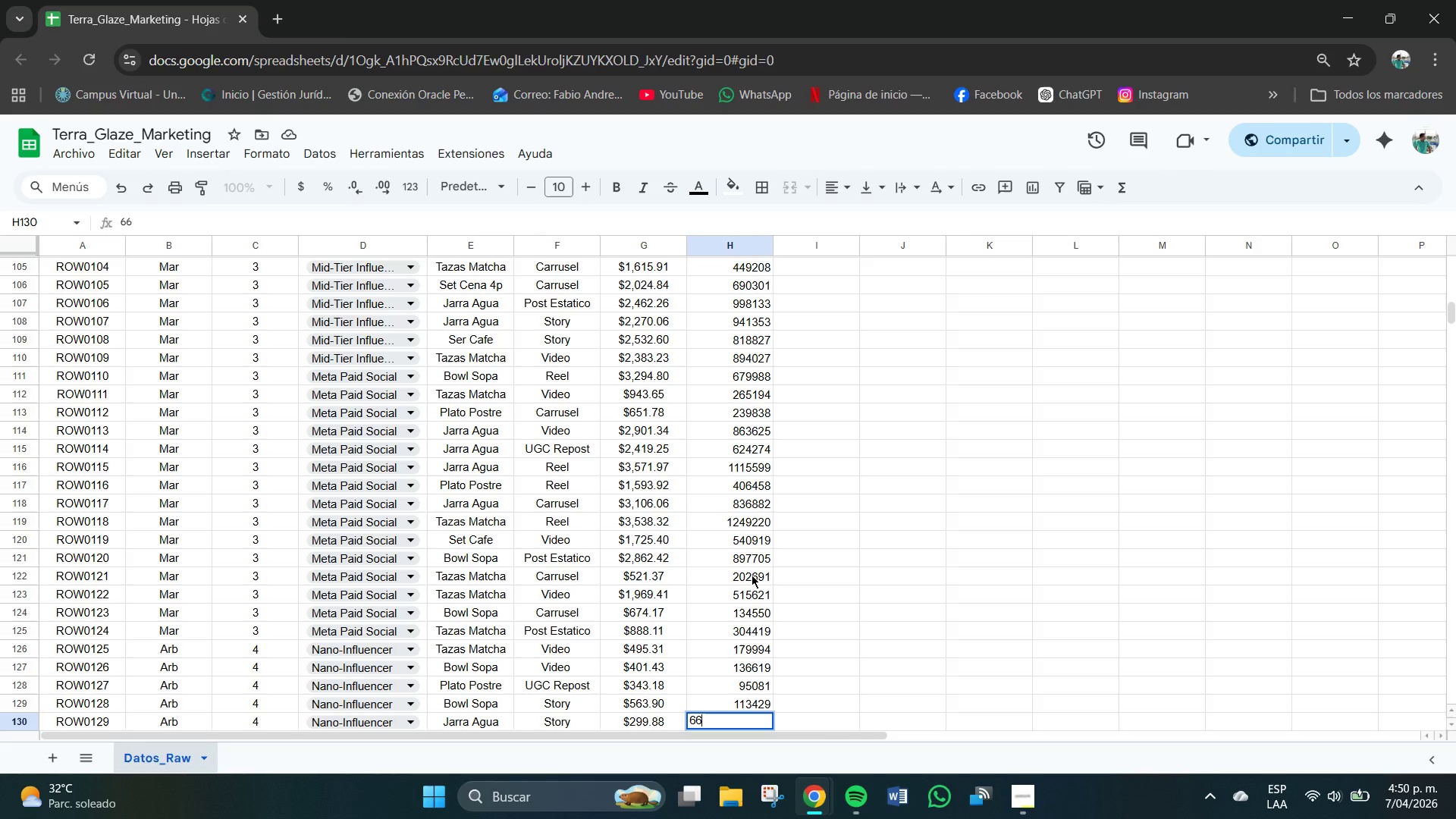 
key(Numpad6)
 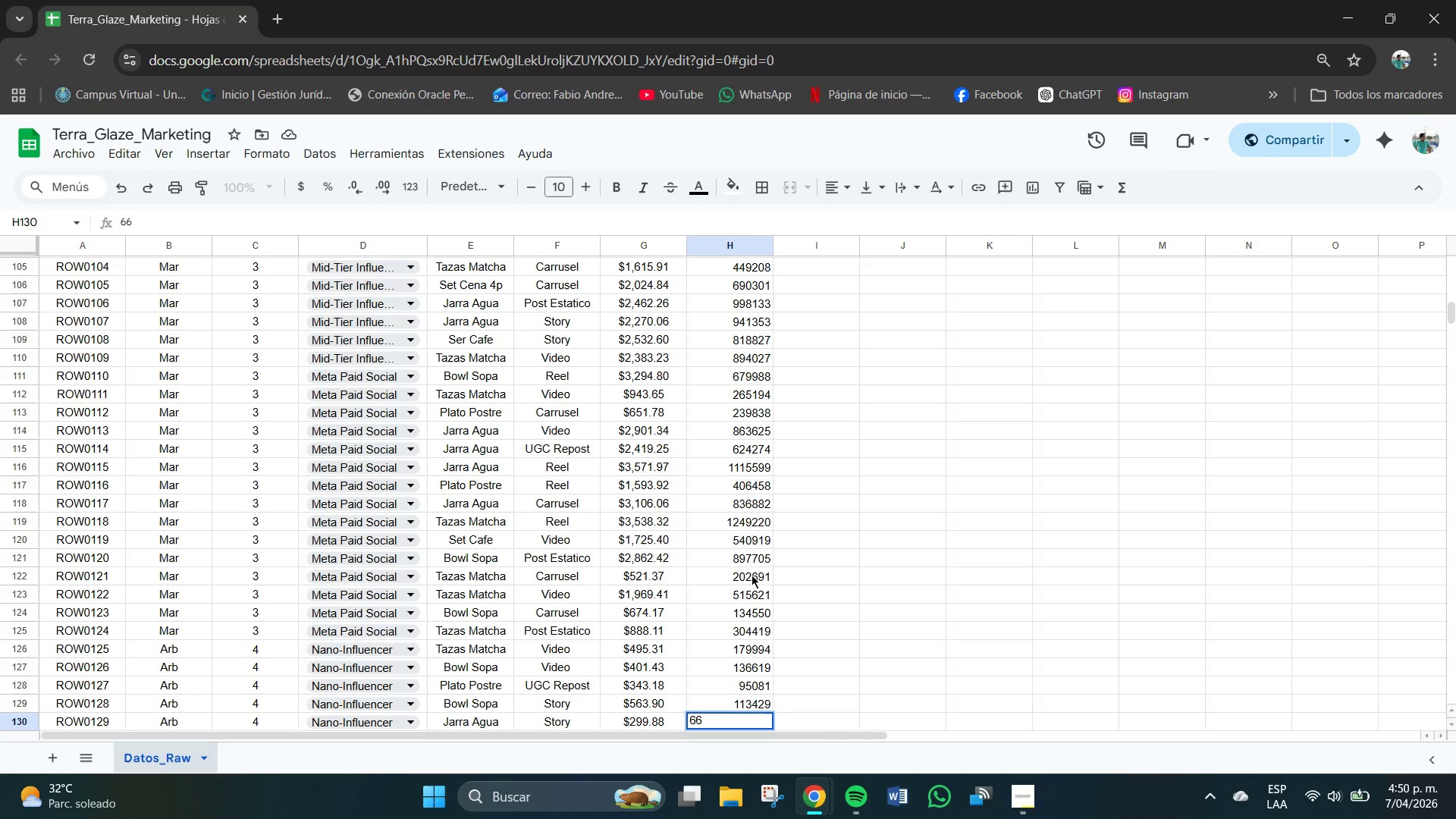 
key(Numpad0)
 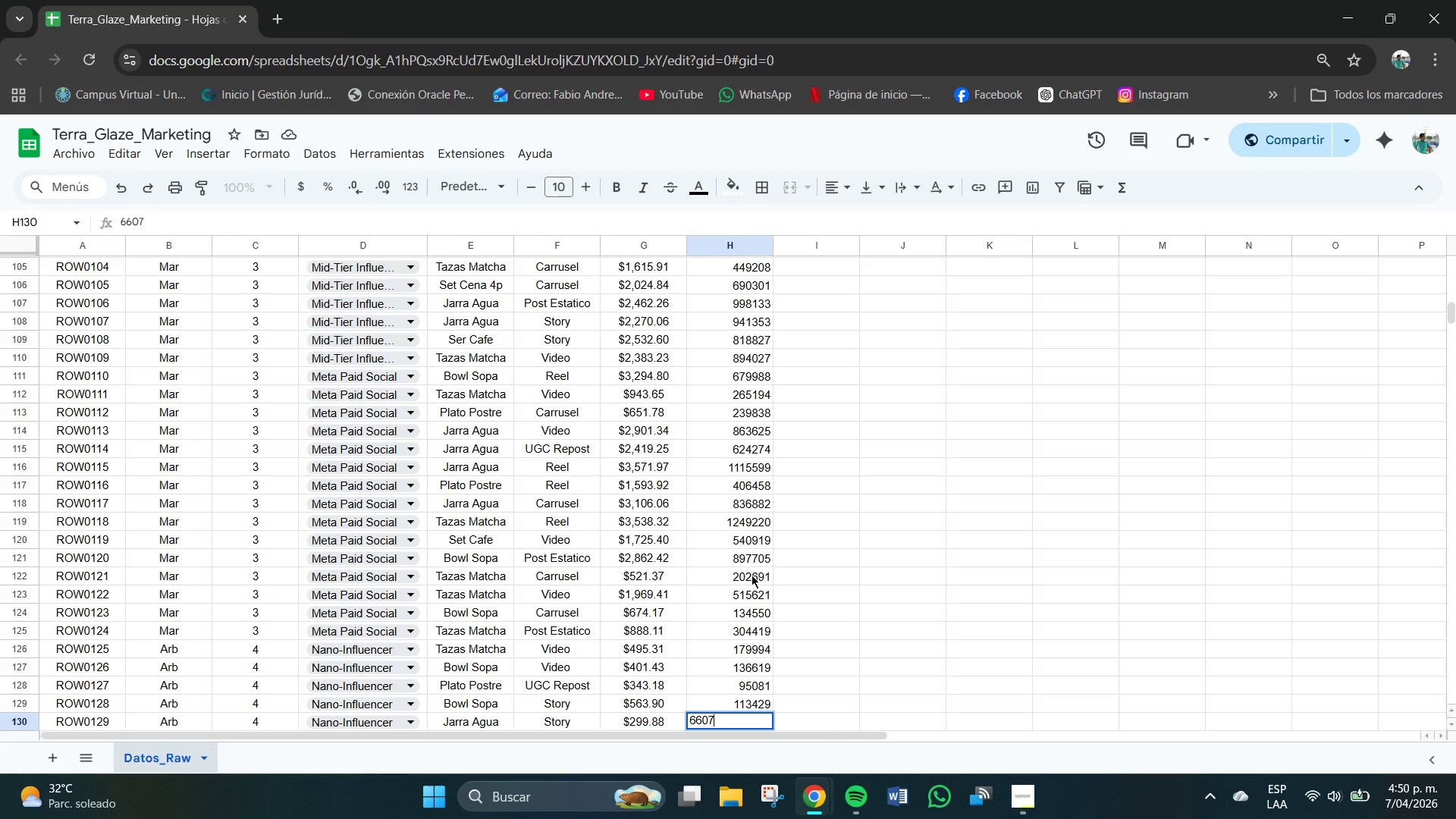 
key(Numpad7)
 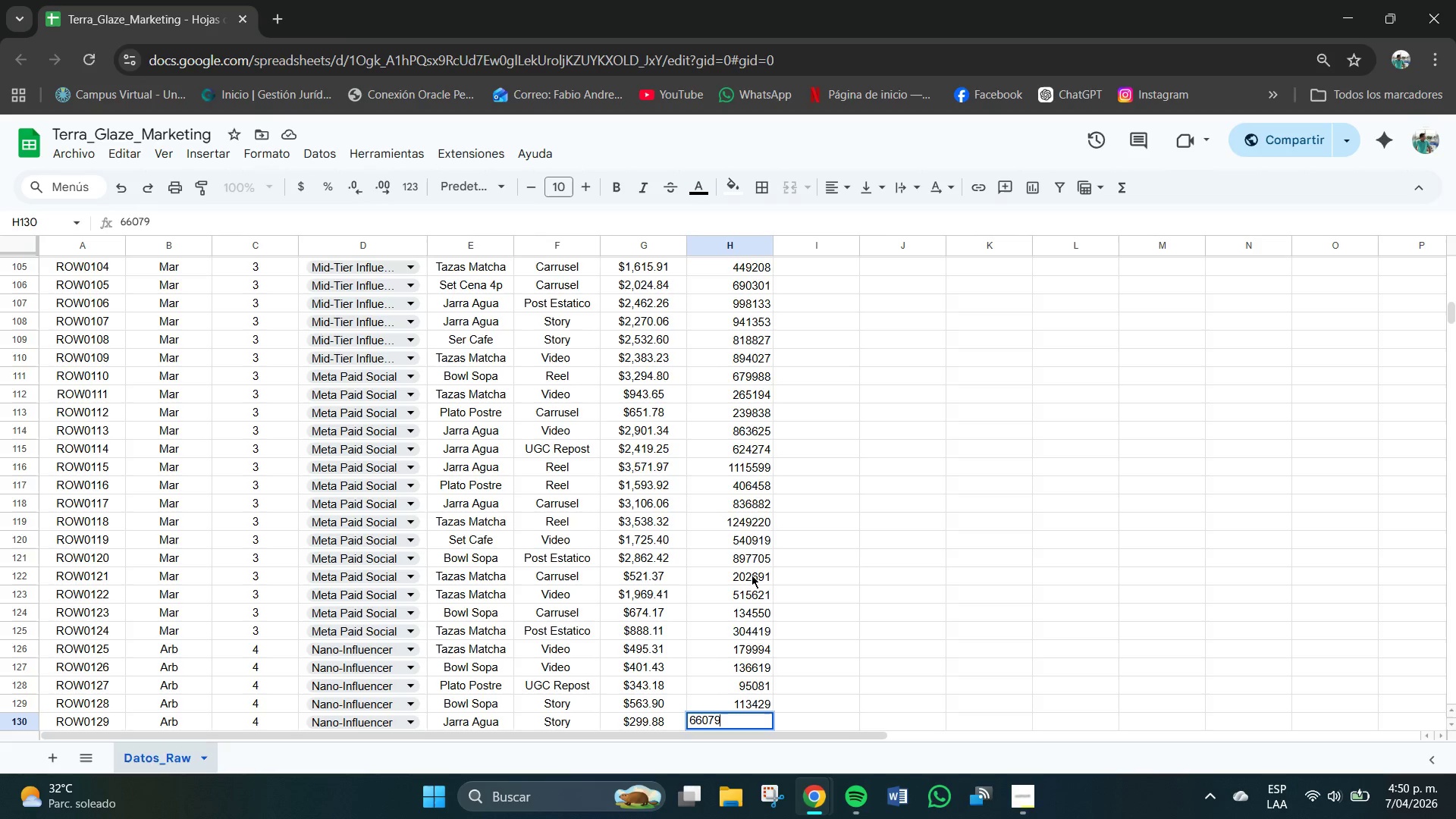 
key(Numpad9)
 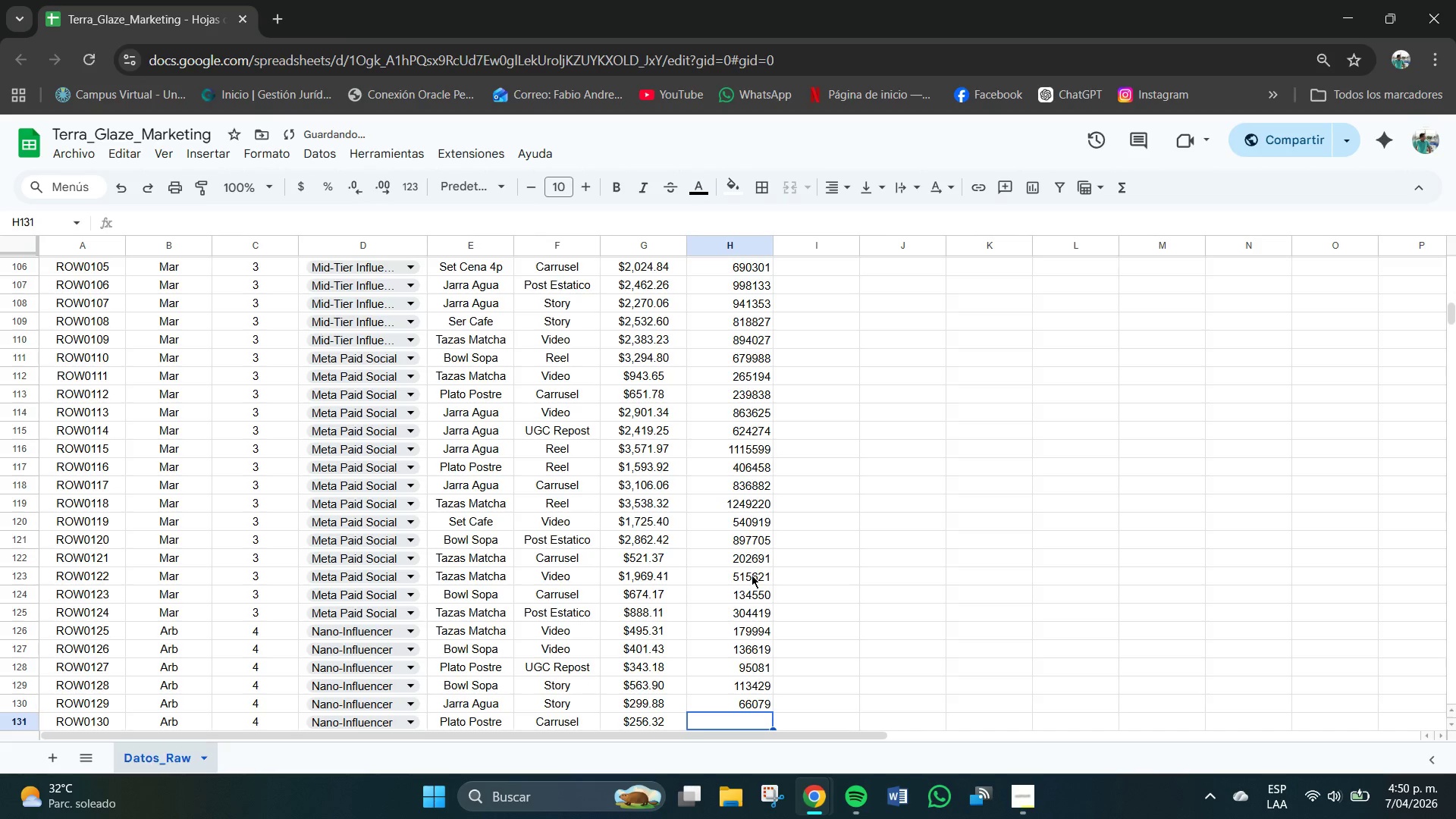 
key(NumpadEnter)
 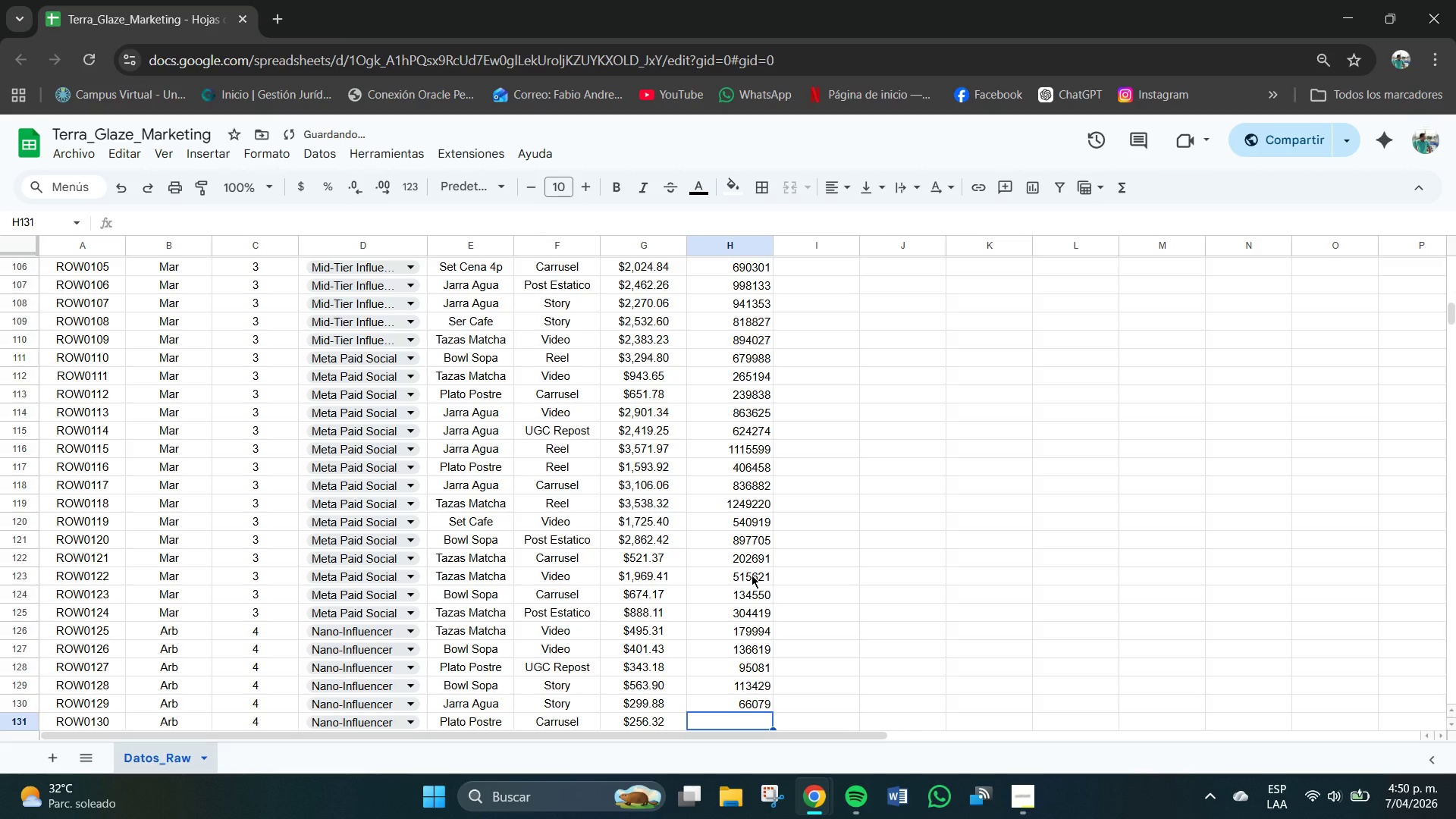 
key(Numpad5)
 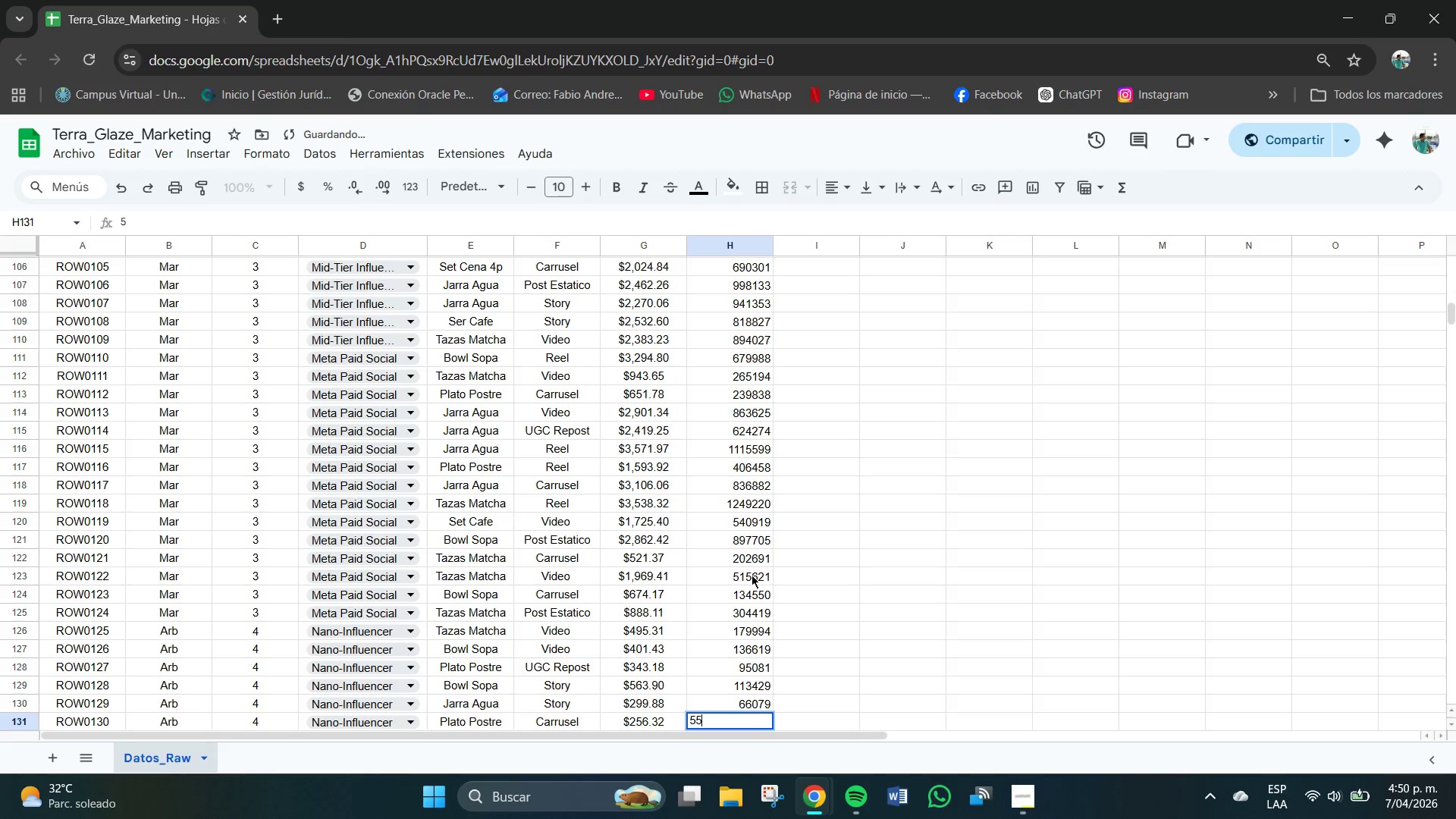 
key(Numpad5)
 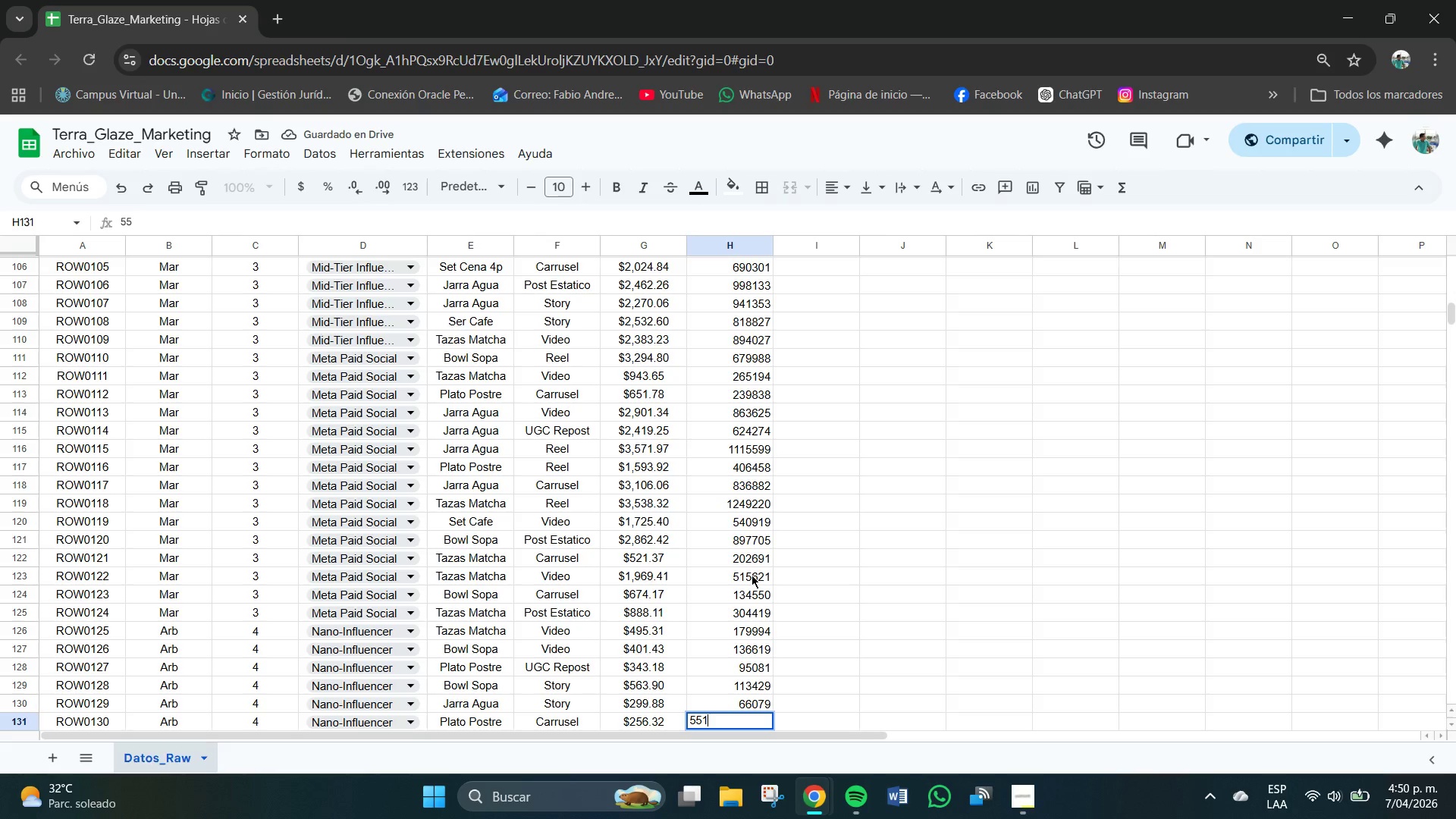 
key(Numpad1)
 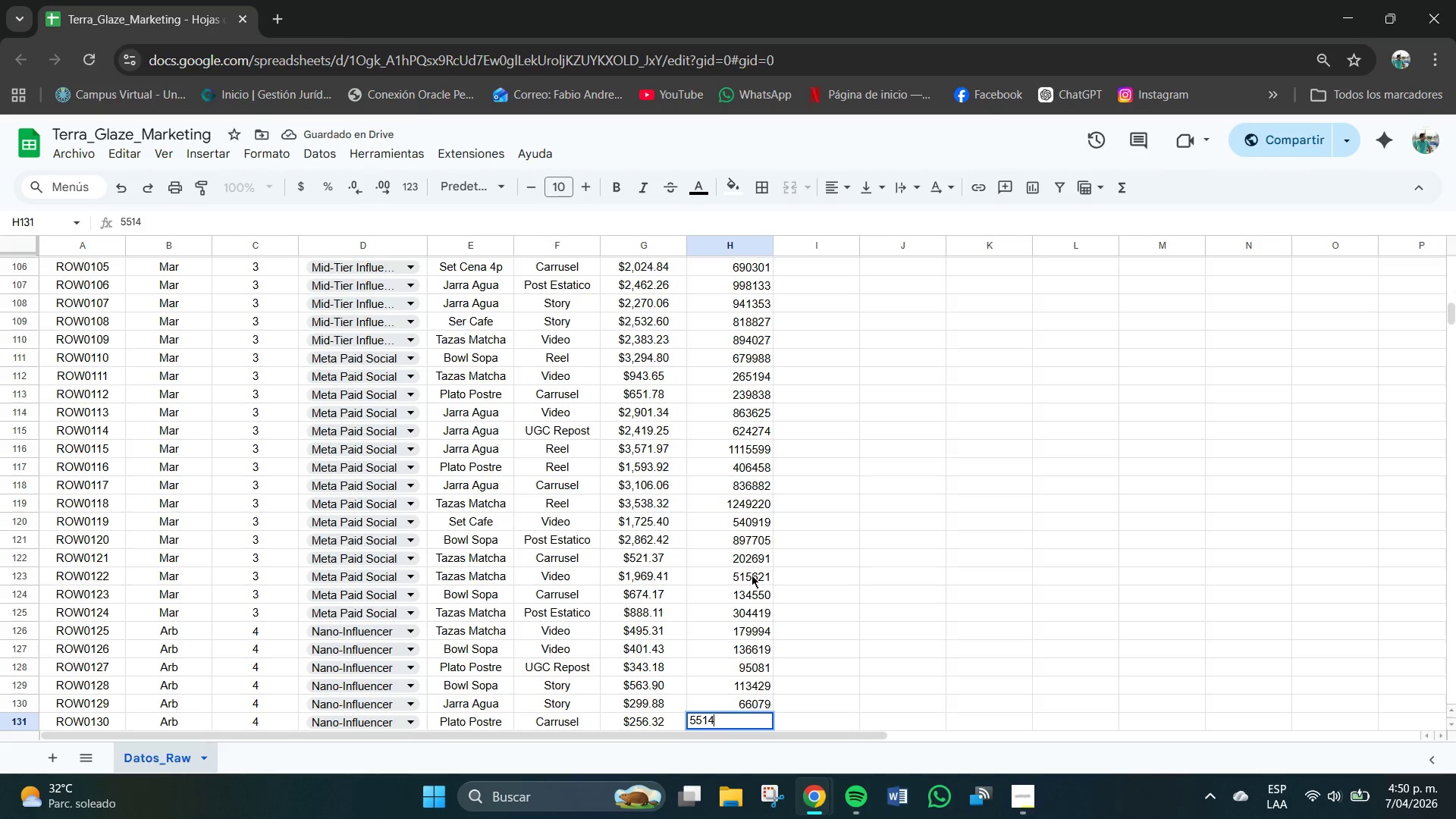 
key(Numpad4)
 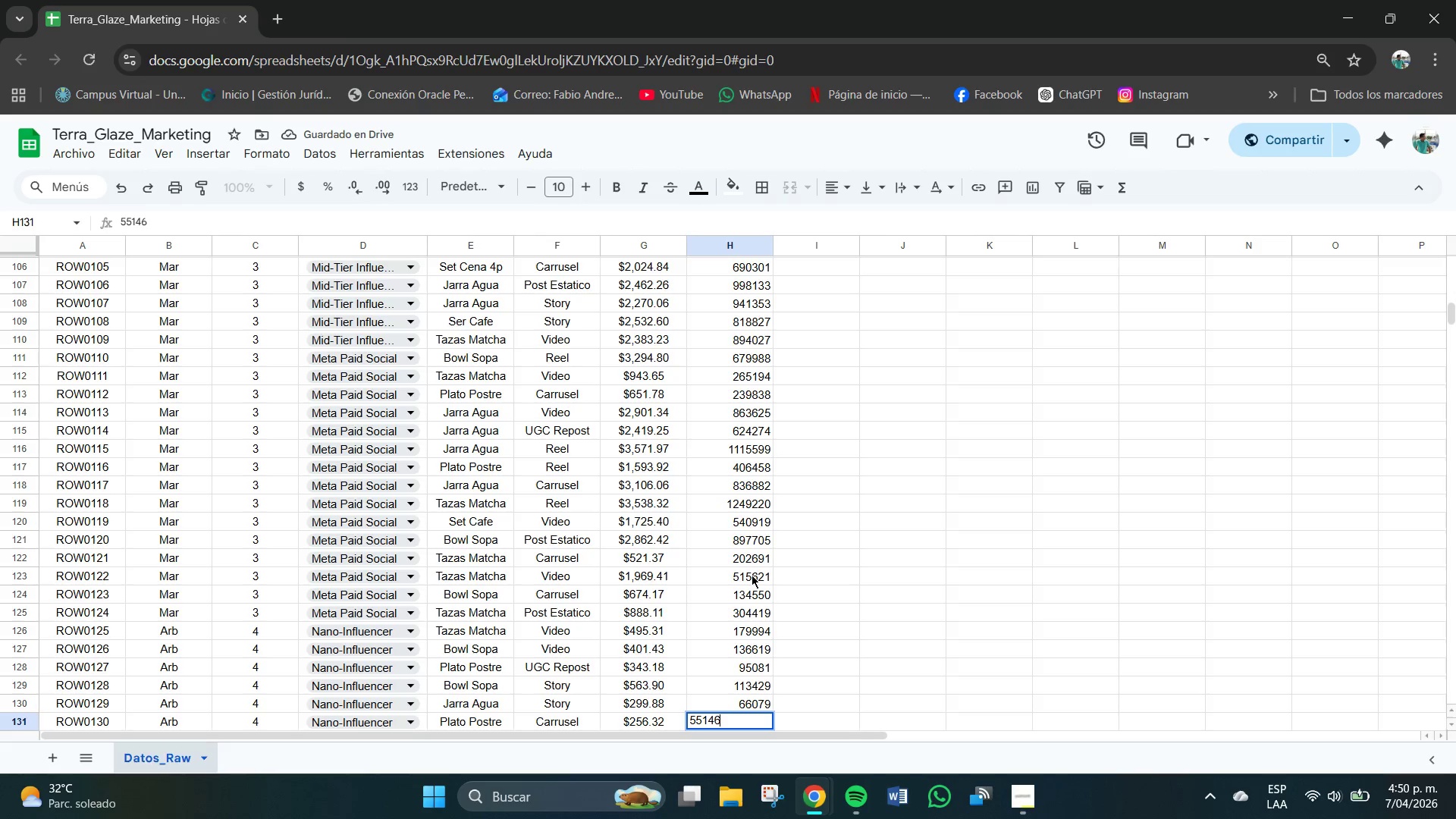 
key(Numpad6)
 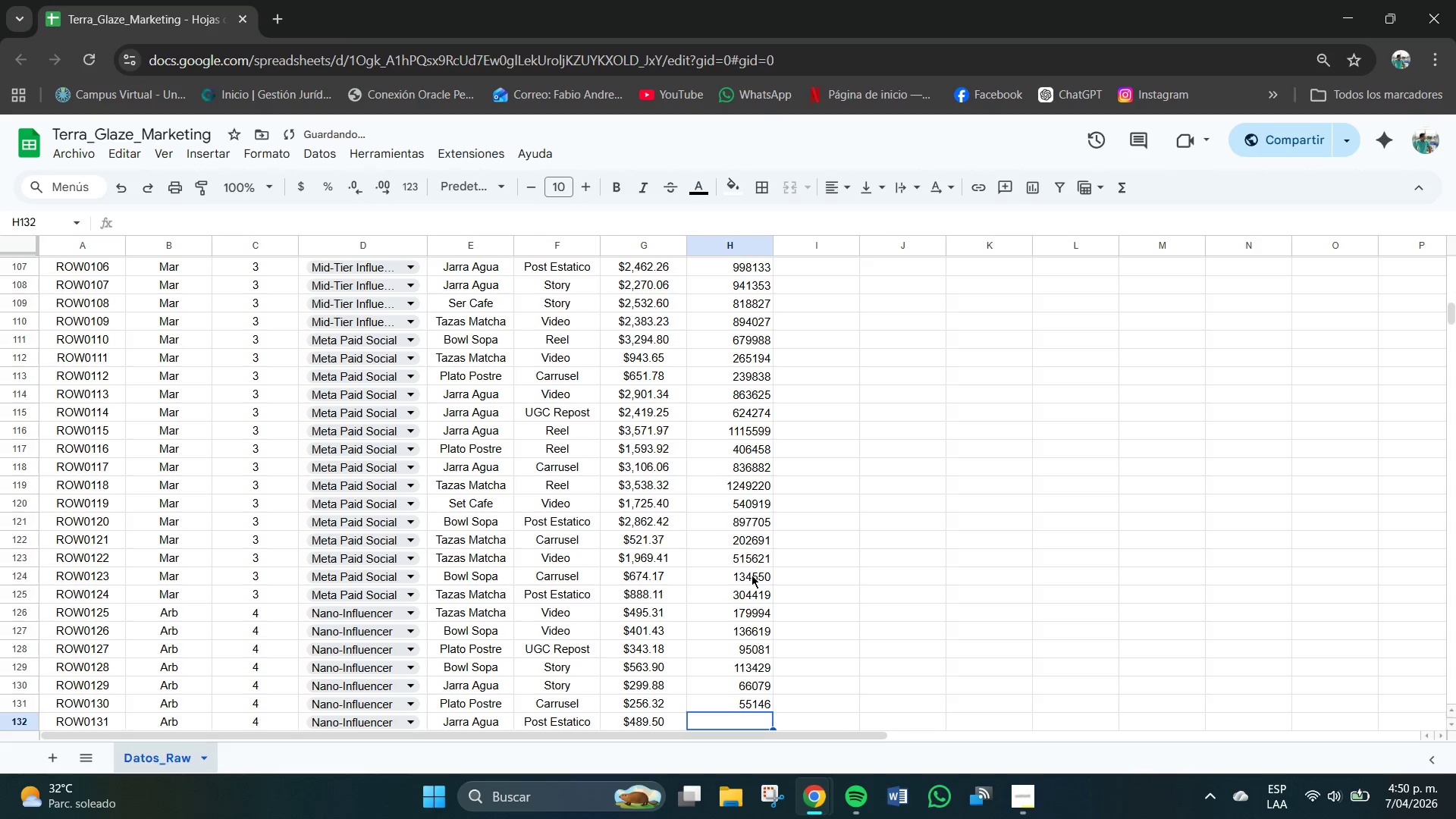 
key(NumpadEnter)
 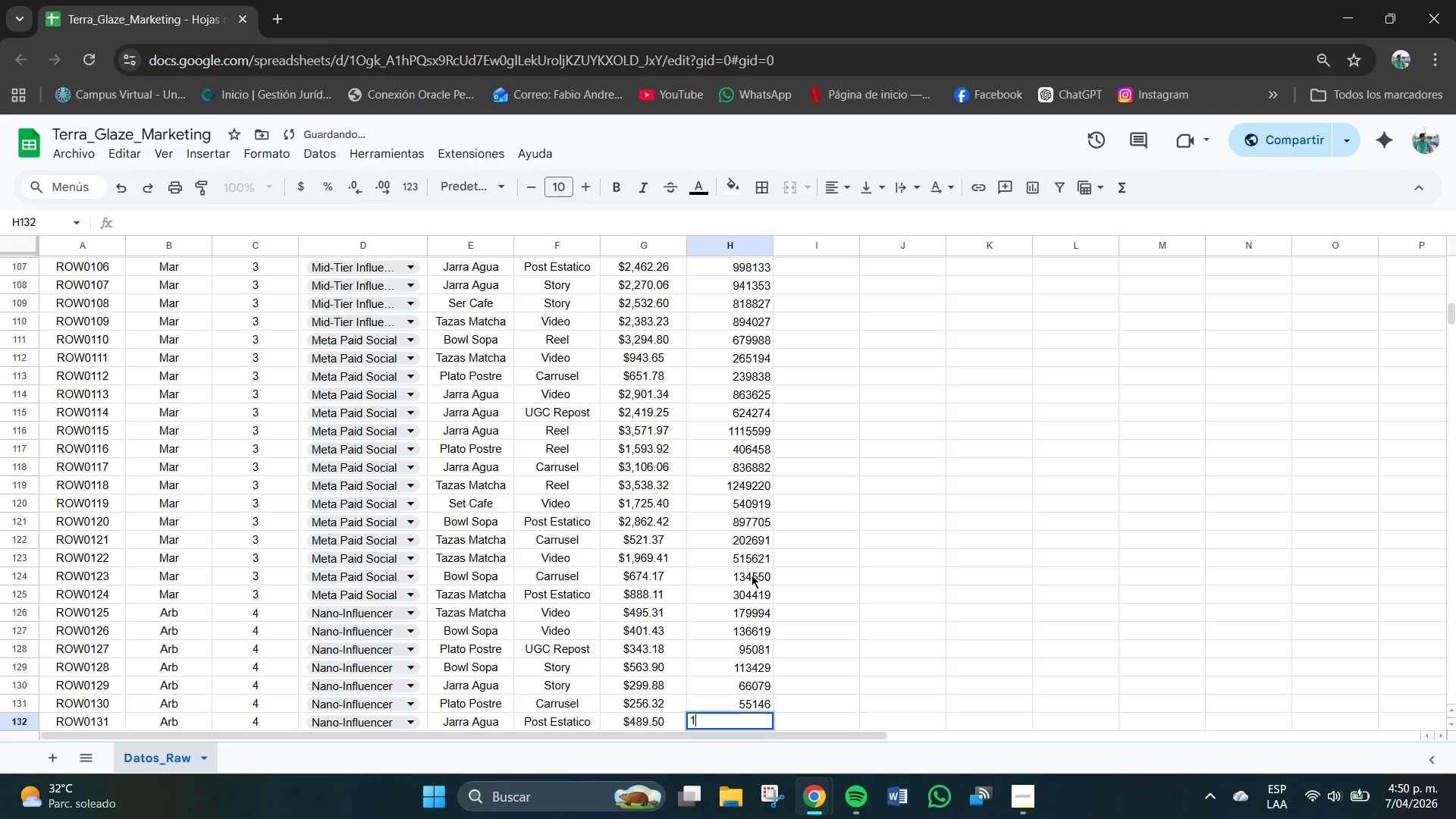 
key(Numpad1)
 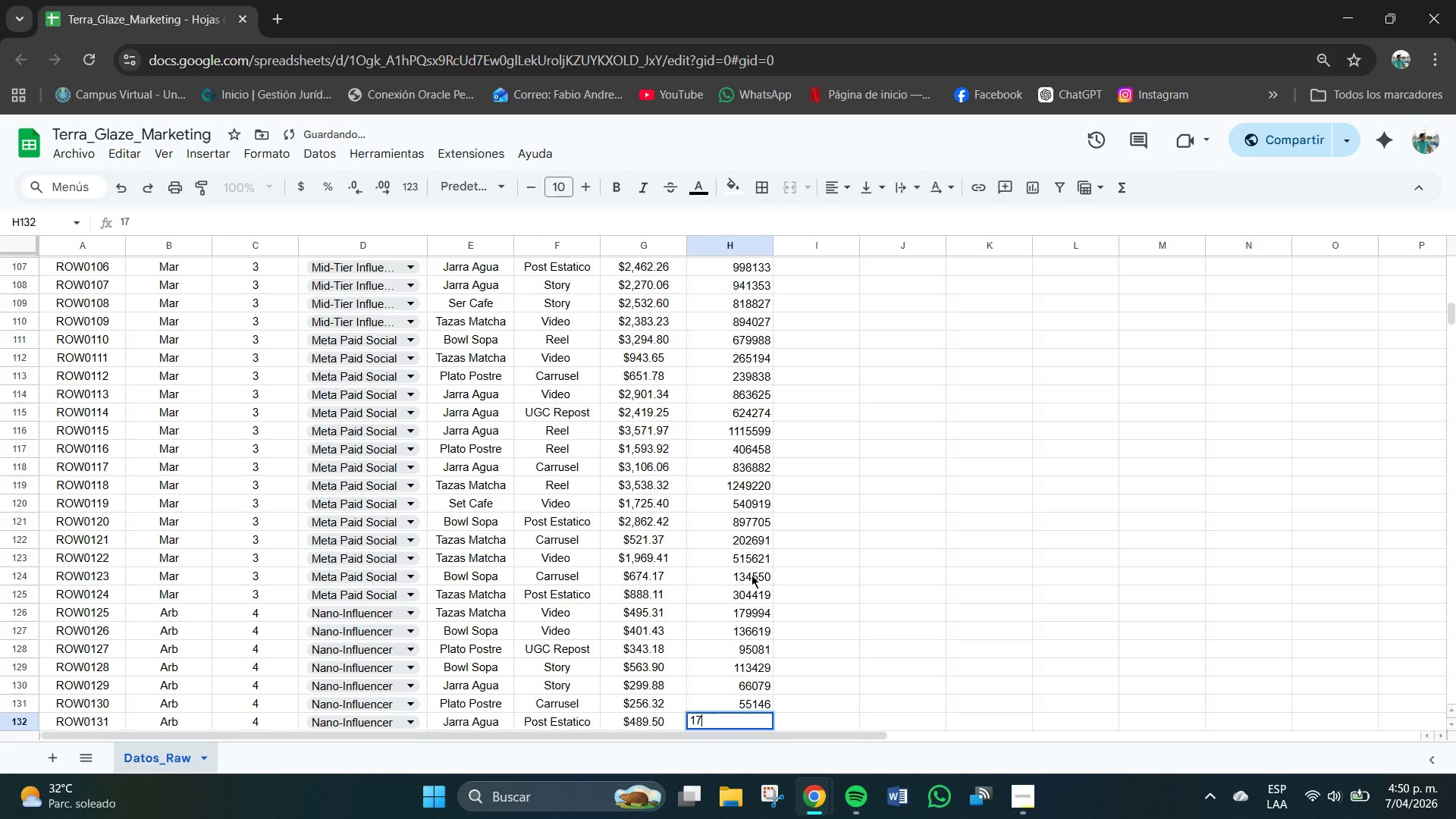 
key(Numpad7)
 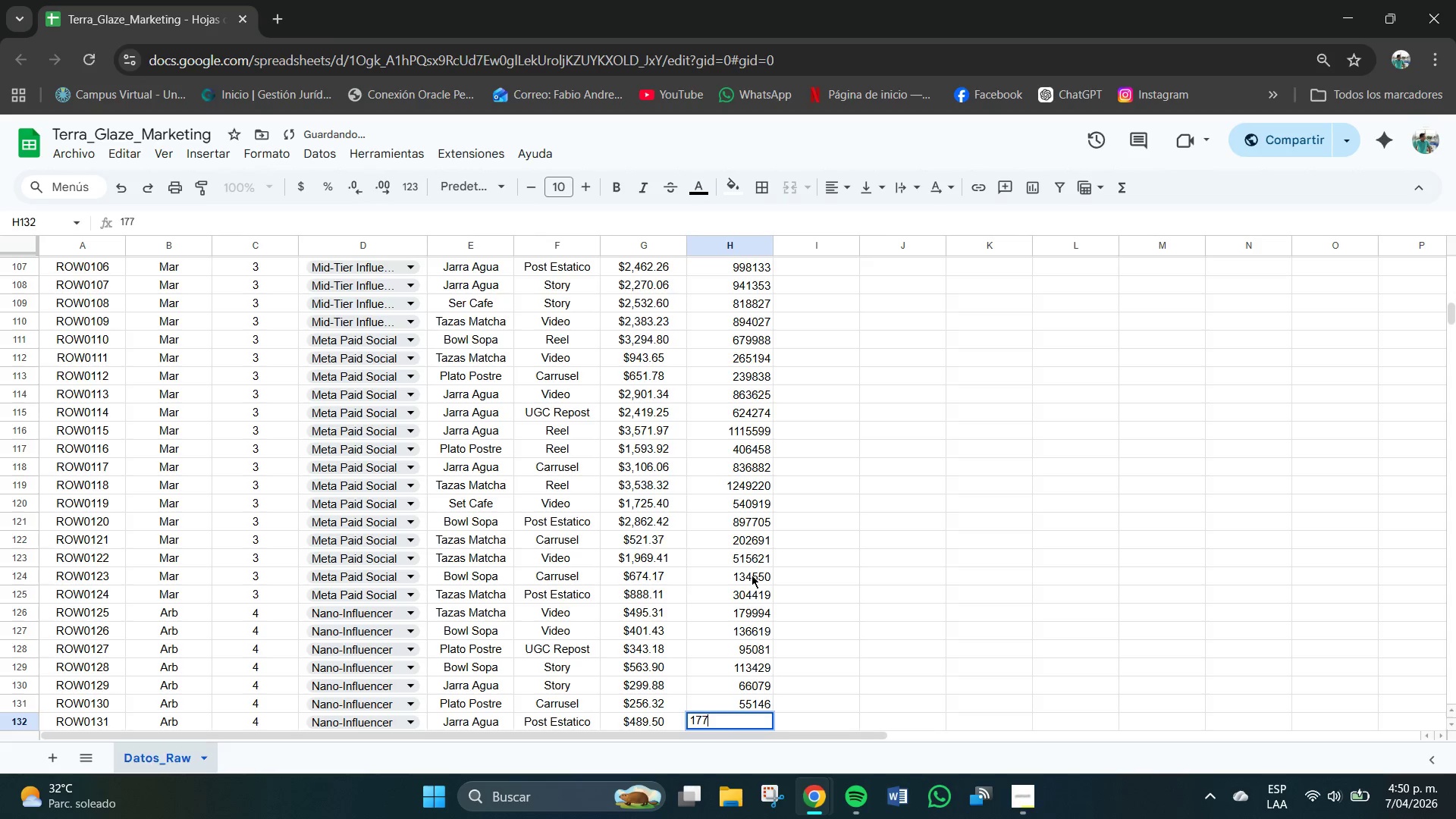 
key(Numpad7)
 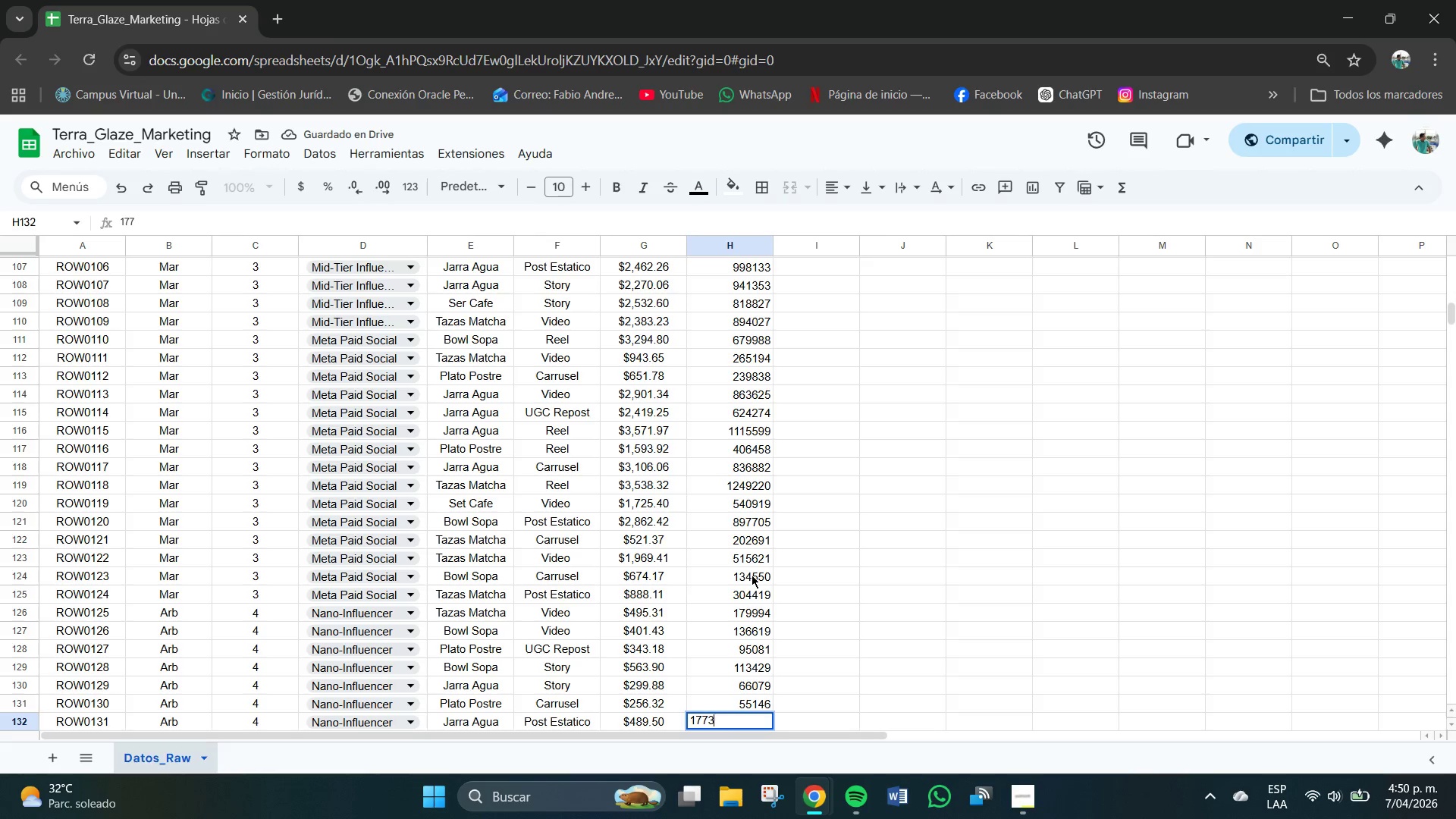 
key(Numpad3)
 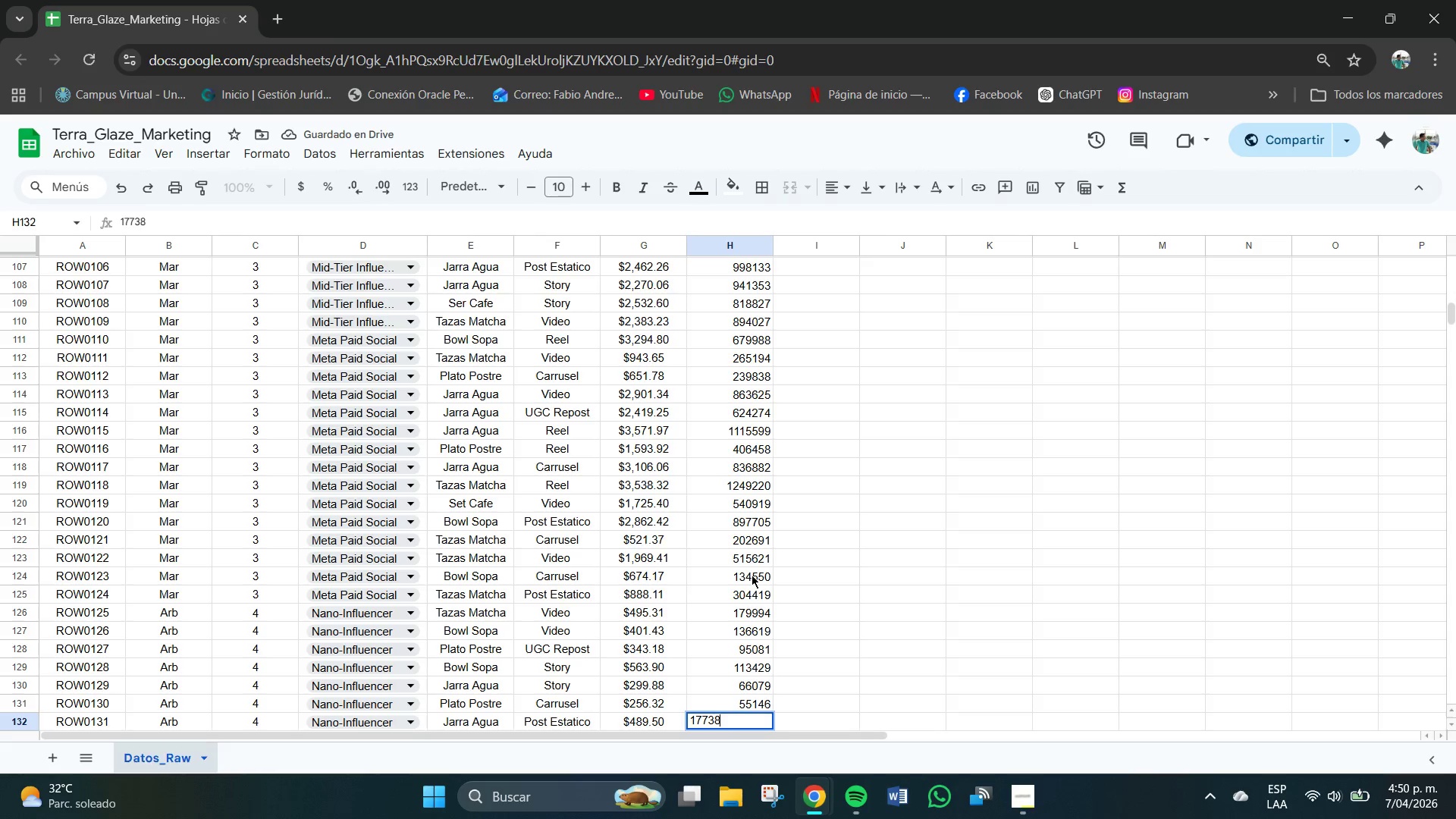 
key(Numpad8)
 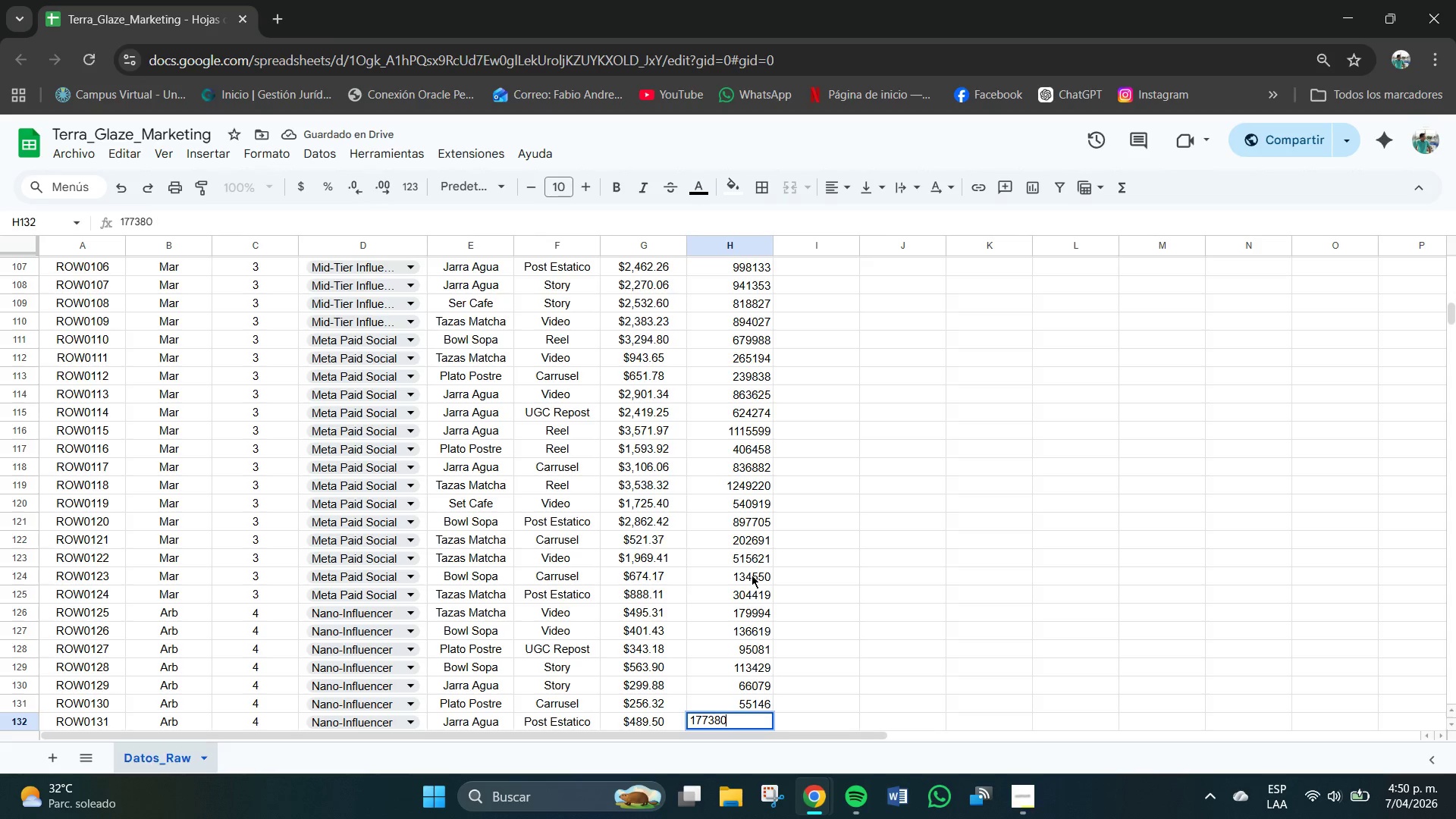 
key(Numpad0)
 